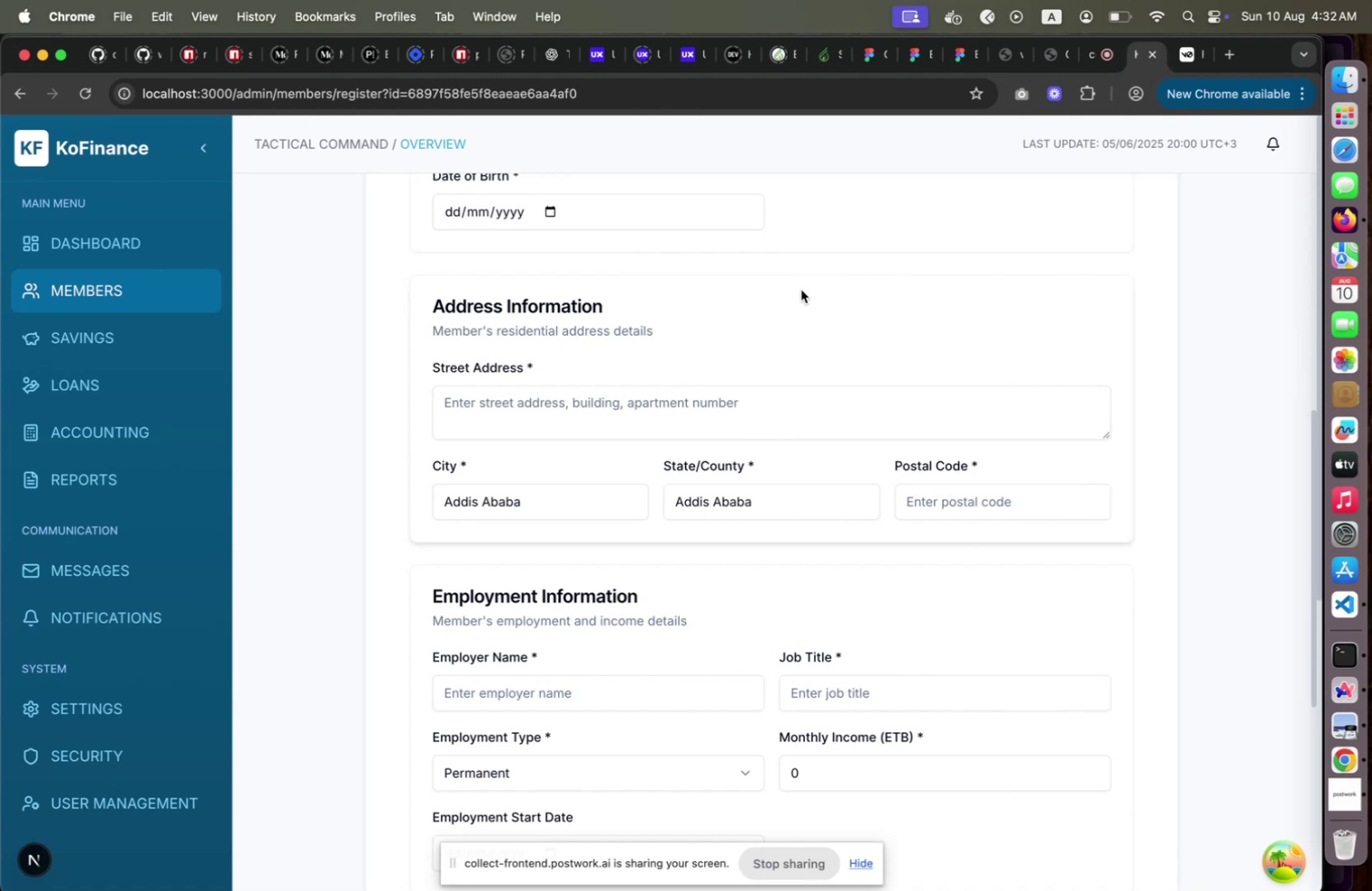 
key(Meta+Tab)
 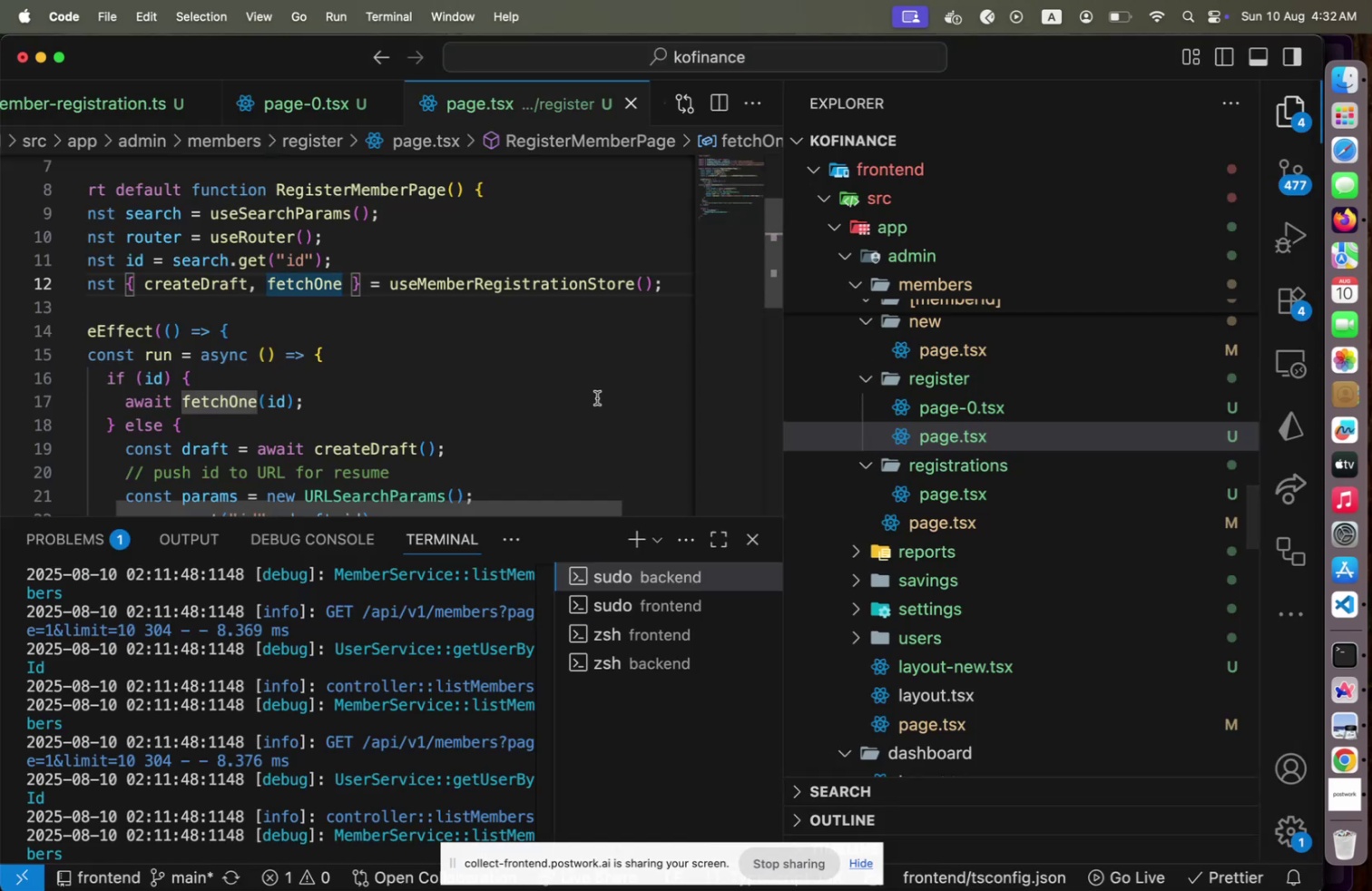 
scroll: coordinate [499, 417], scroll_direction: down, amount: 8.0
 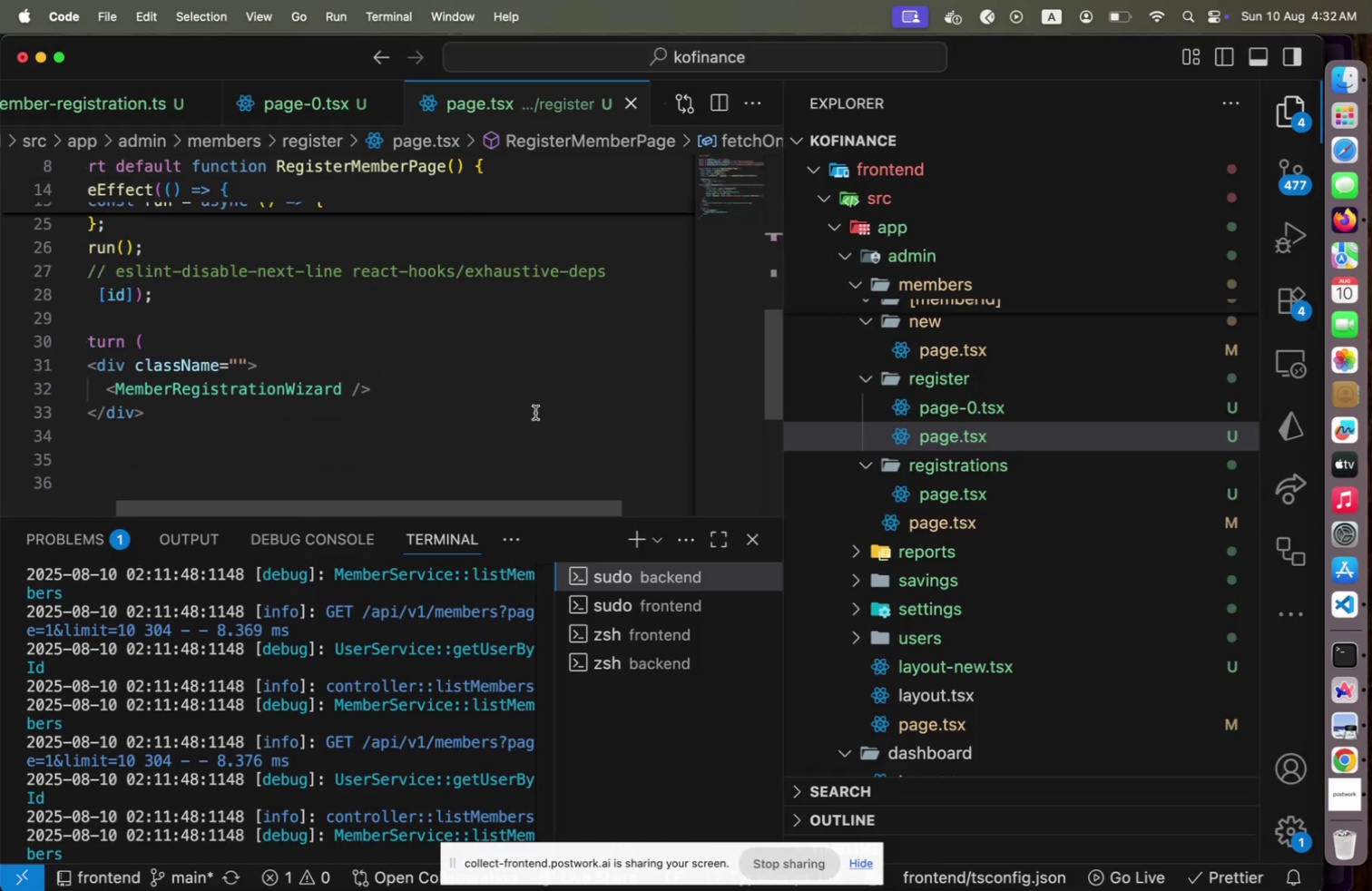 
hold_key(key=CommandLeft, duration=0.92)
 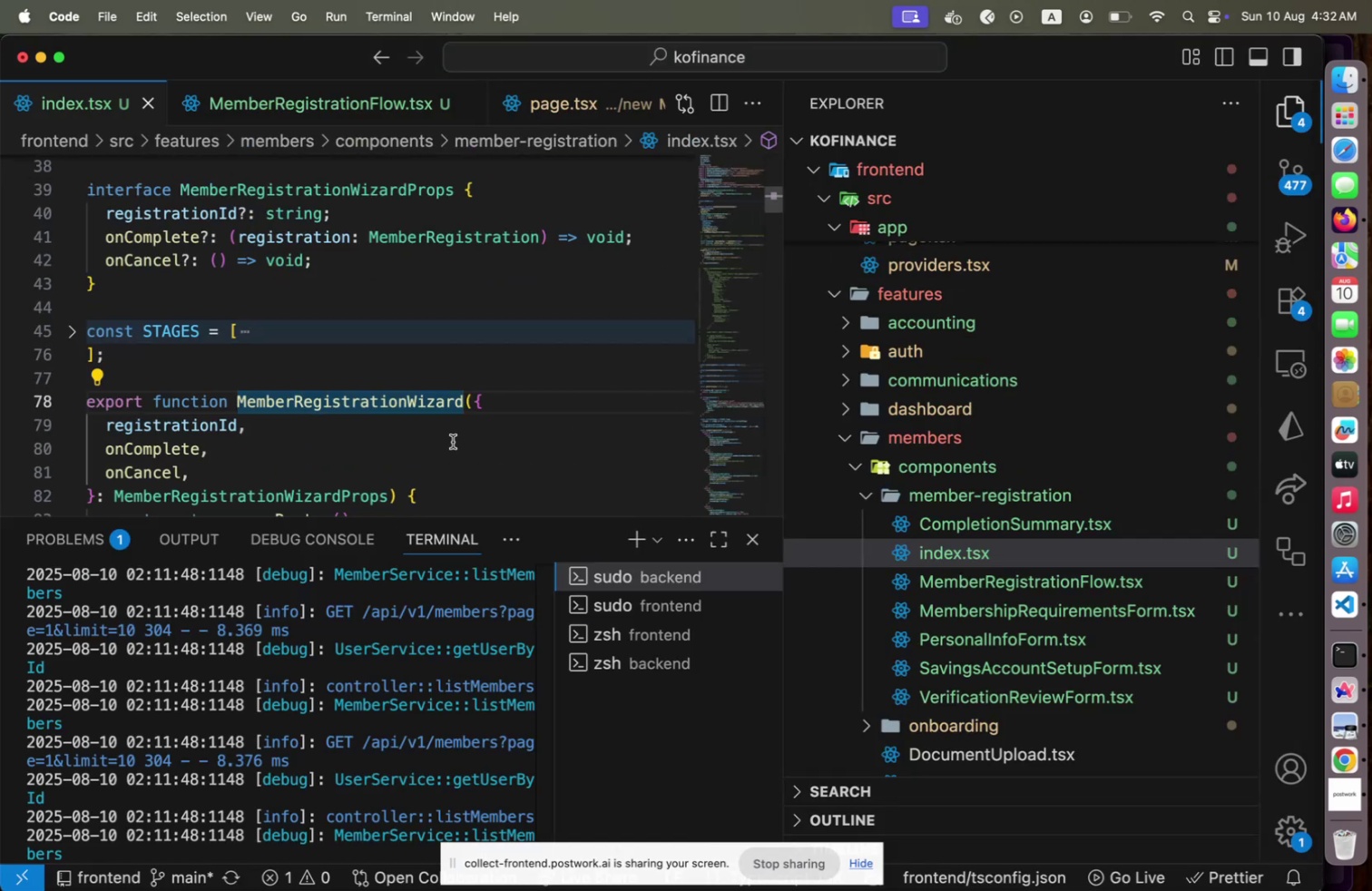 
scroll: coordinate [455, 440], scroll_direction: down, amount: 7.0
 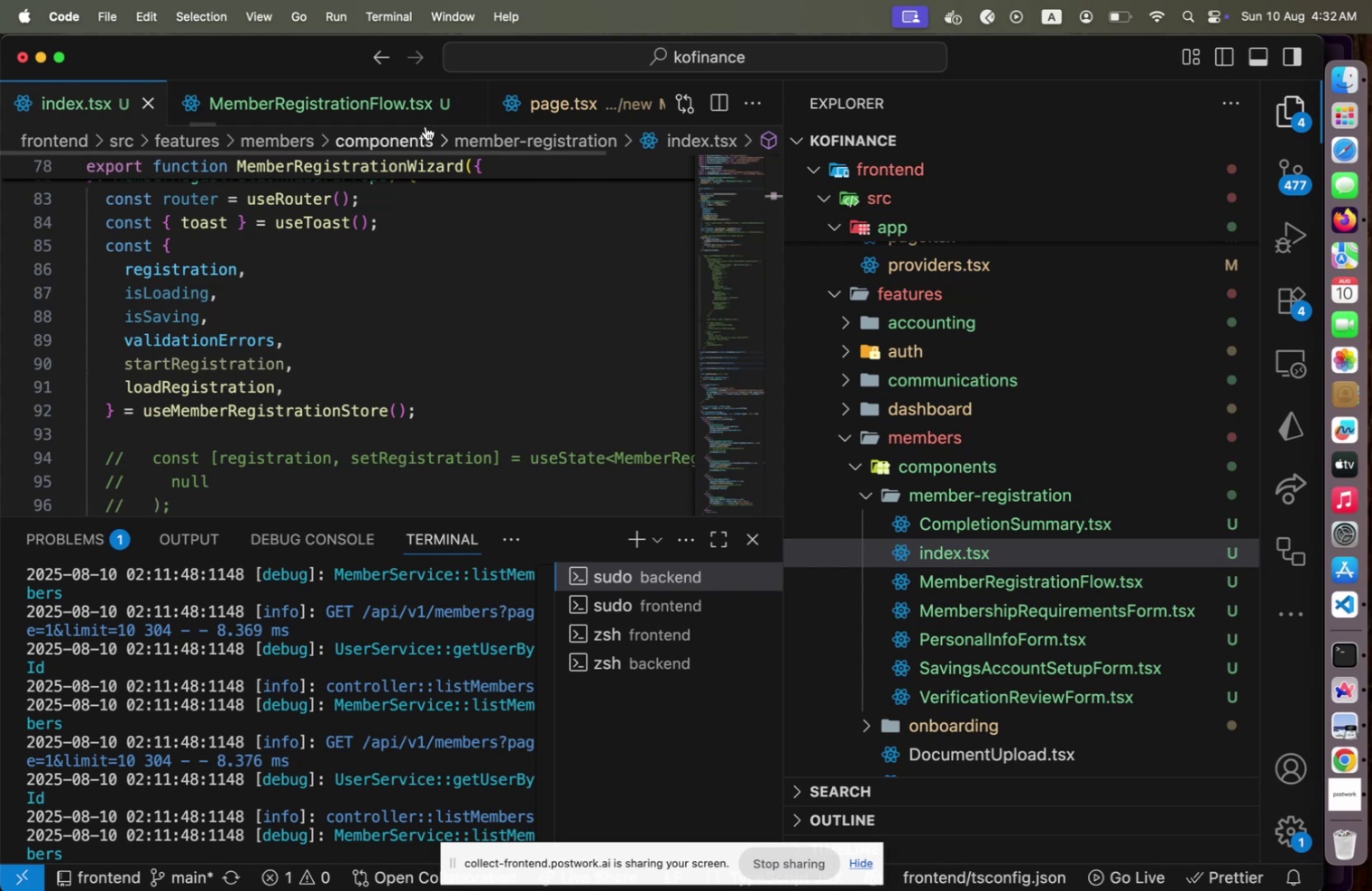 
scroll: coordinate [1034, 403], scroll_direction: up, amount: 23.0
 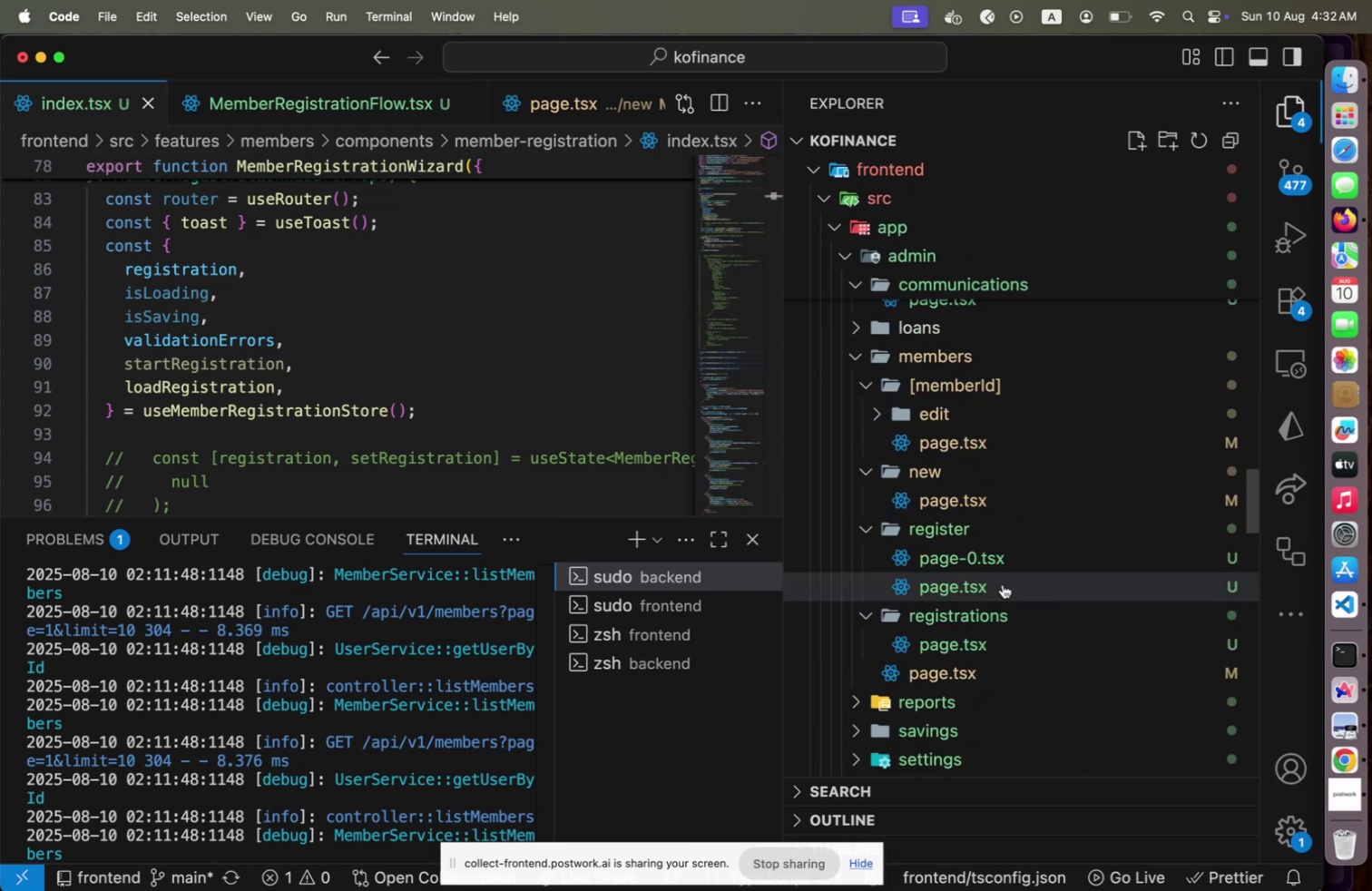 
left_click([1003, 581])
 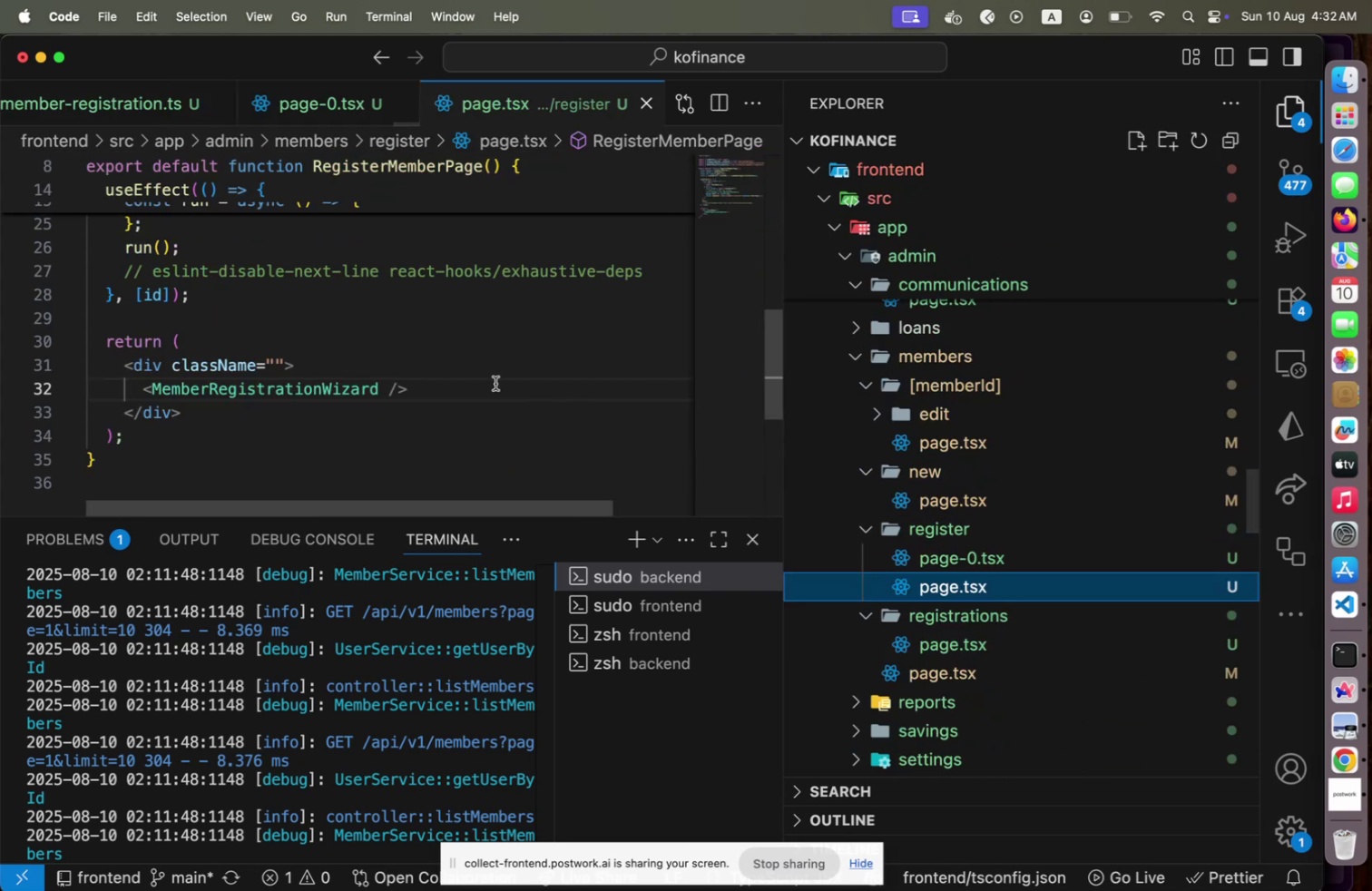 
left_click([488, 384])
 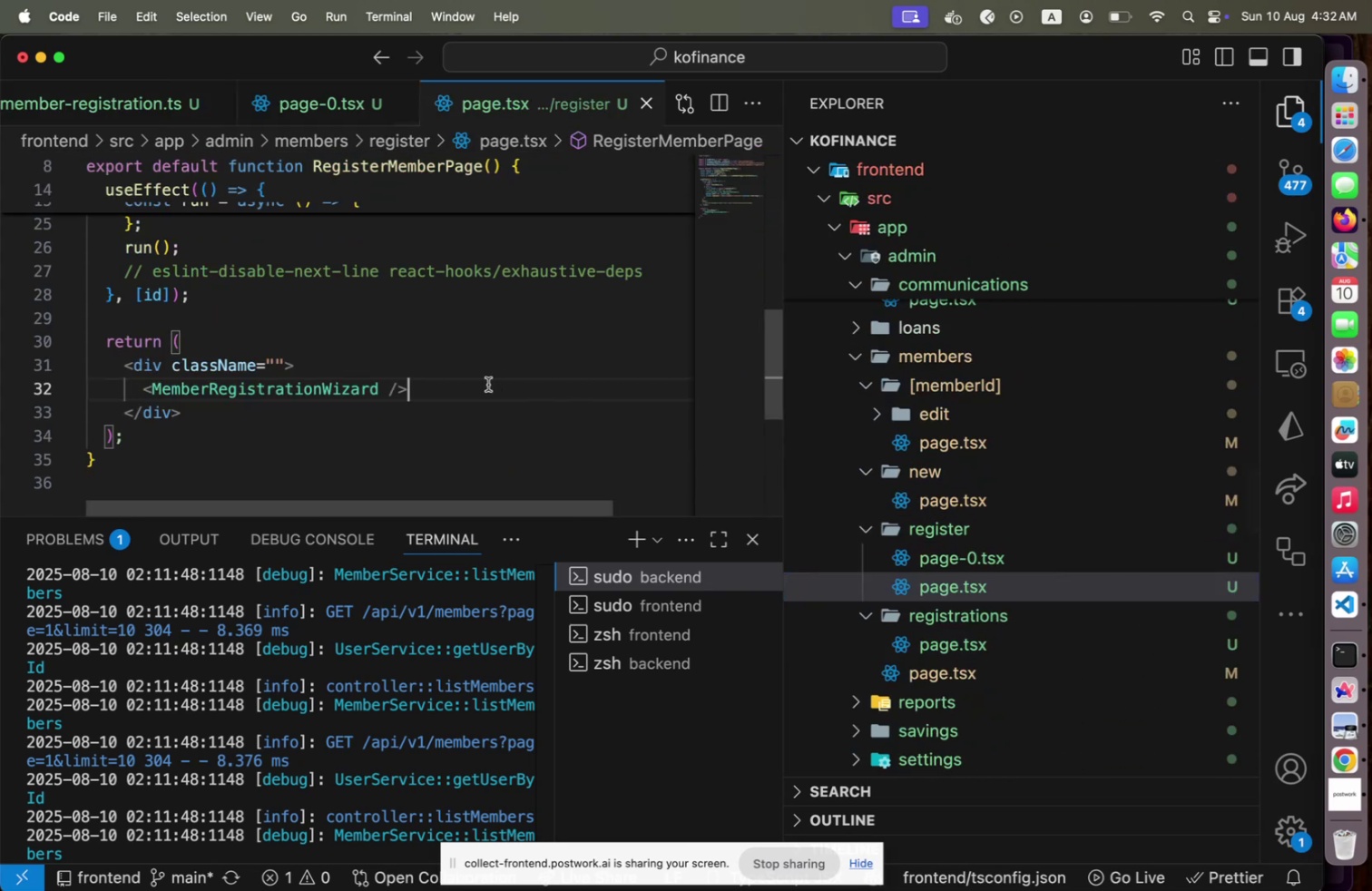 
key(Shift+Home)
 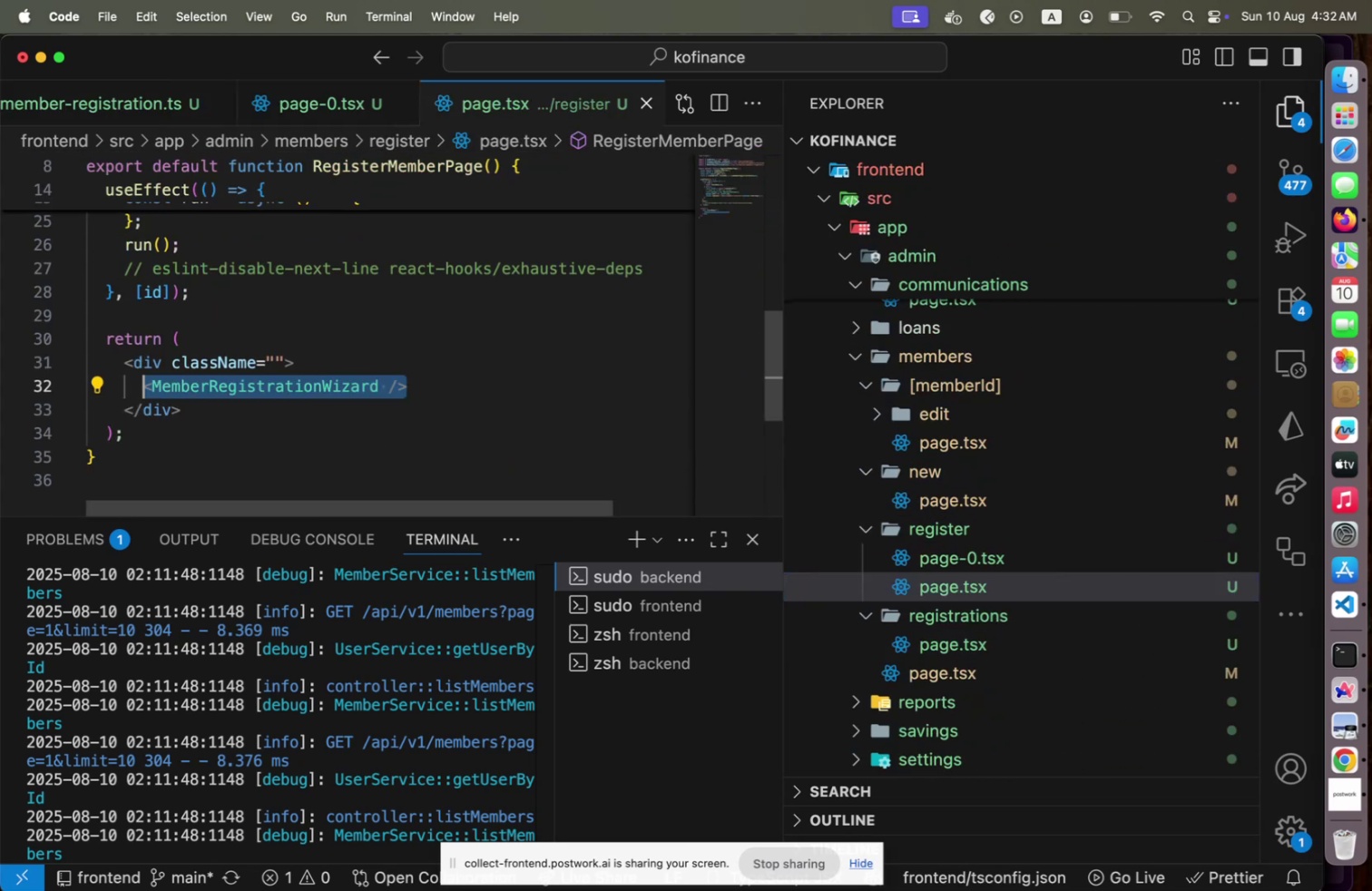 
key(Backspace)
 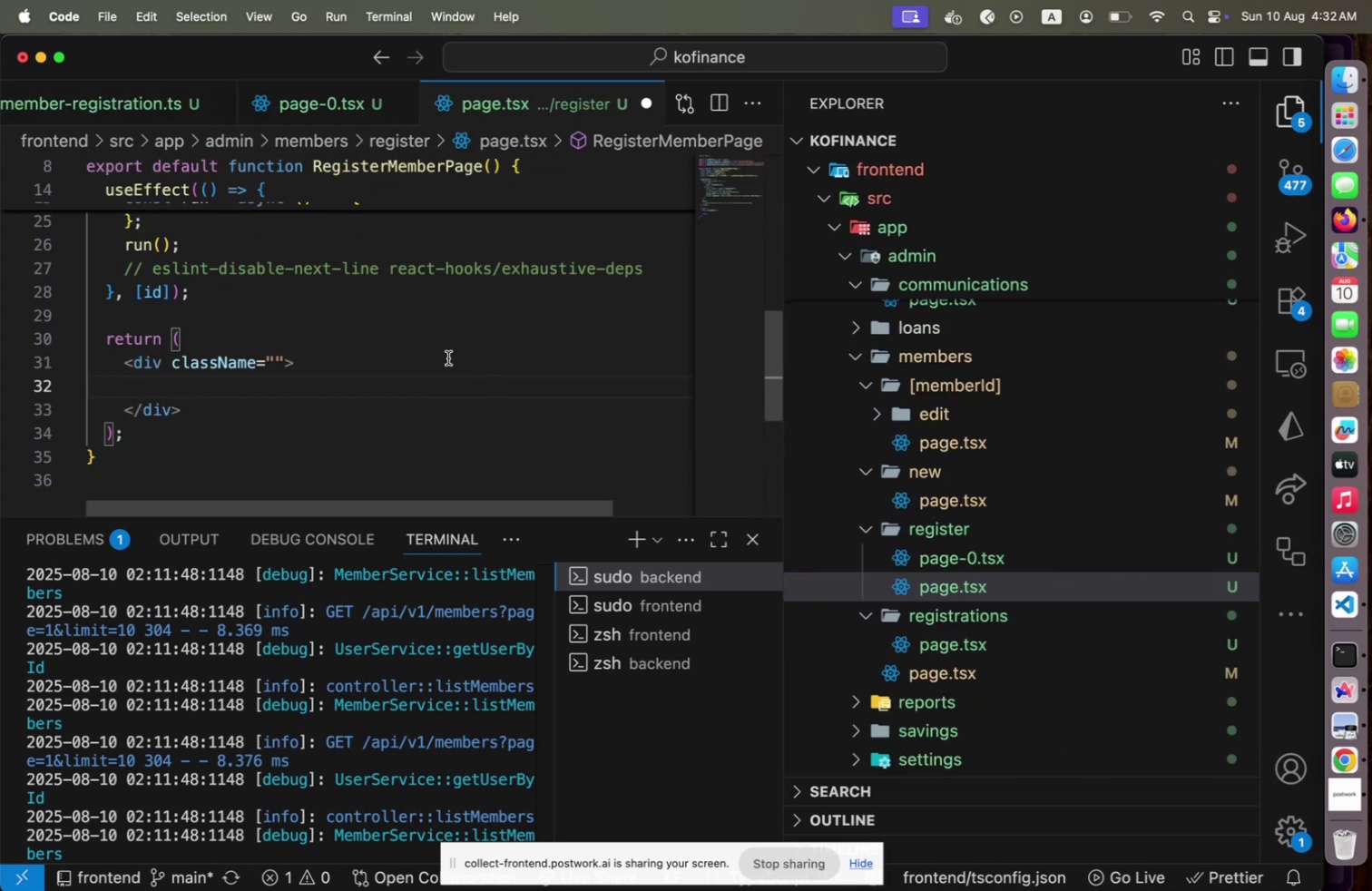 
scroll: coordinate [448, 357], scroll_direction: up, amount: 5.0
 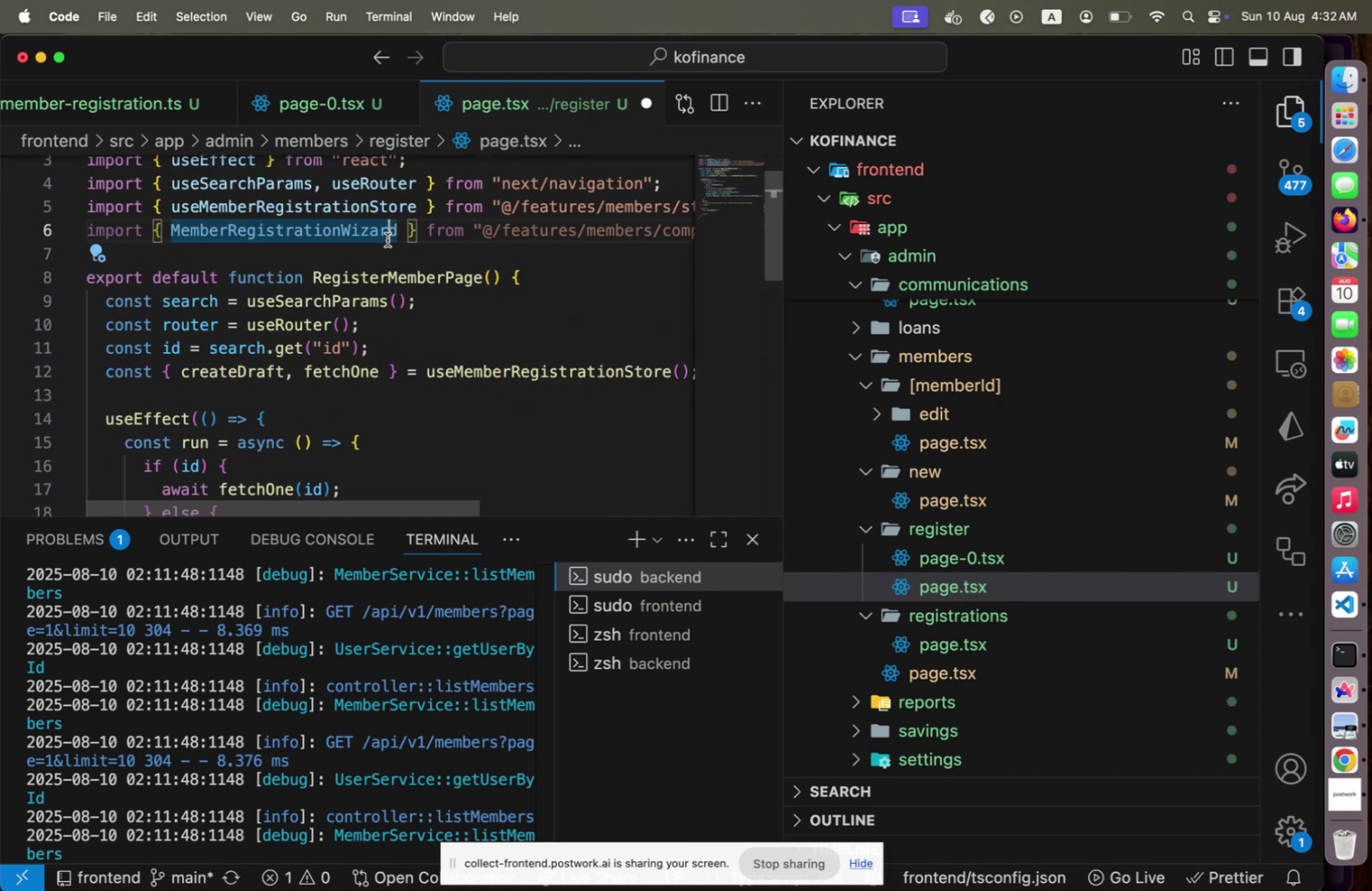 
key(End)
 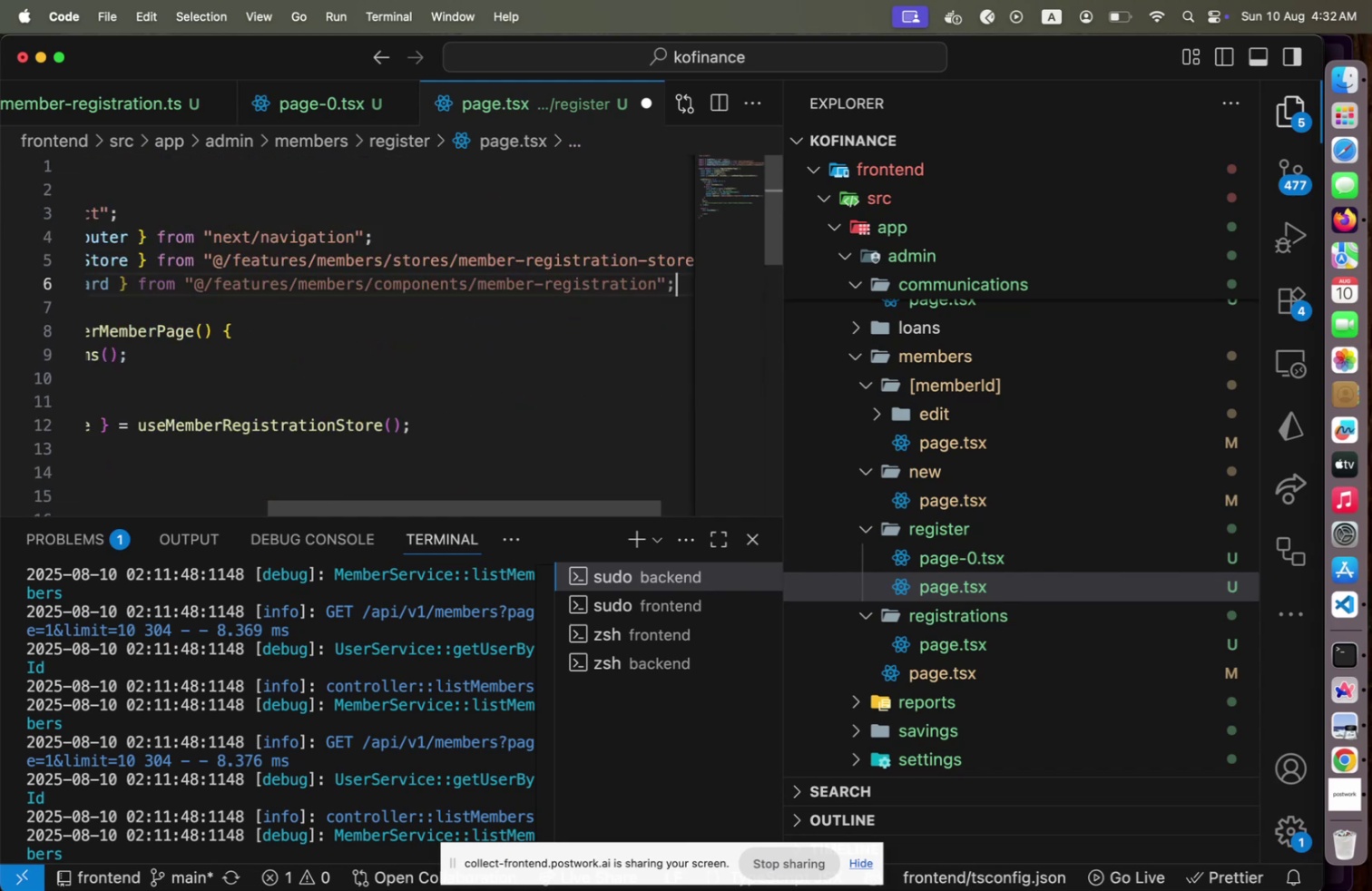 
hold_key(key=ArrowLeft, duration=0.8)
 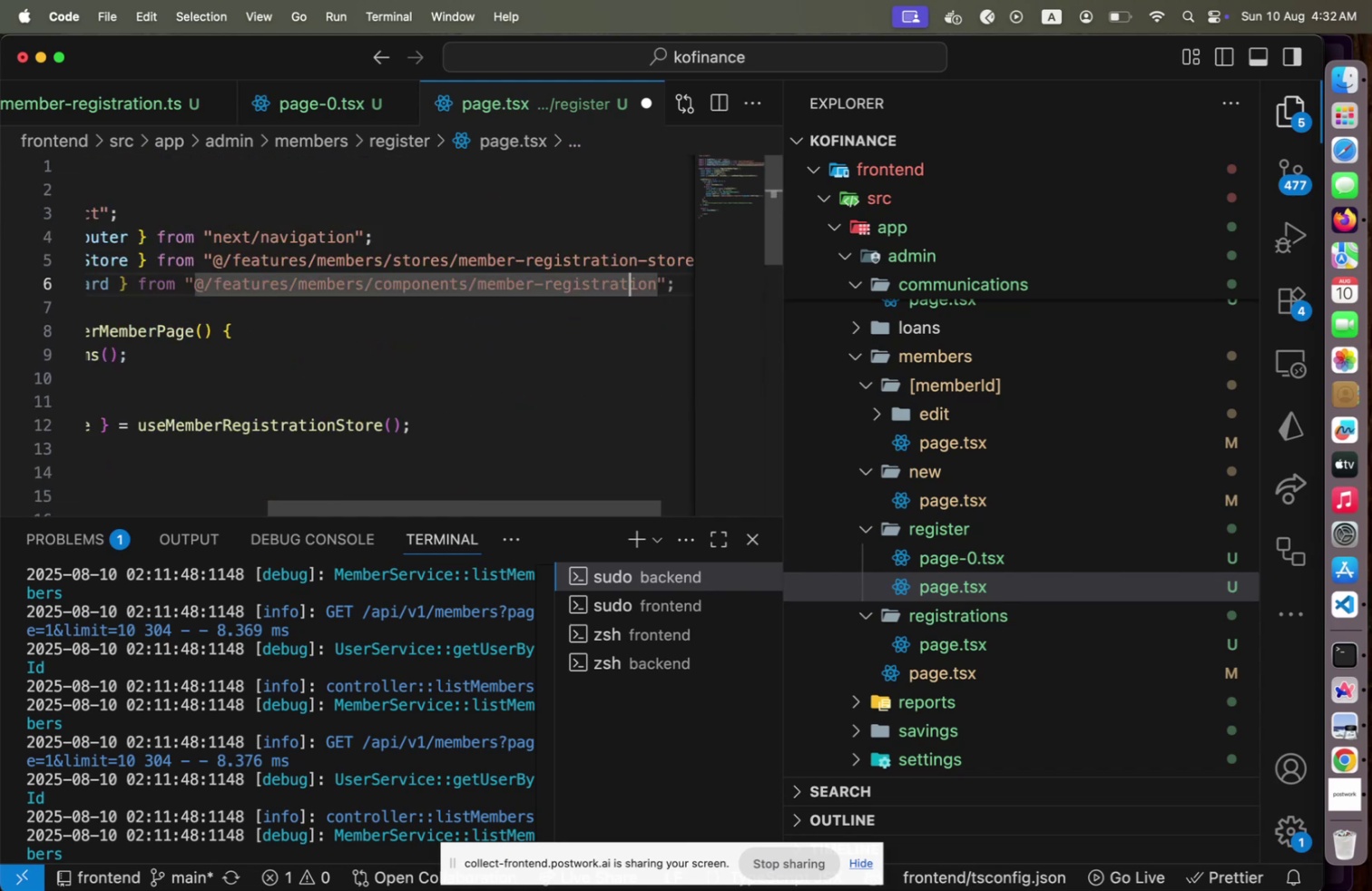 
key(Home)
 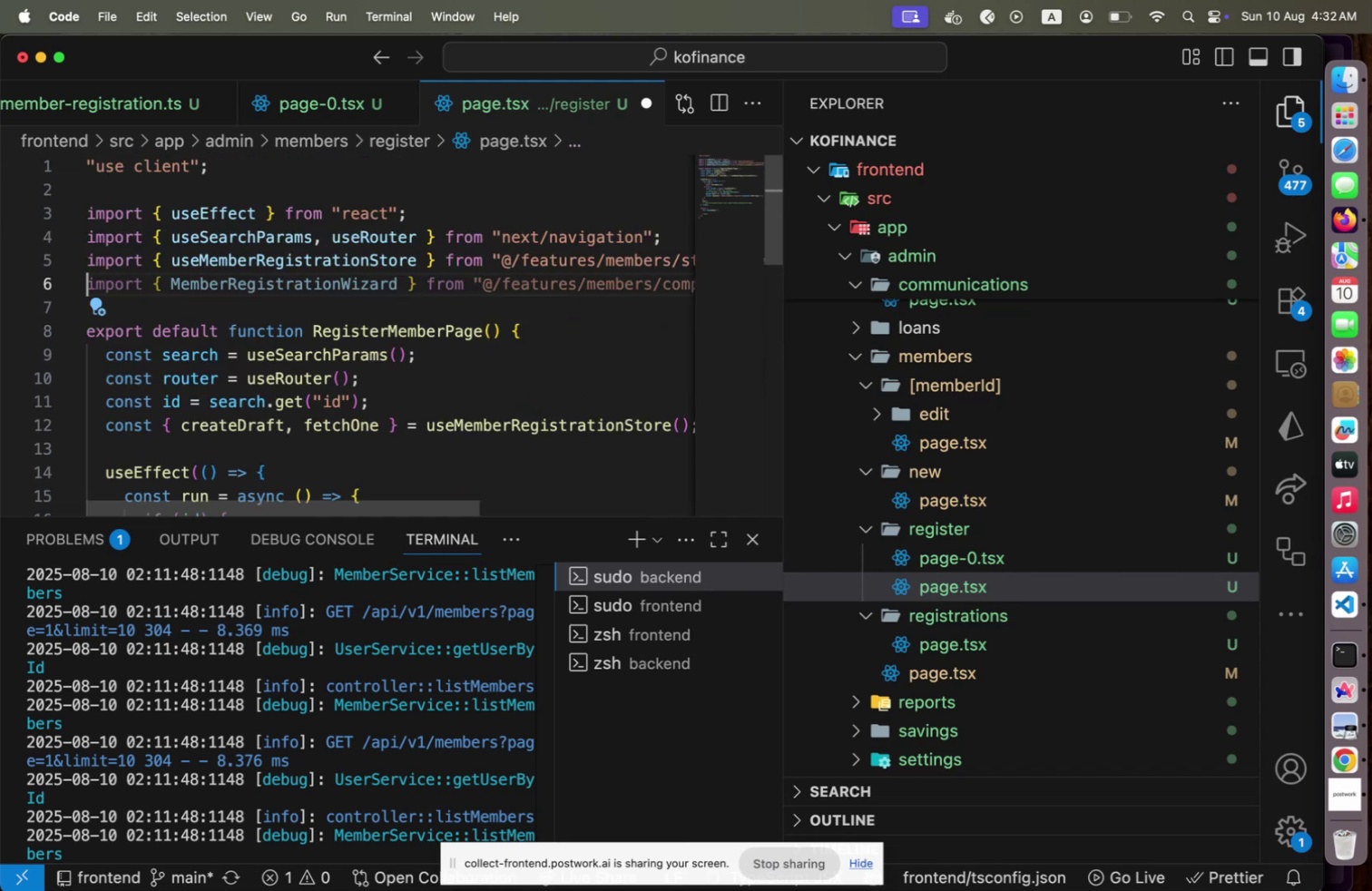 
key(Shift+ShiftLeft)
 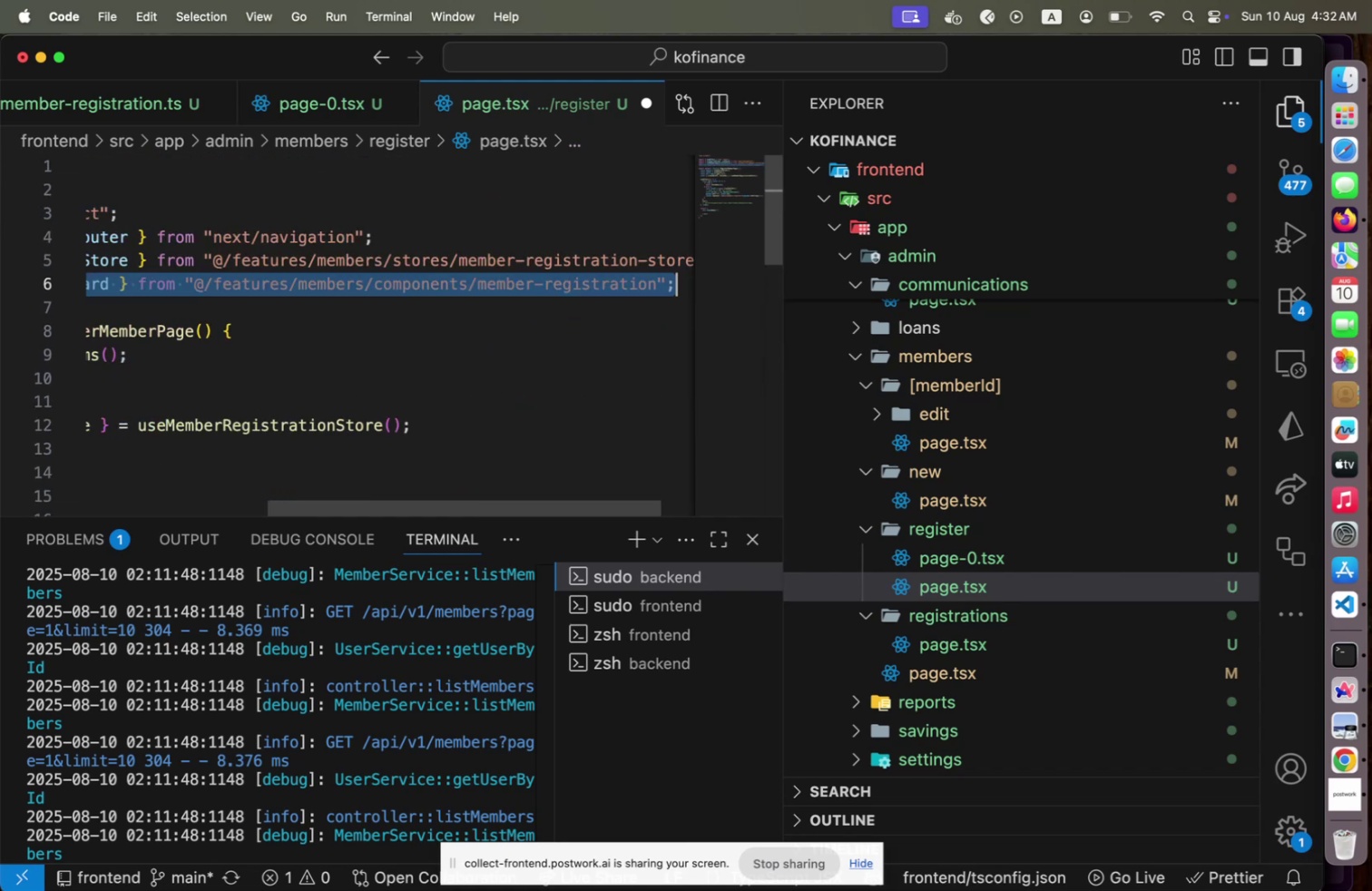 
key(Shift+End)
 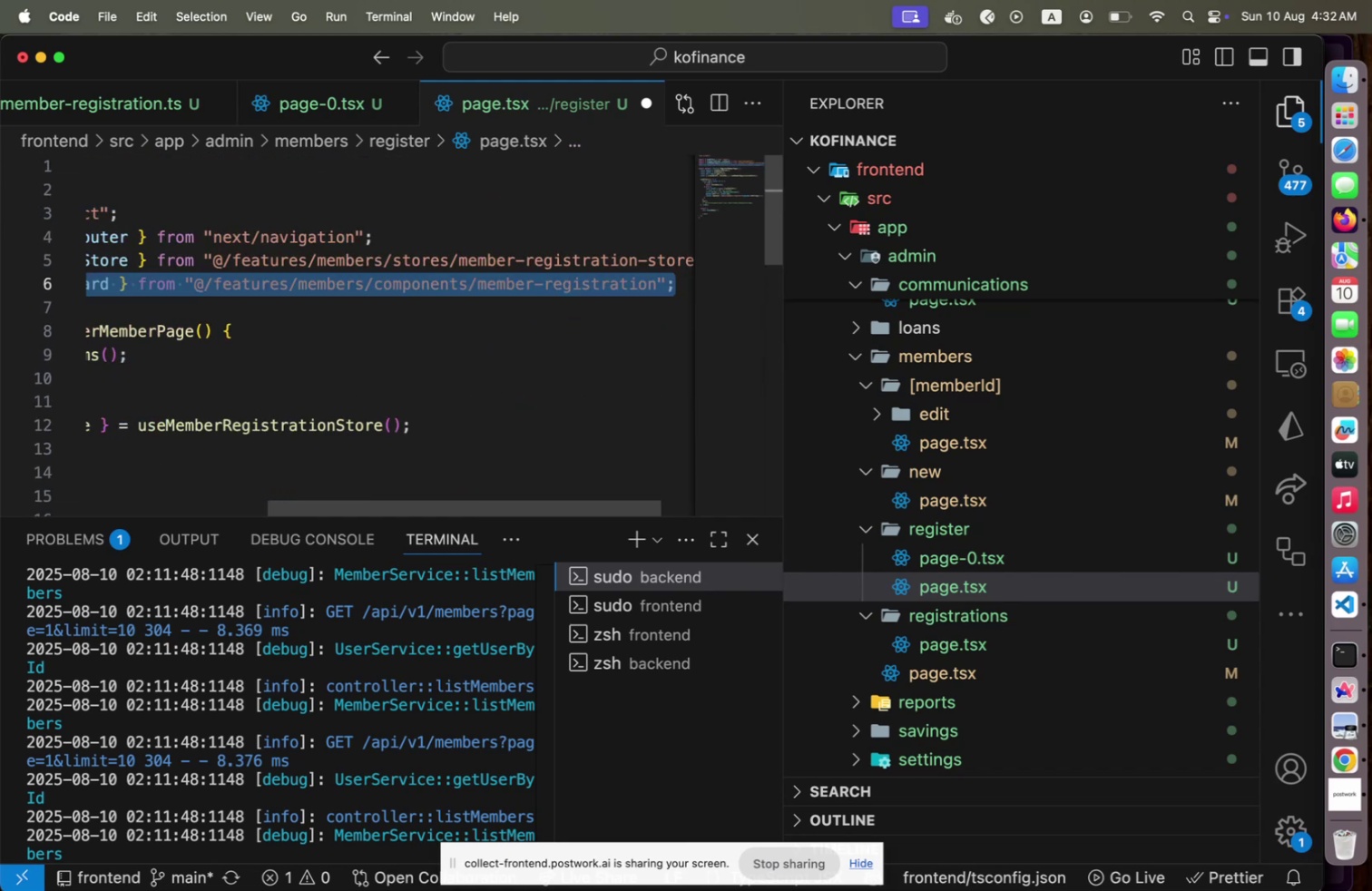 
key(Backspace)
 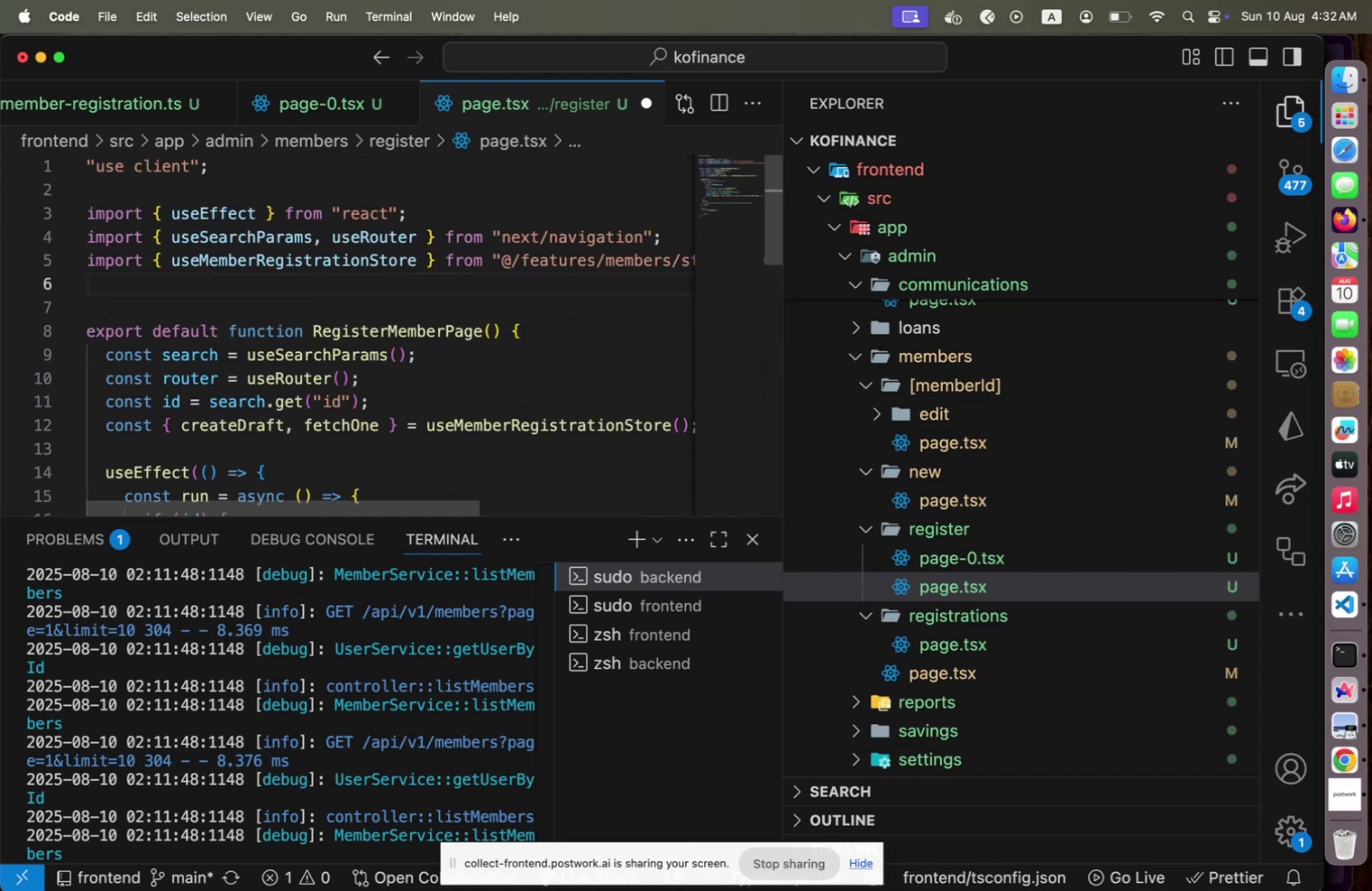 
key(Meta+CommandLeft)
 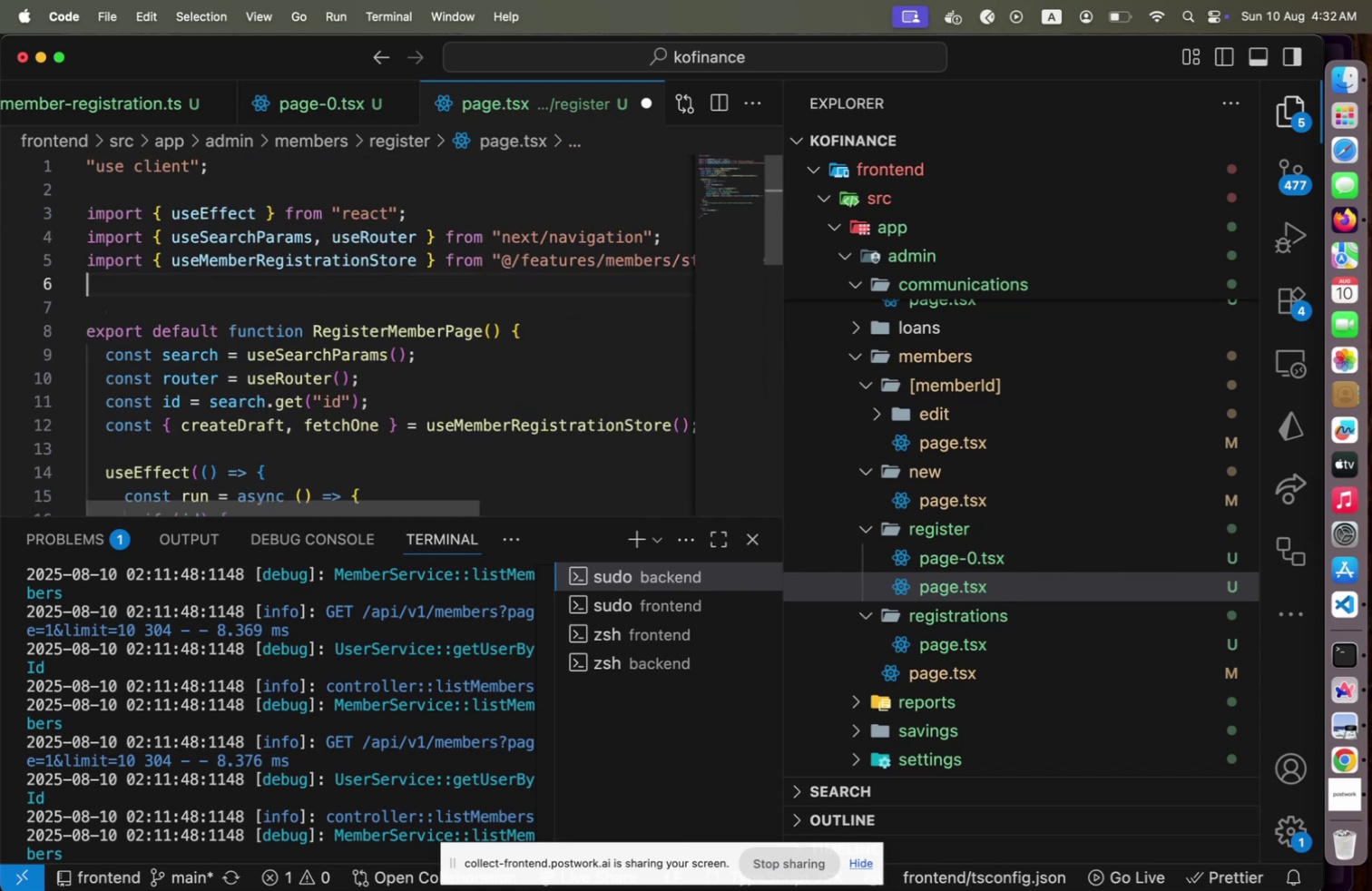 
key(Meta+Z)
 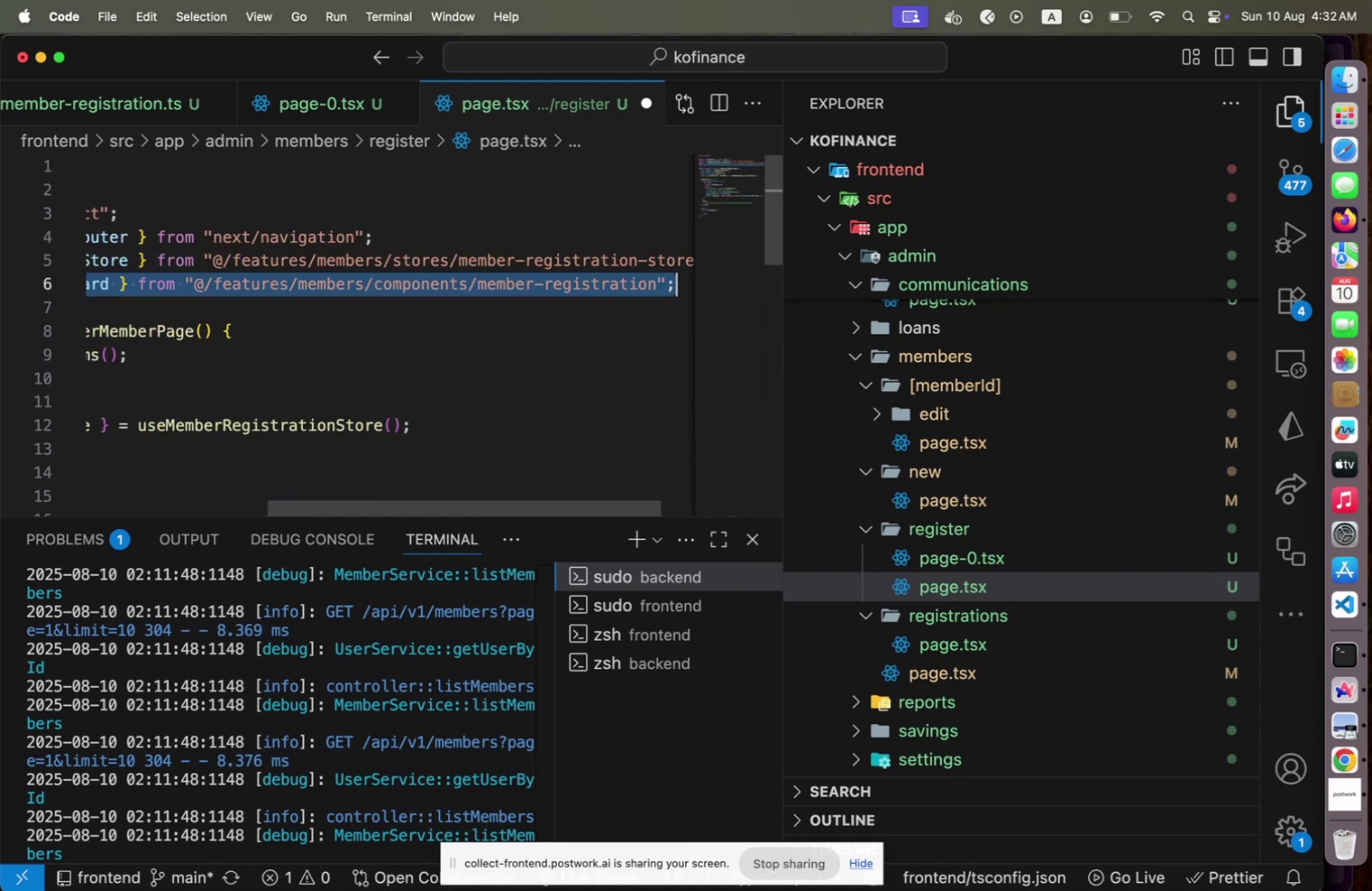 
key(ArrowRight)
 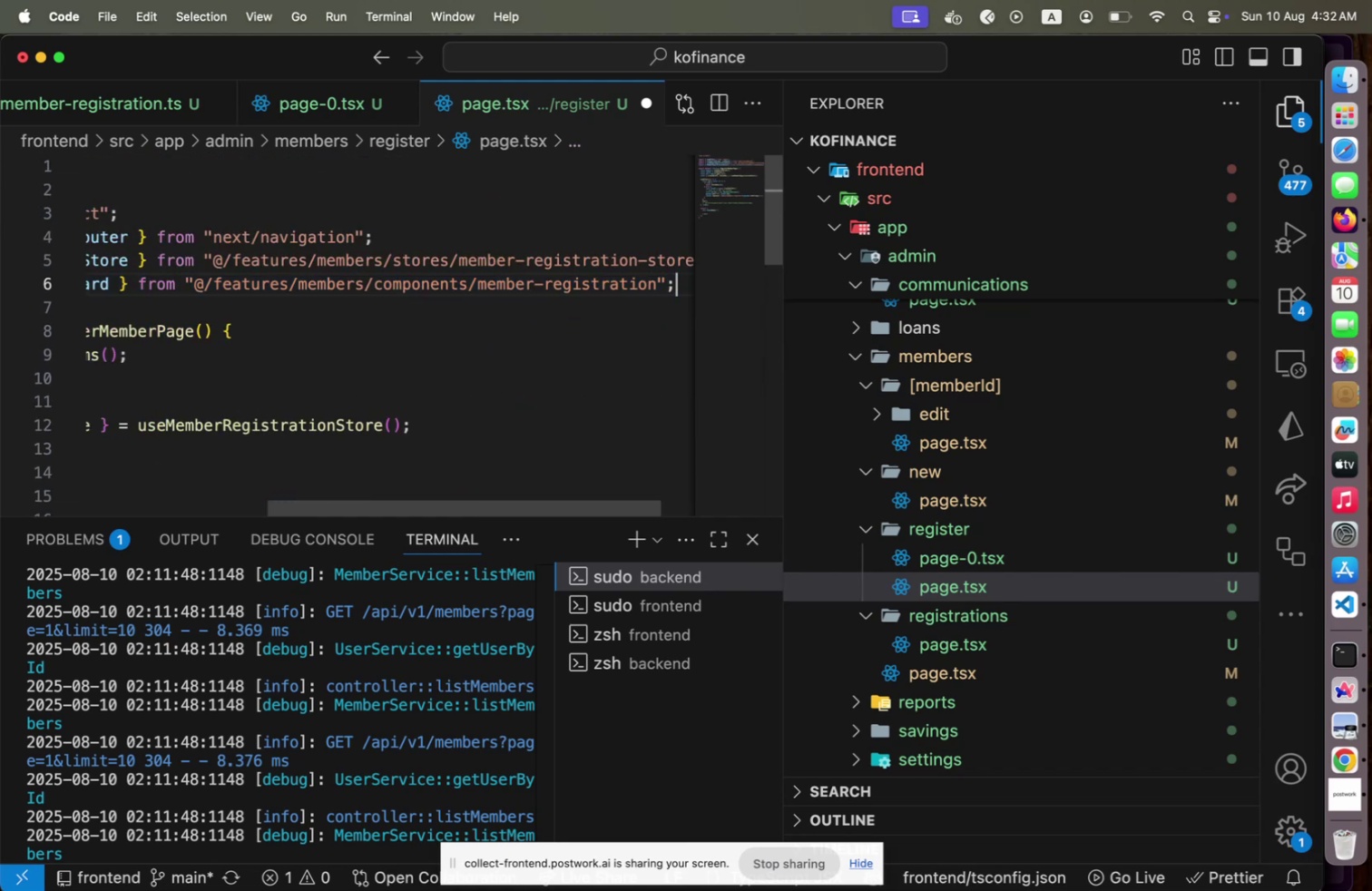 
key(ArrowLeft)
 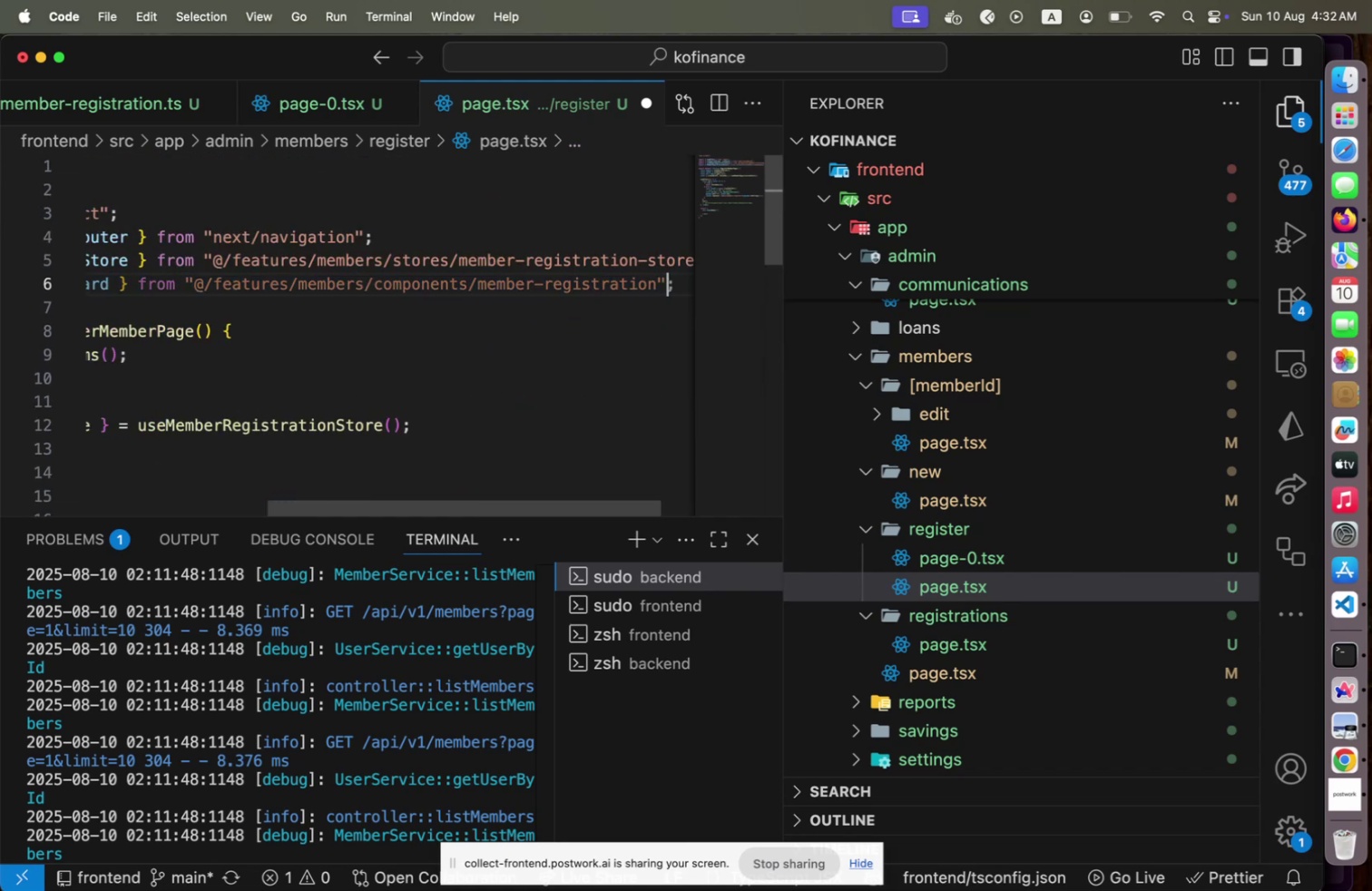 
key(ArrowLeft)
 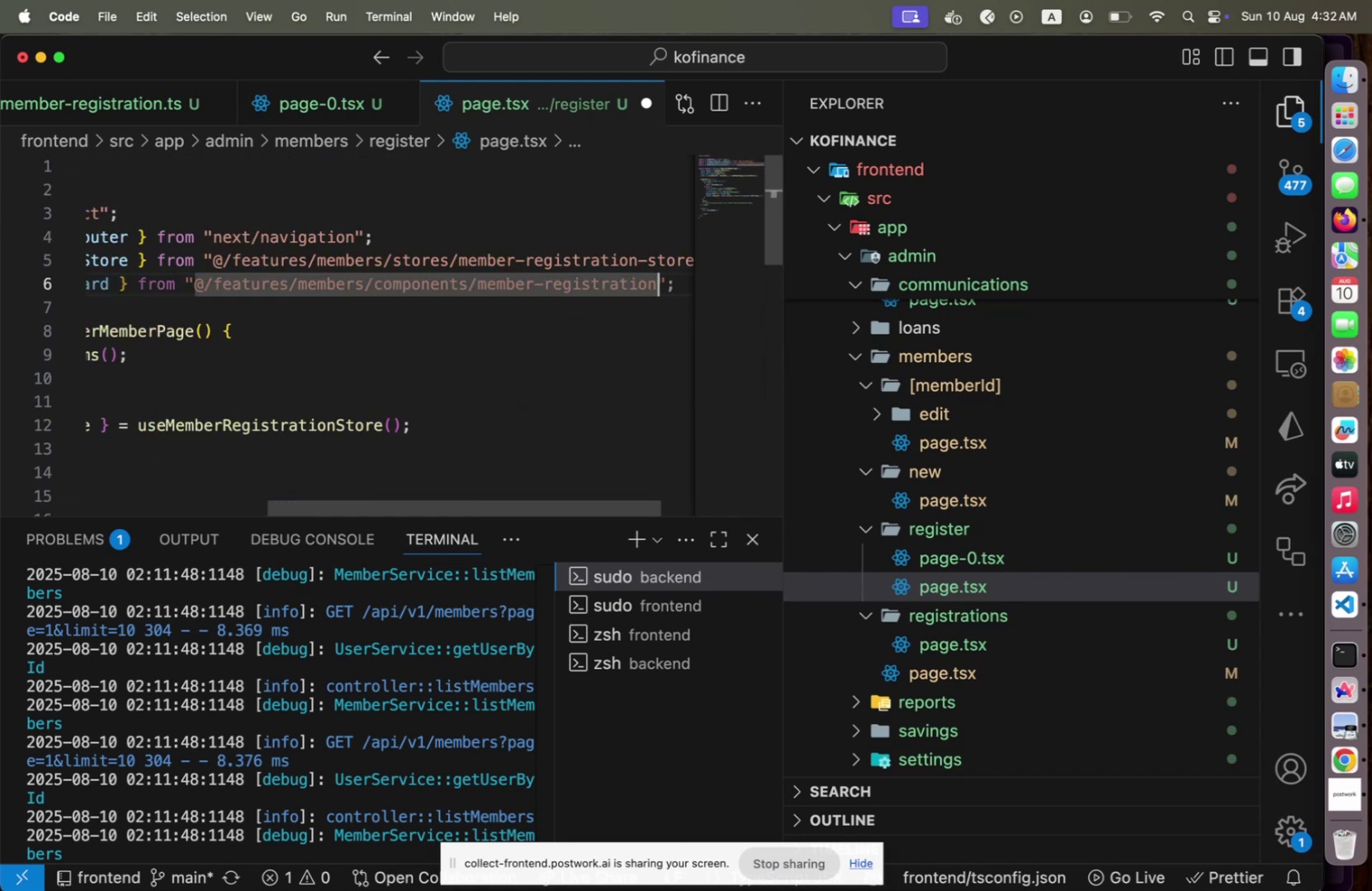 
key(Slash)
 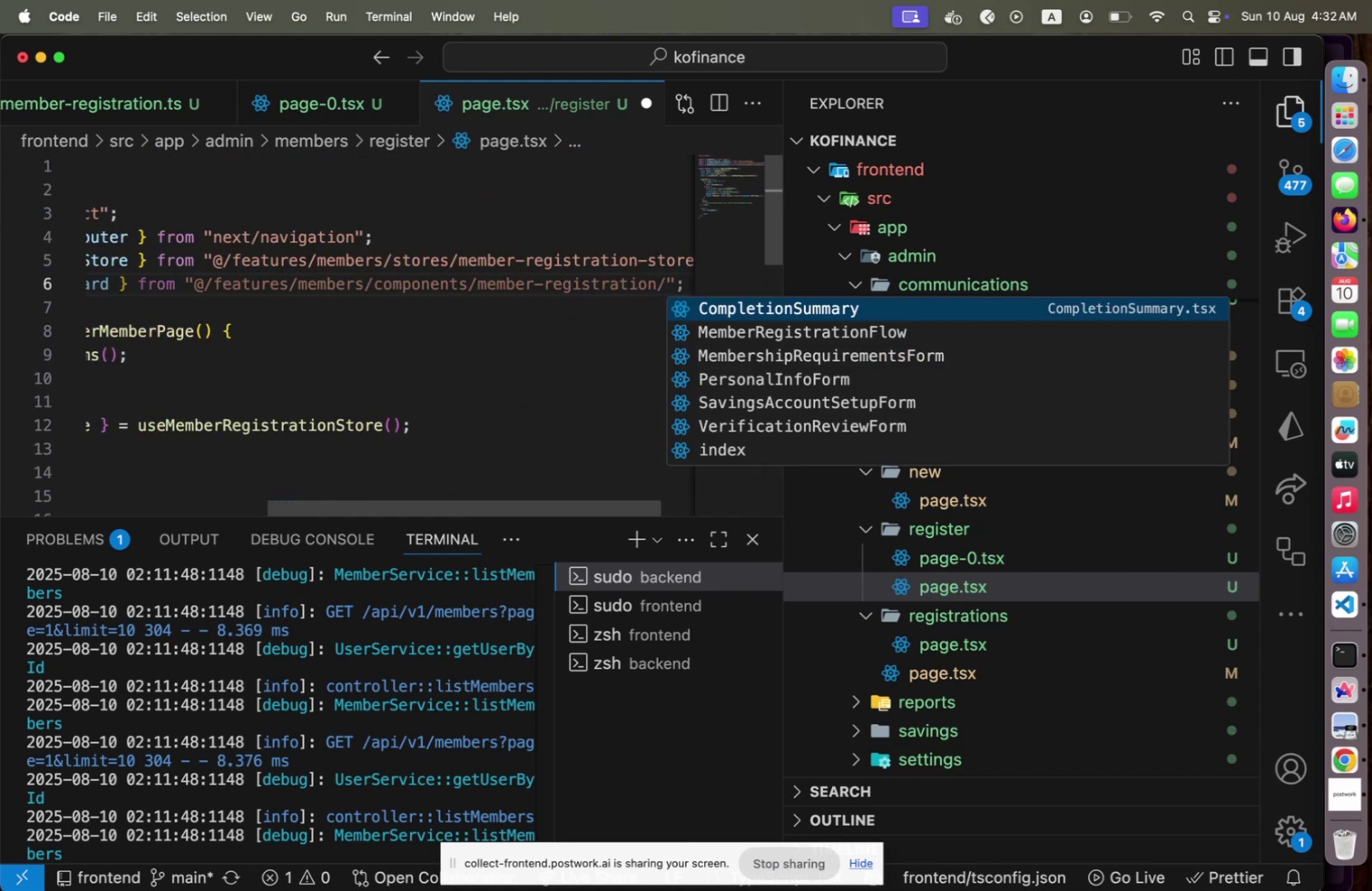 
key(ArrowDown)
 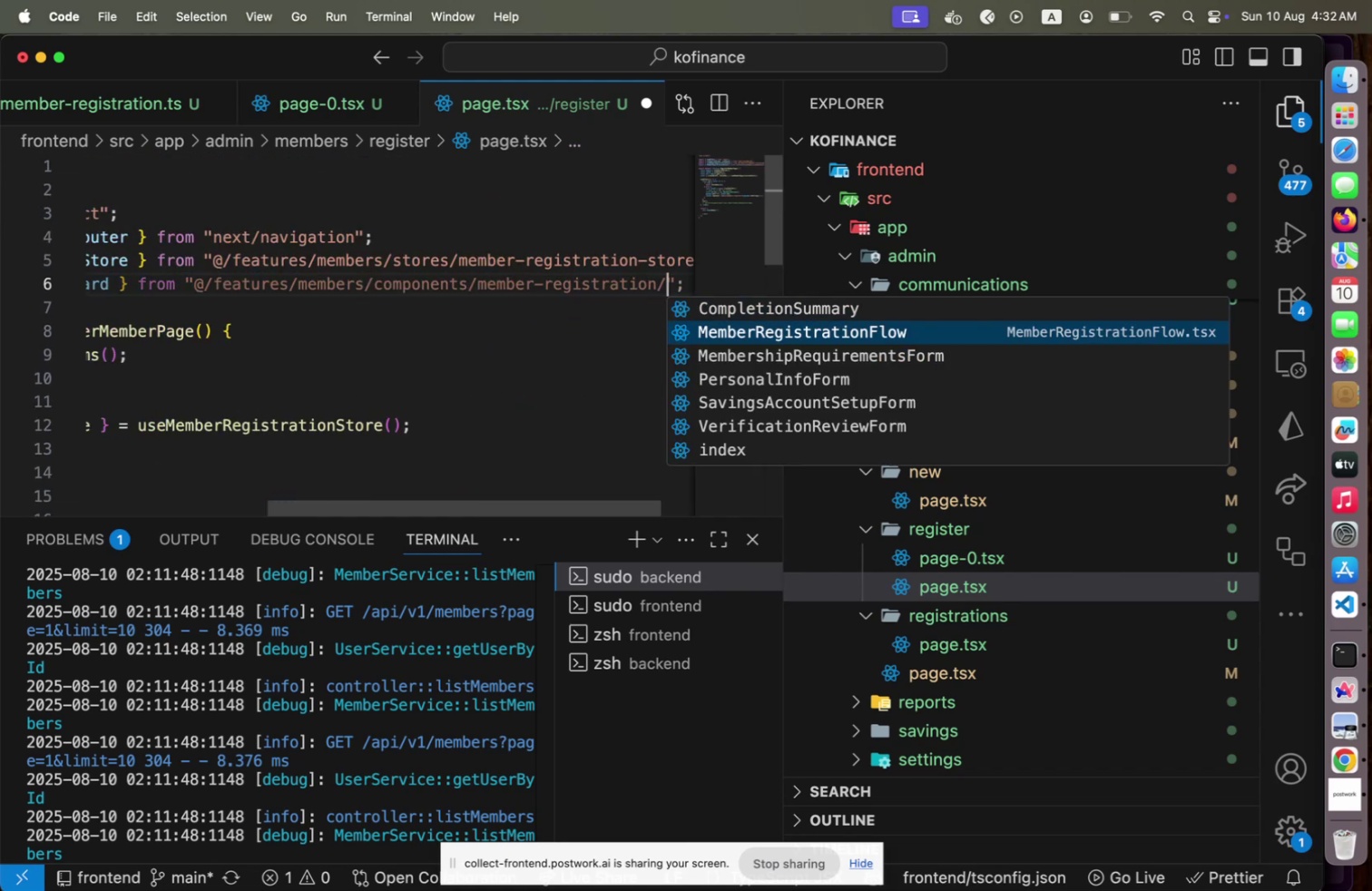 
key(ArrowDown)
 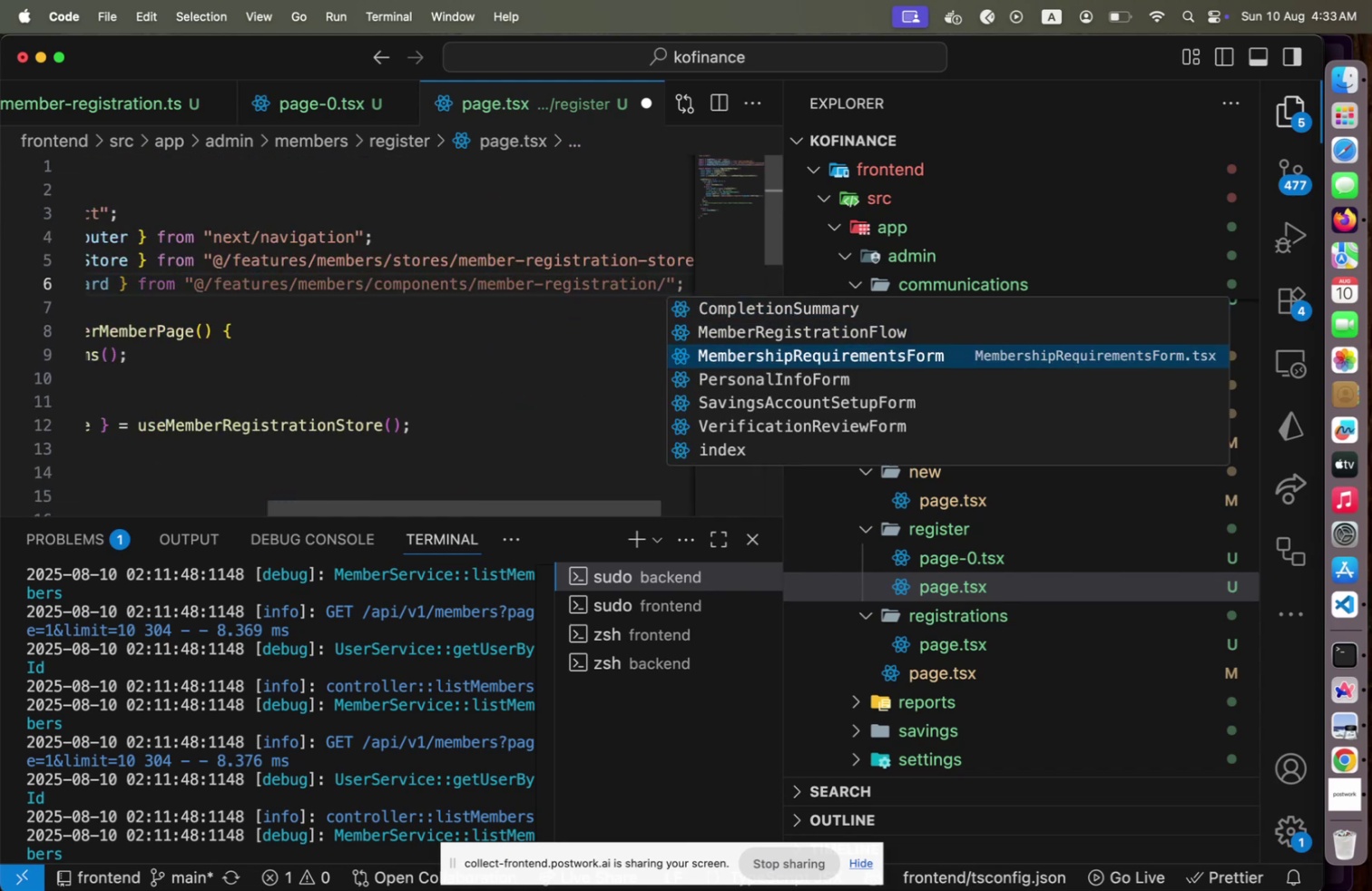 
key(ArrowUp)
 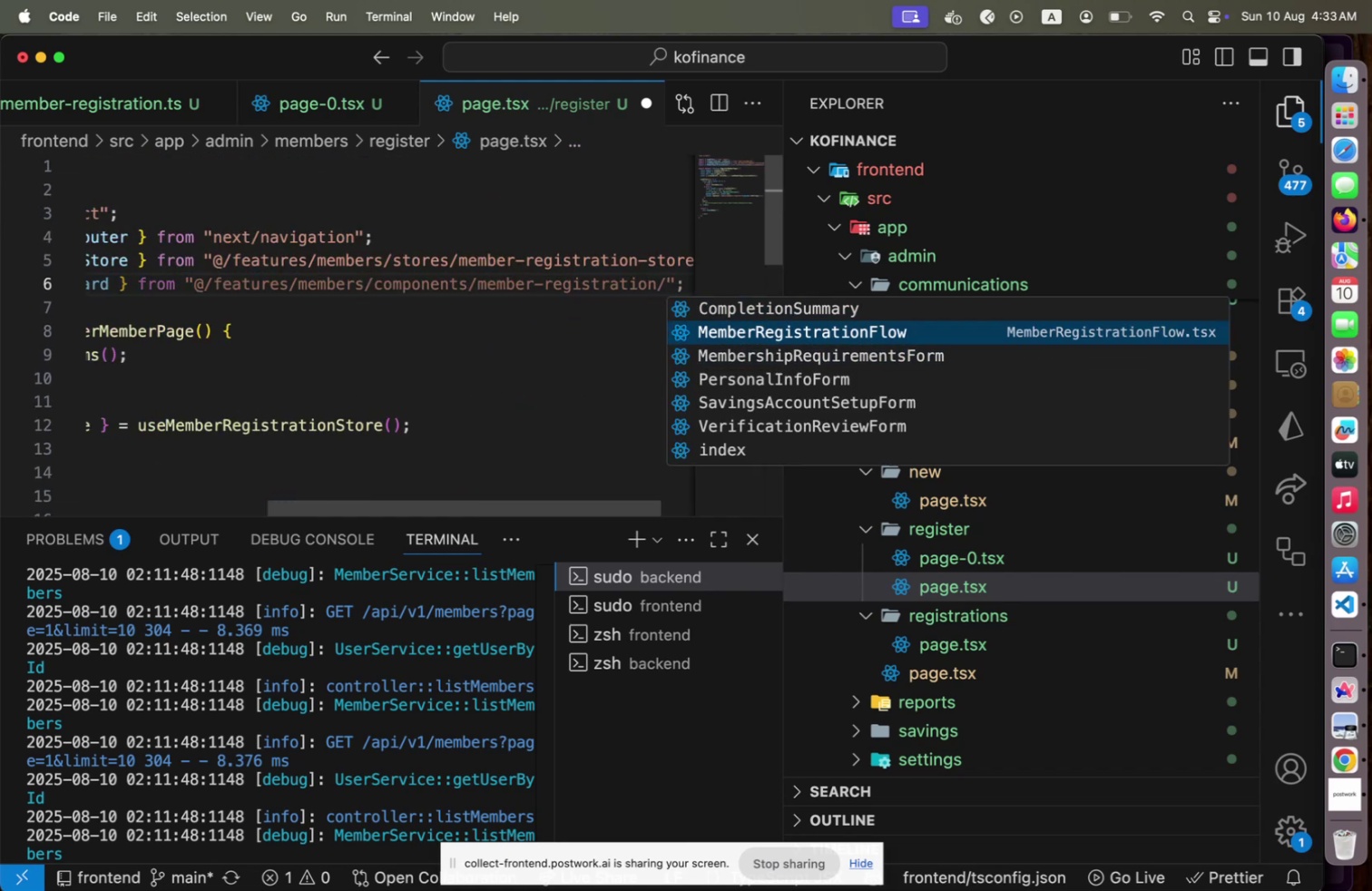 
key(Enter)
 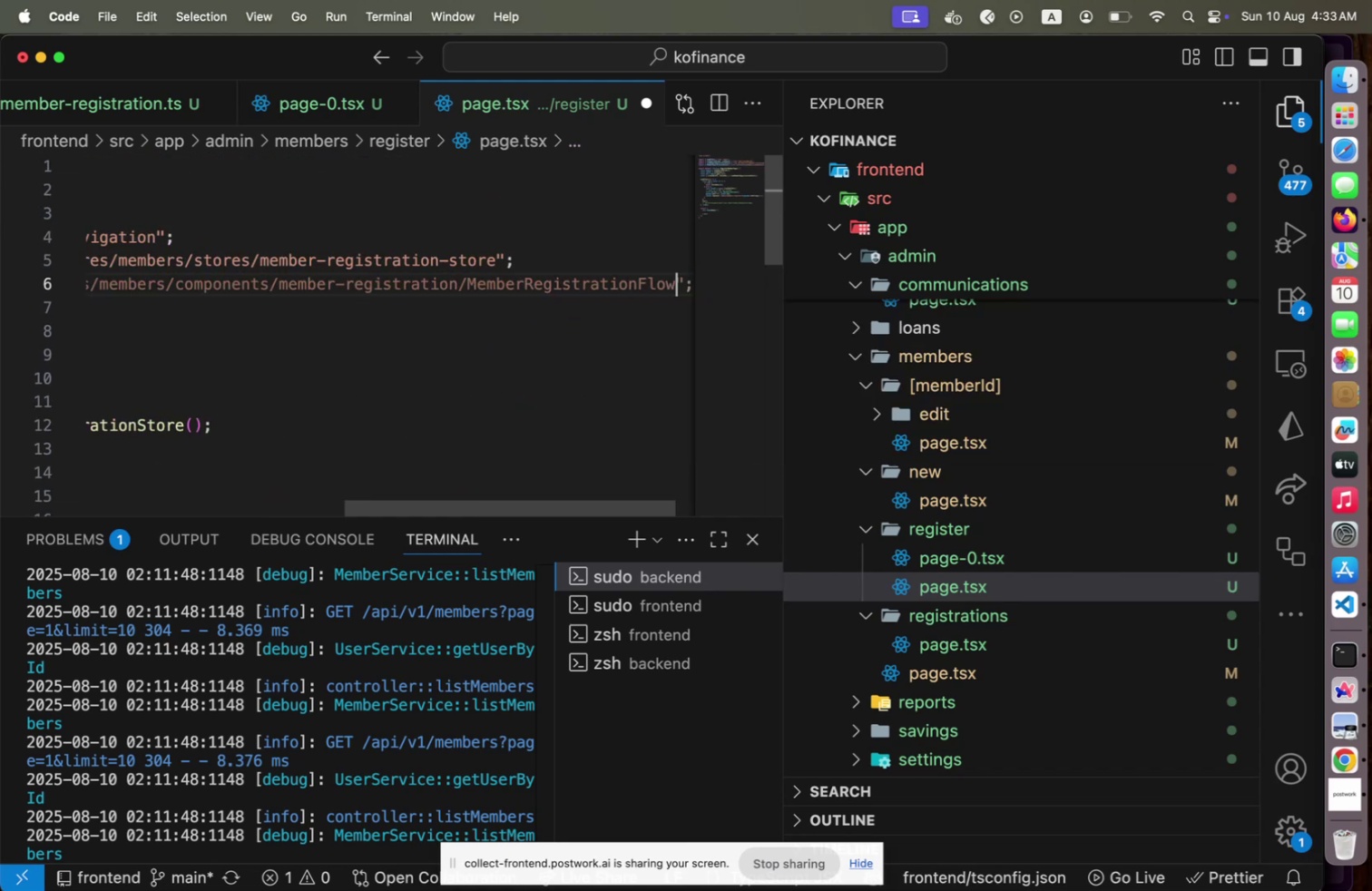 
key(ArrowDown)
 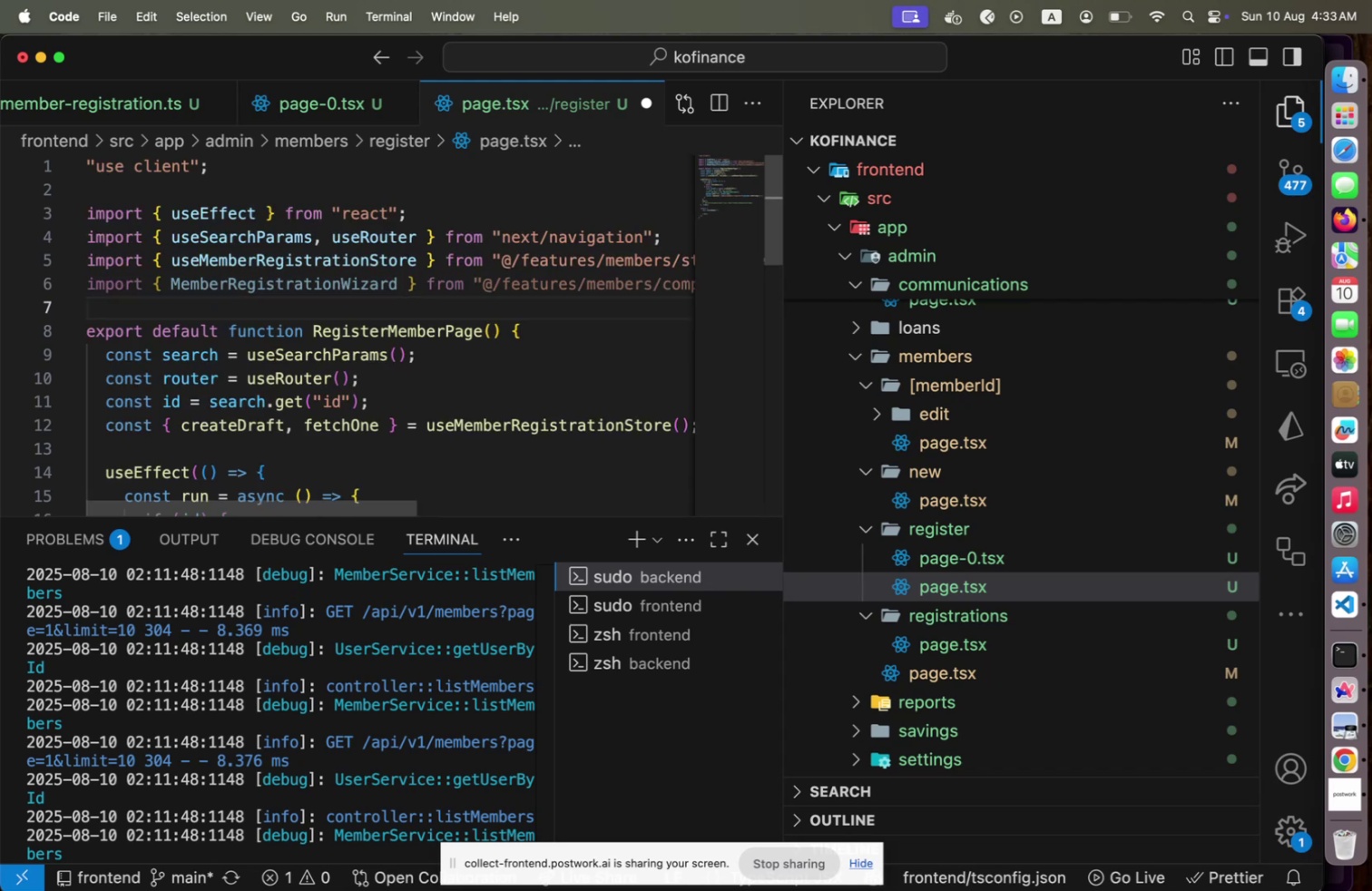 
key(Home)
 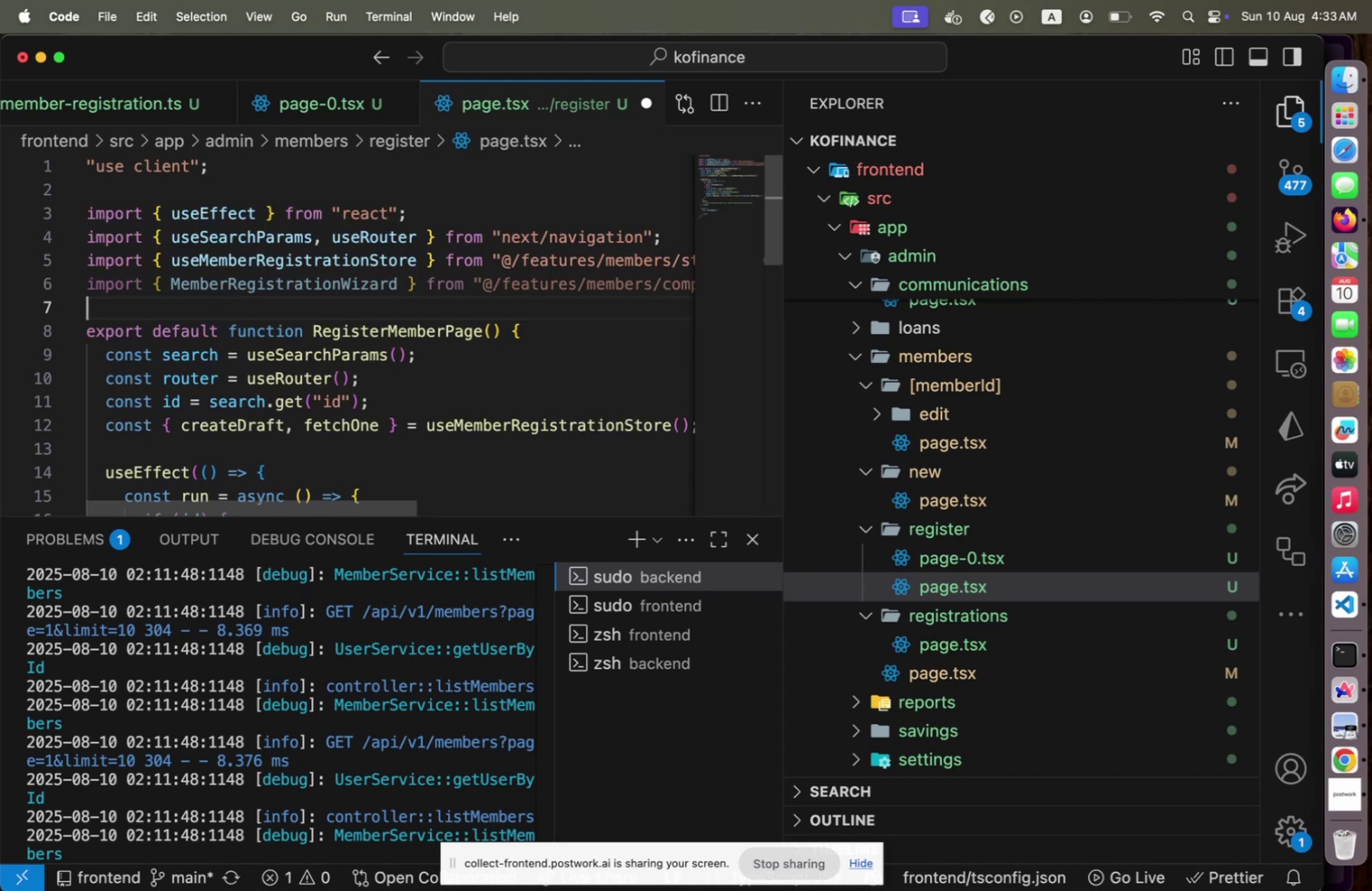 
key(Meta+CommandLeft)
 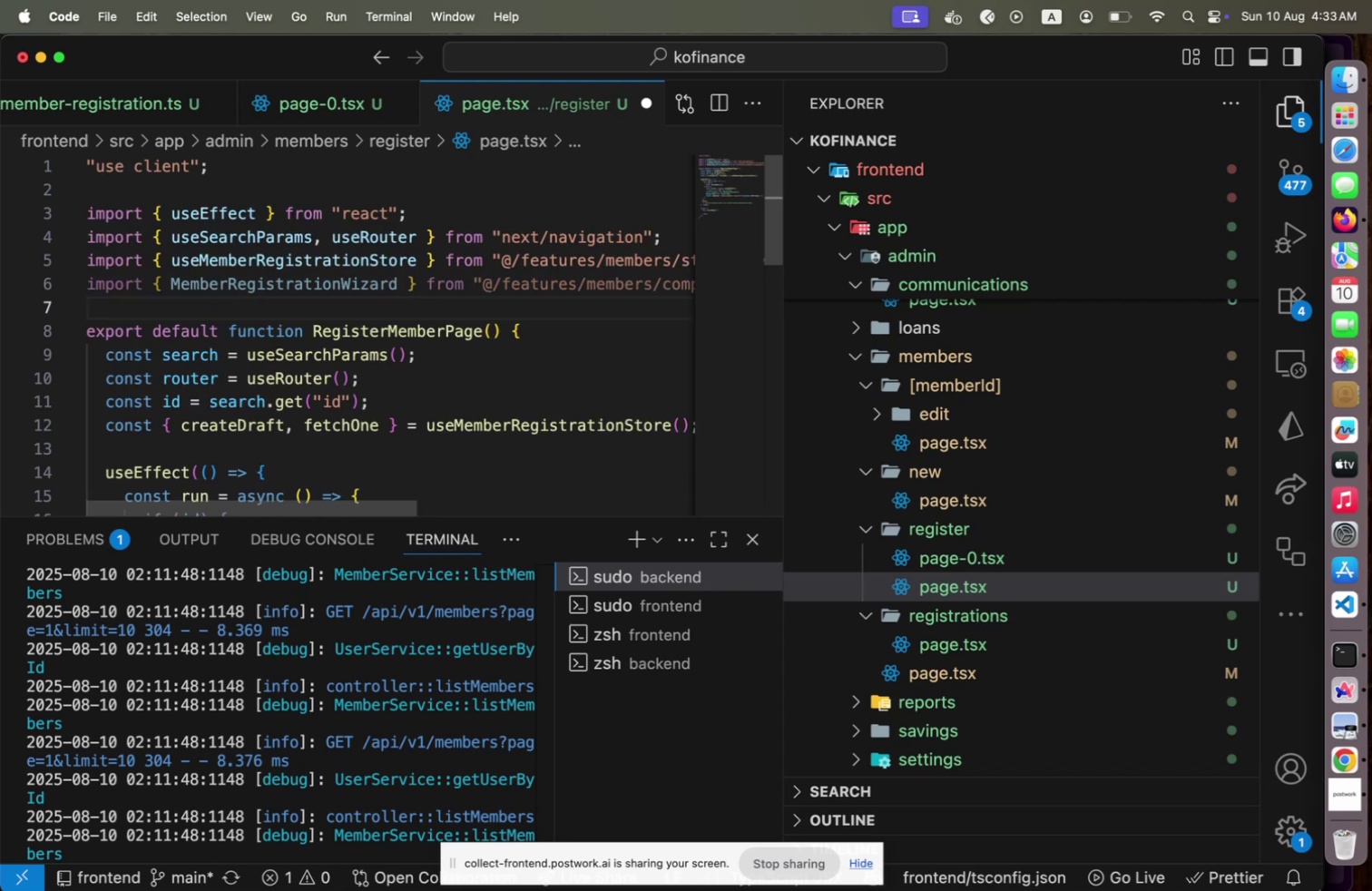 
key(Meta+S)
 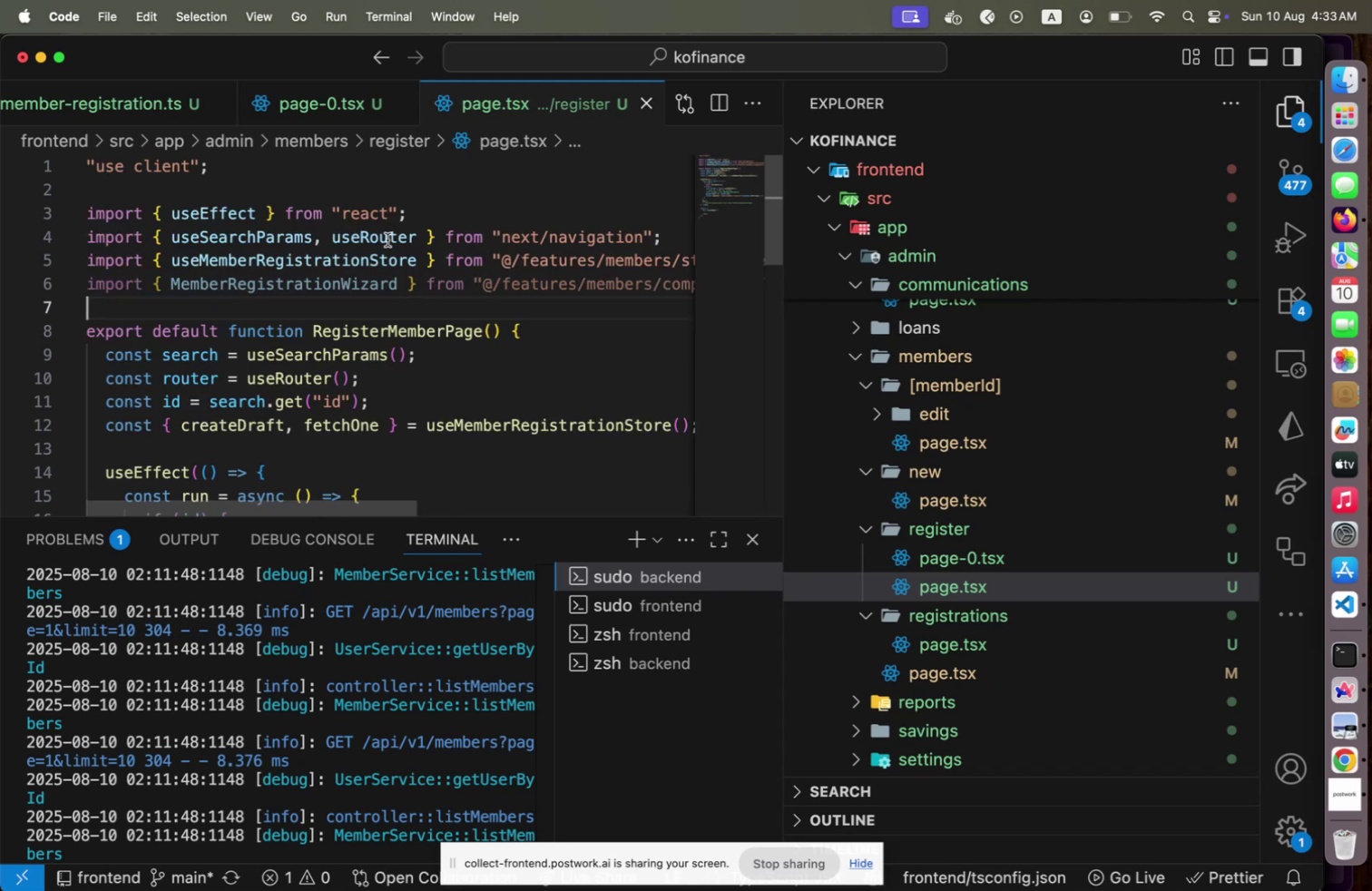 
scroll: coordinate [282, 475], scroll_direction: down, amount: 11.0
 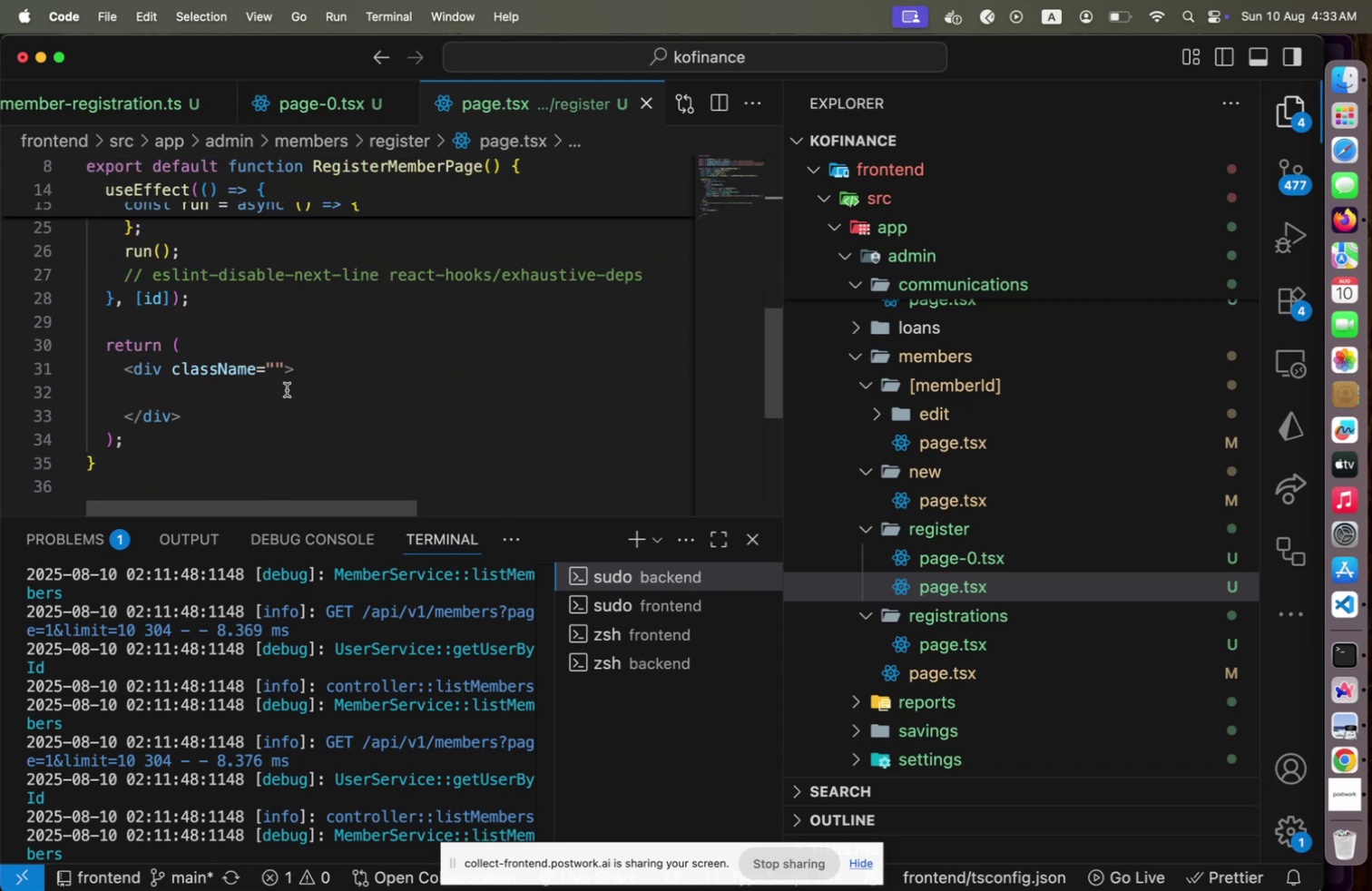 
left_click([287, 389])
 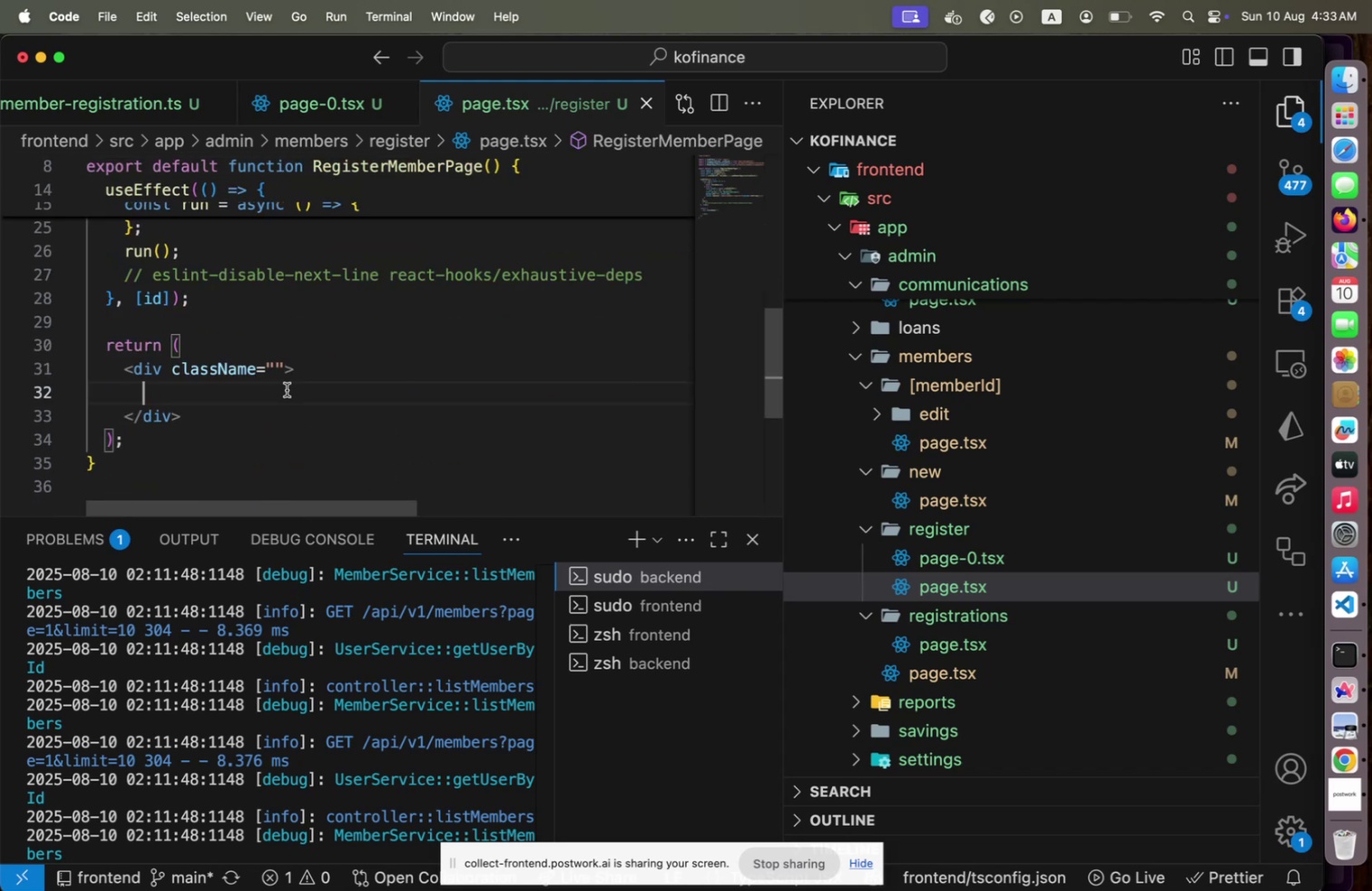 
type(<N)
key(Backspace)
type(Me)
 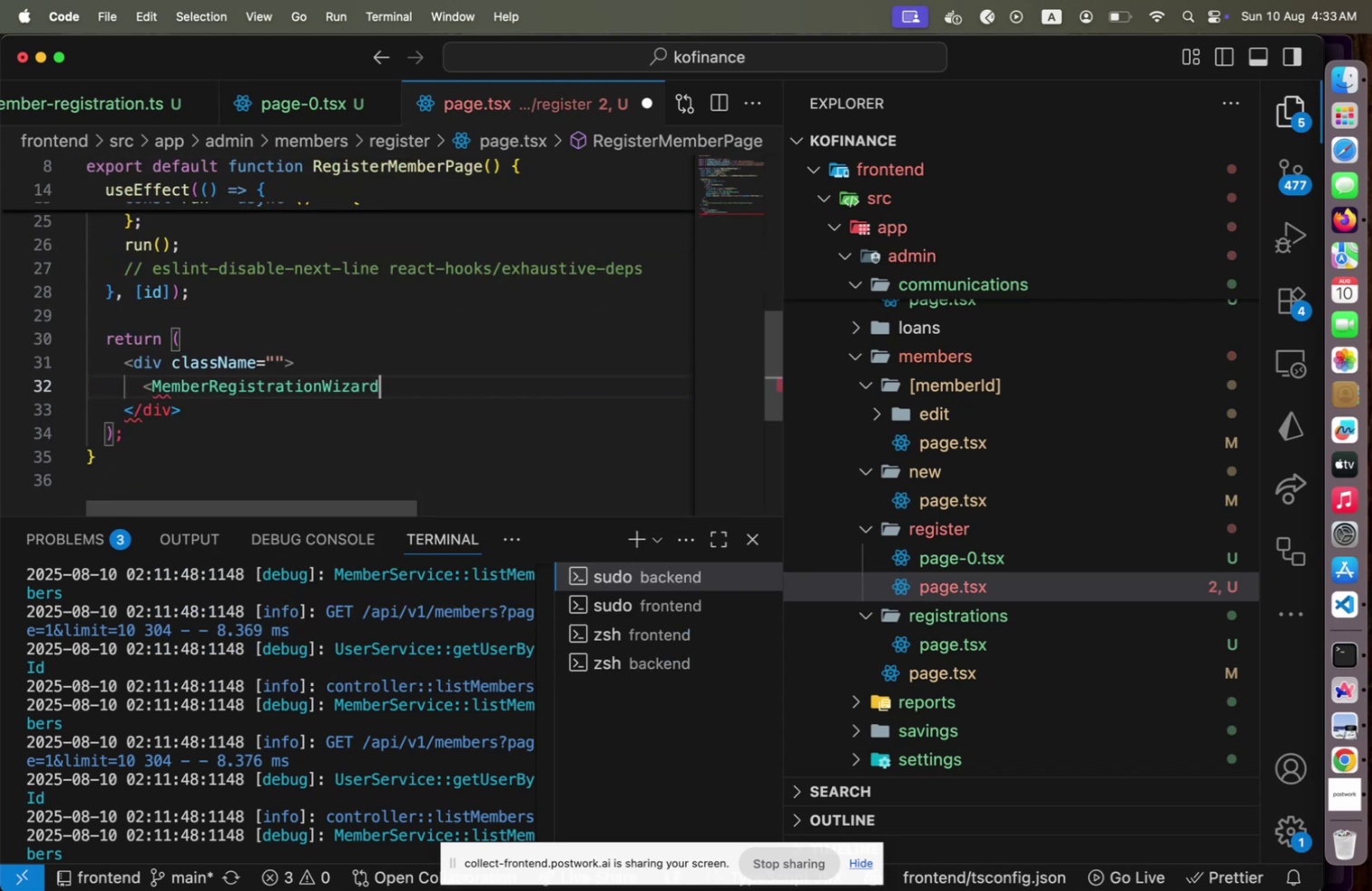 
 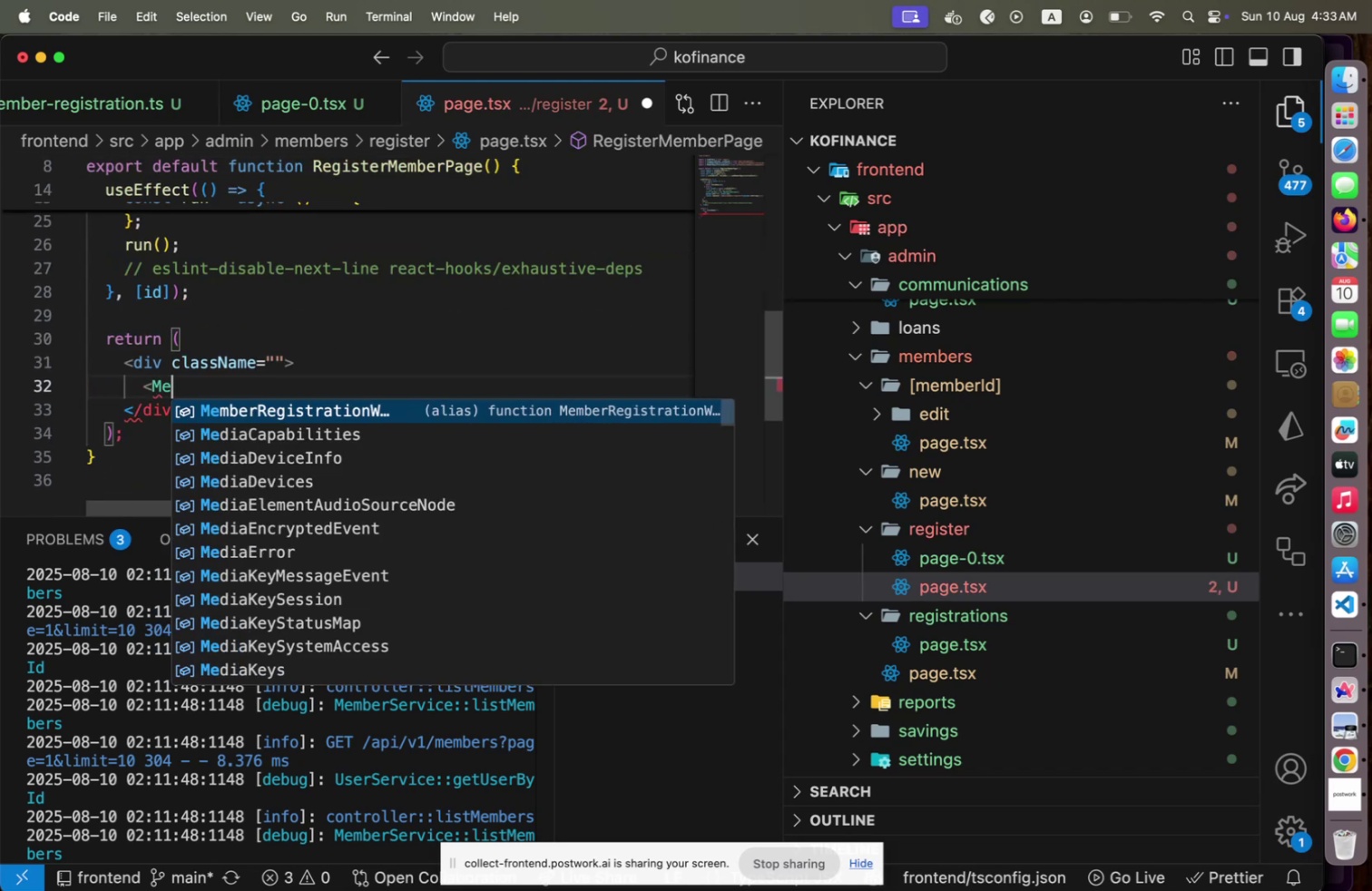 
key(Enter)
 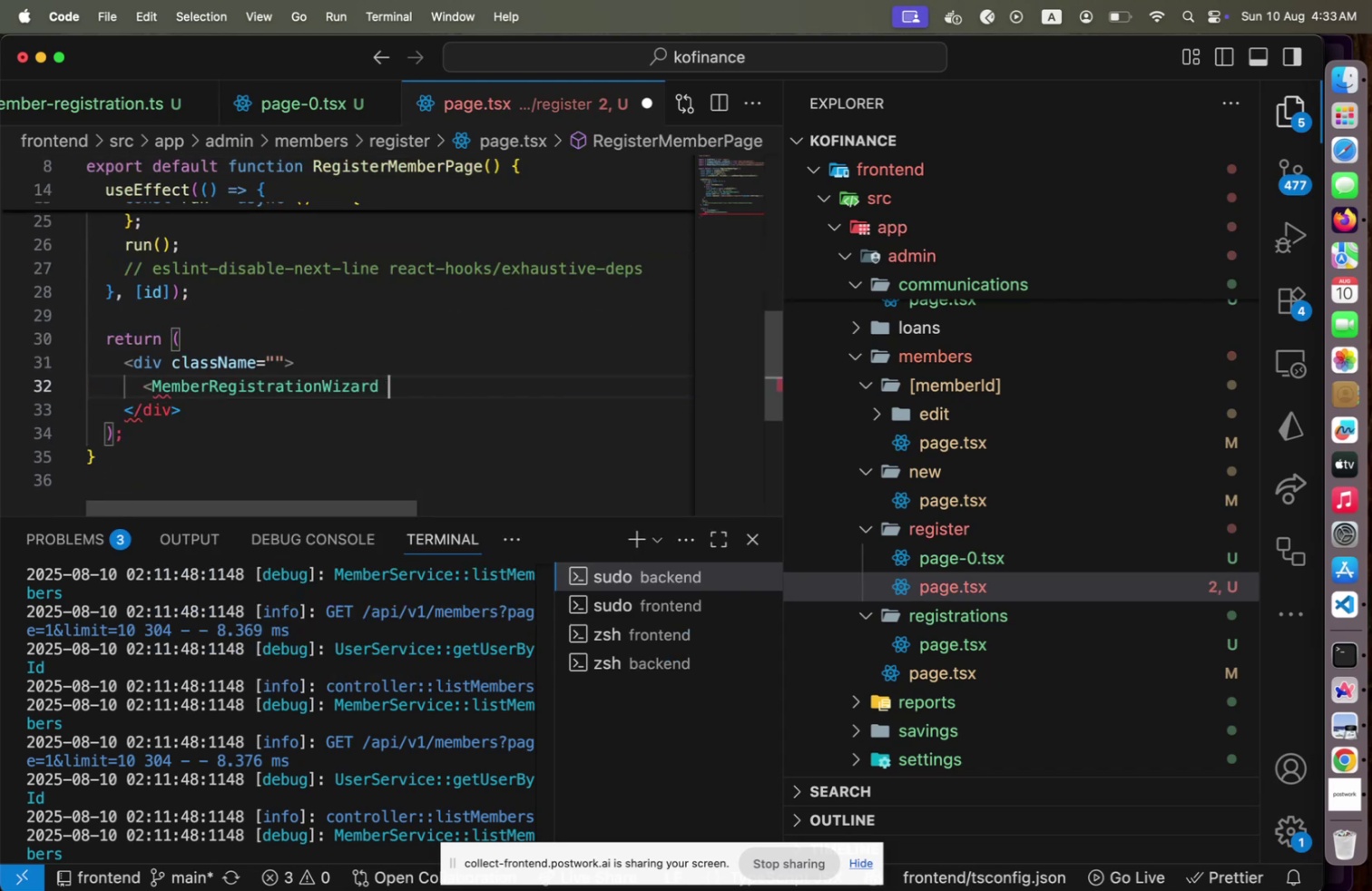 
key(Space)
 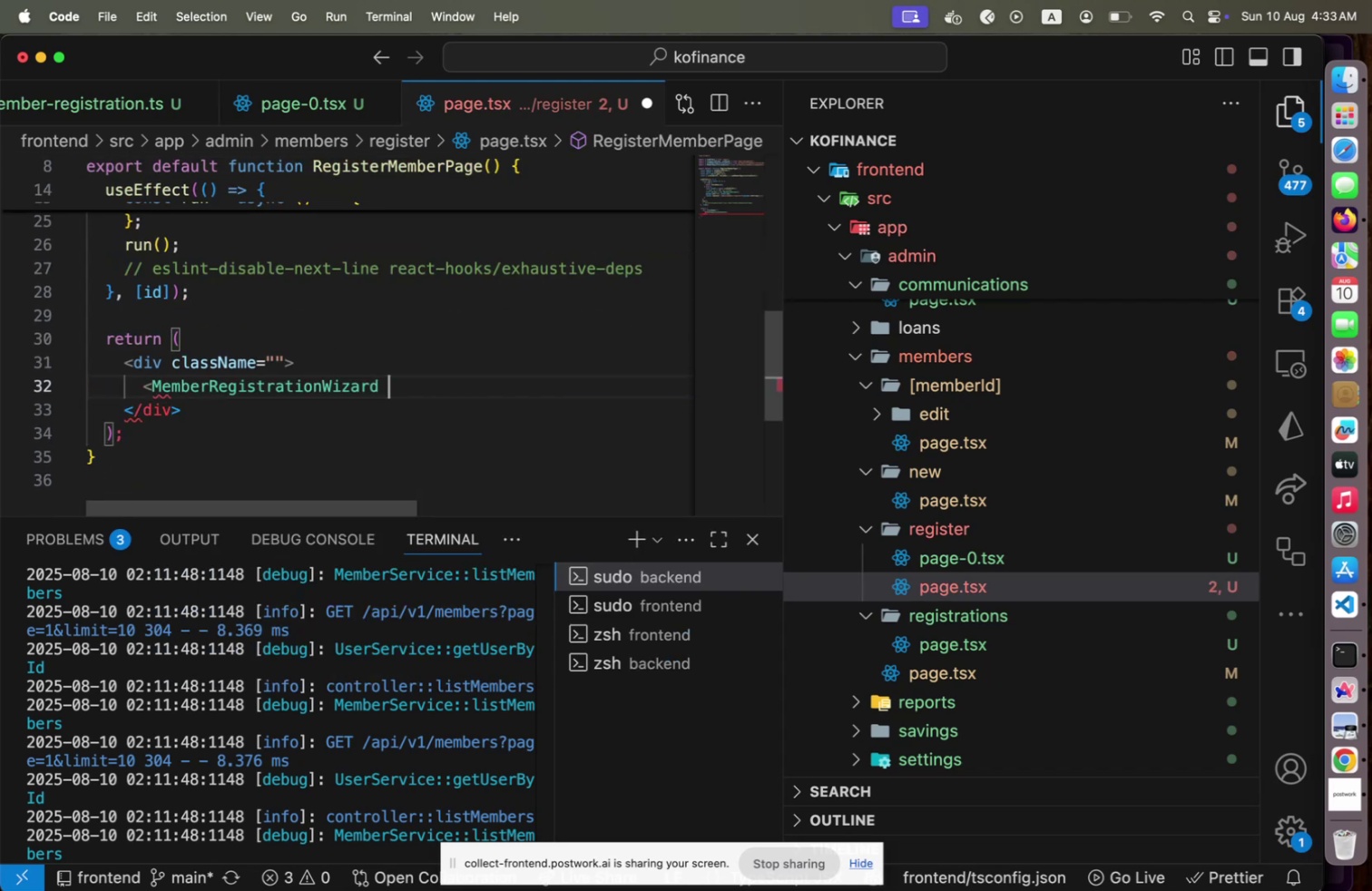 
key(Slash)
 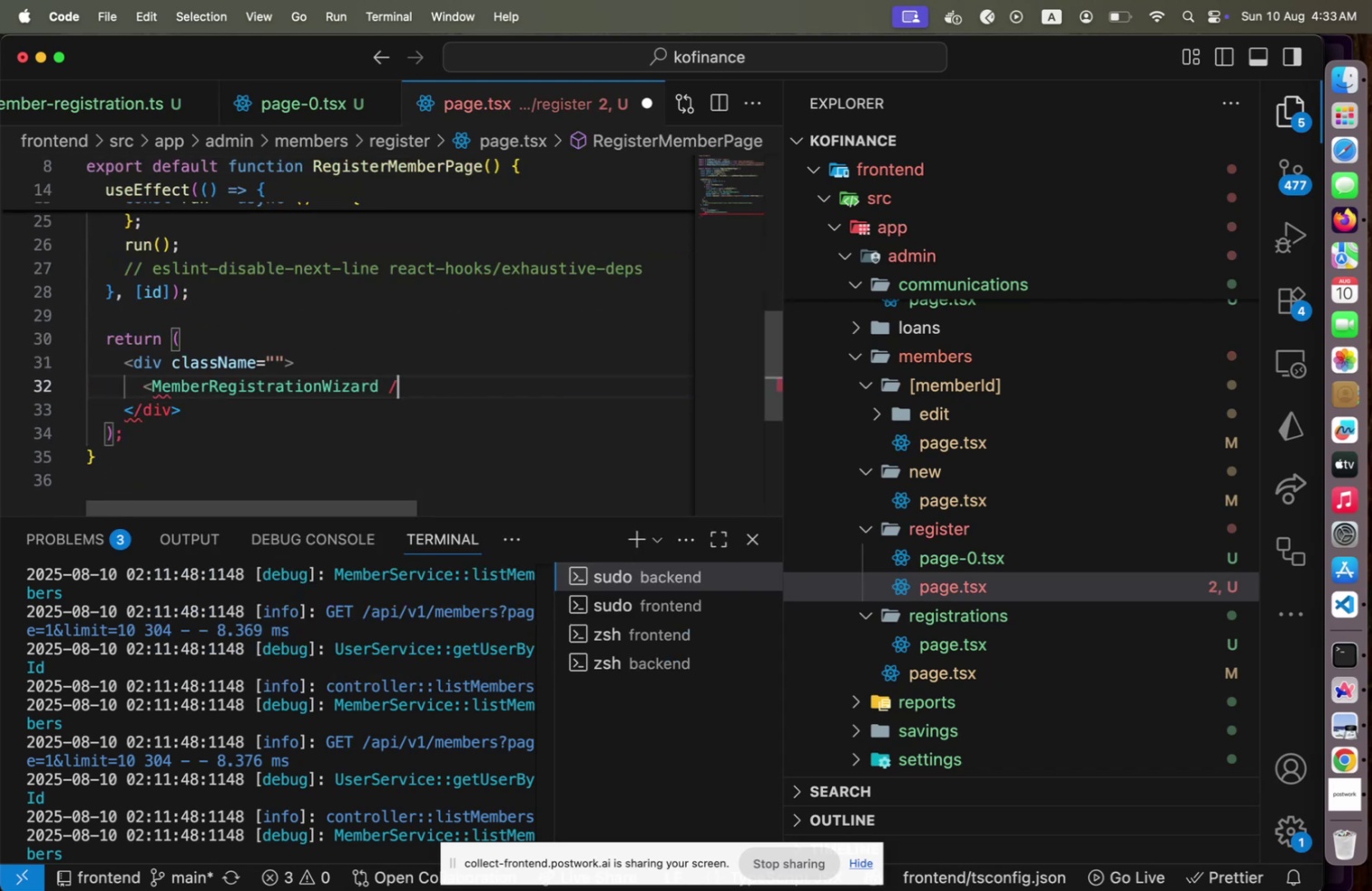 
key(Shift+ShiftLeft)
 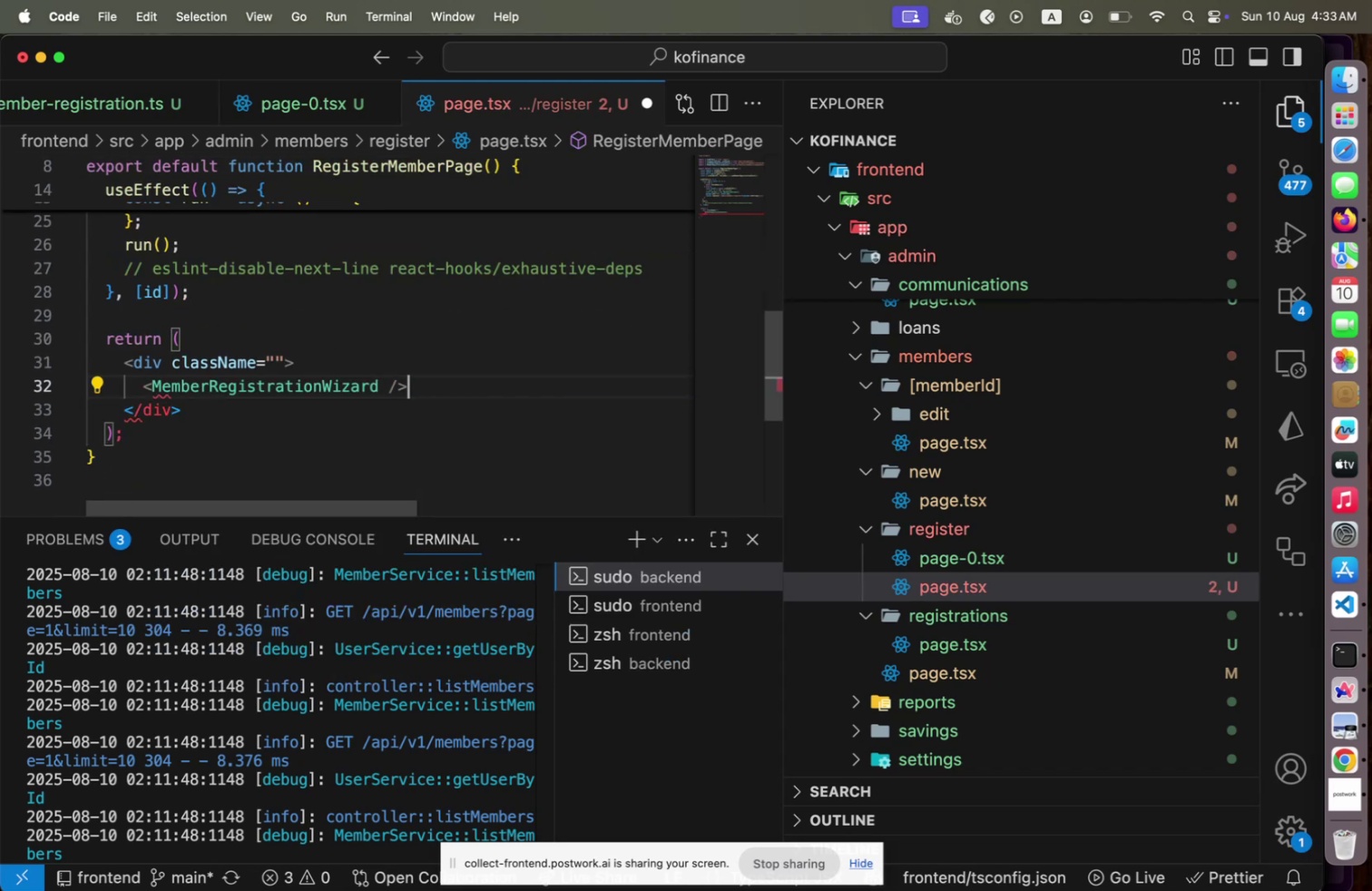 
key(Shift+Period)
 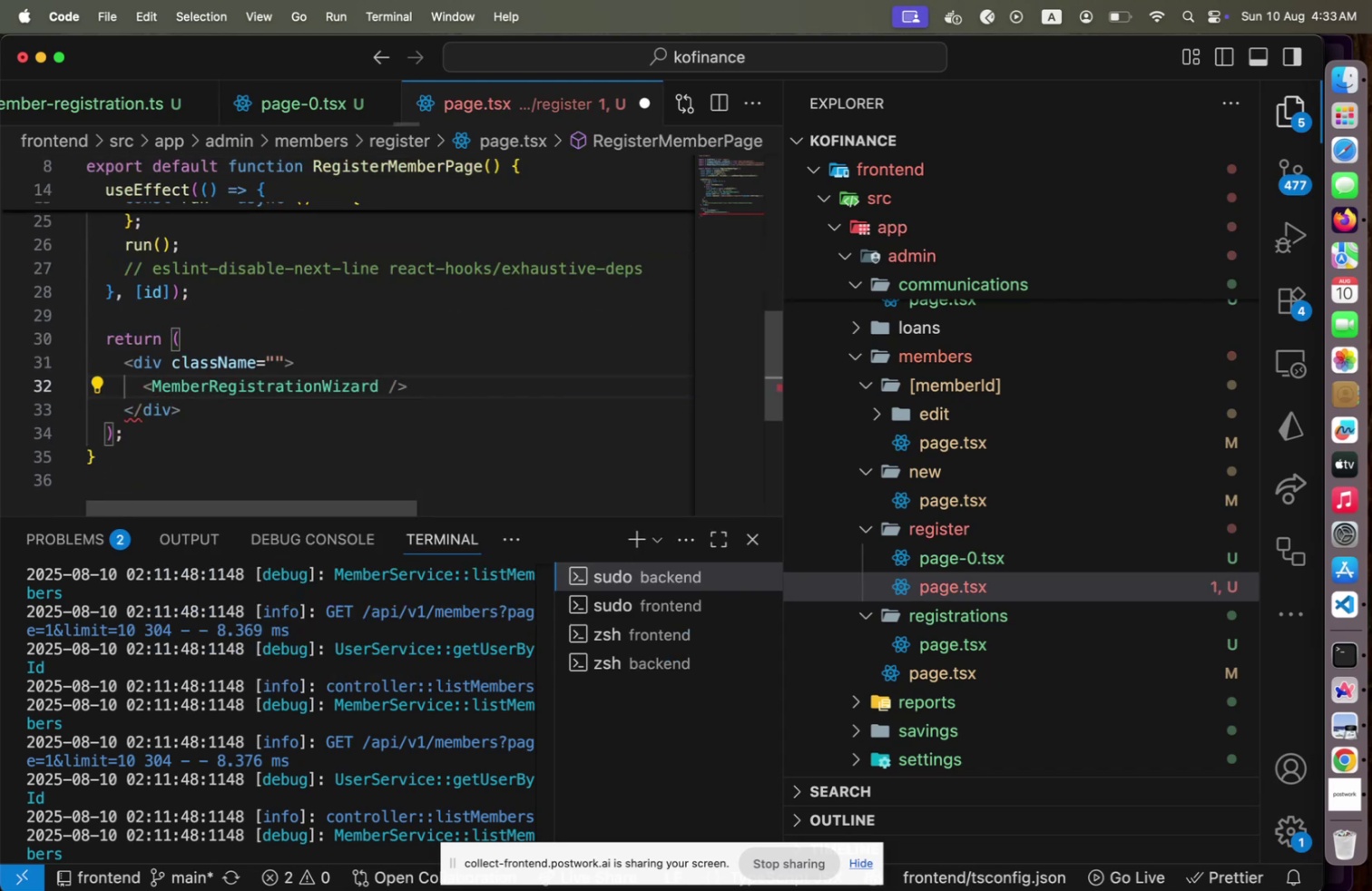 
key(Meta+CommandLeft)
 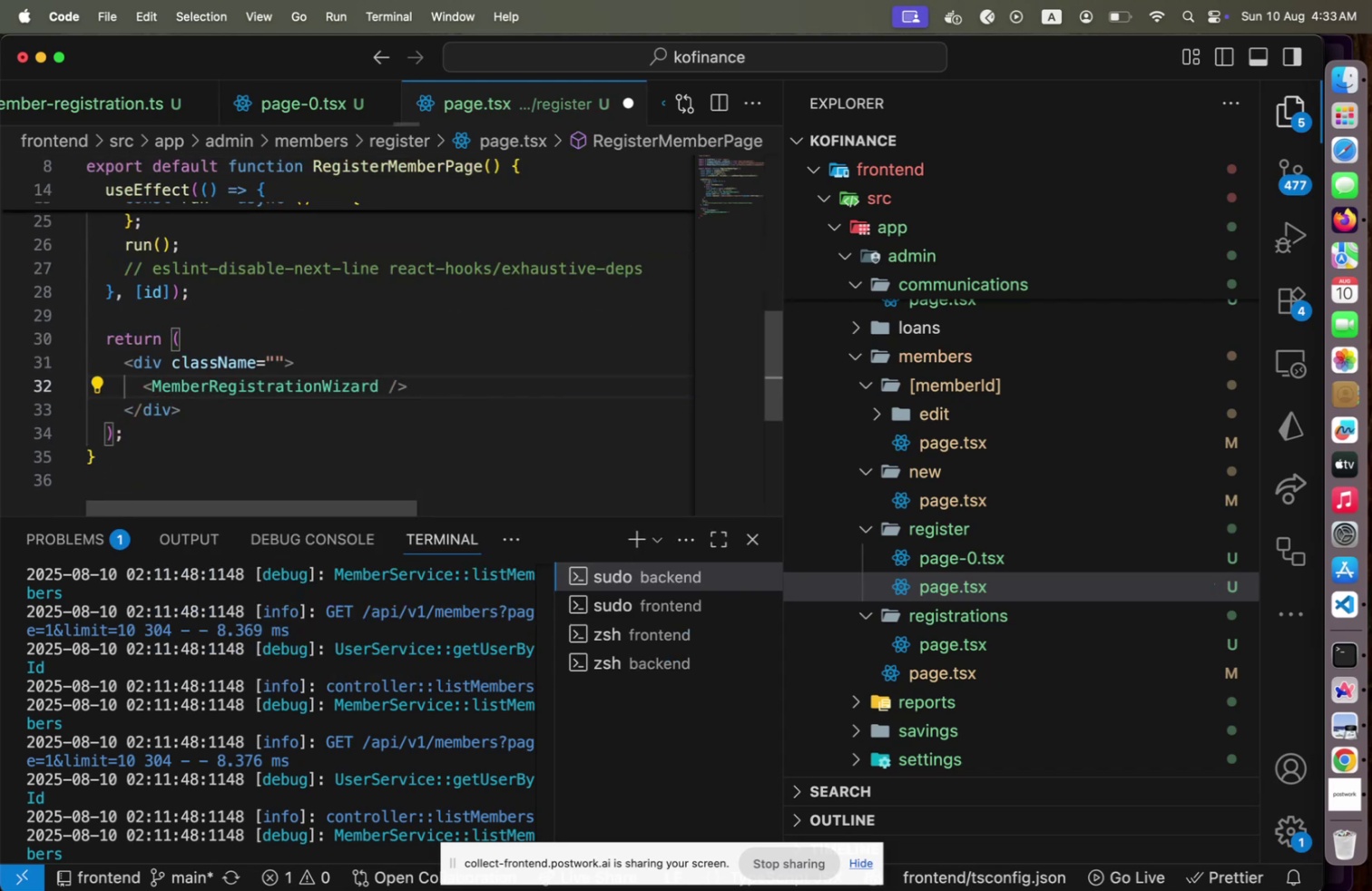 
key(Alt+Shift+F)
 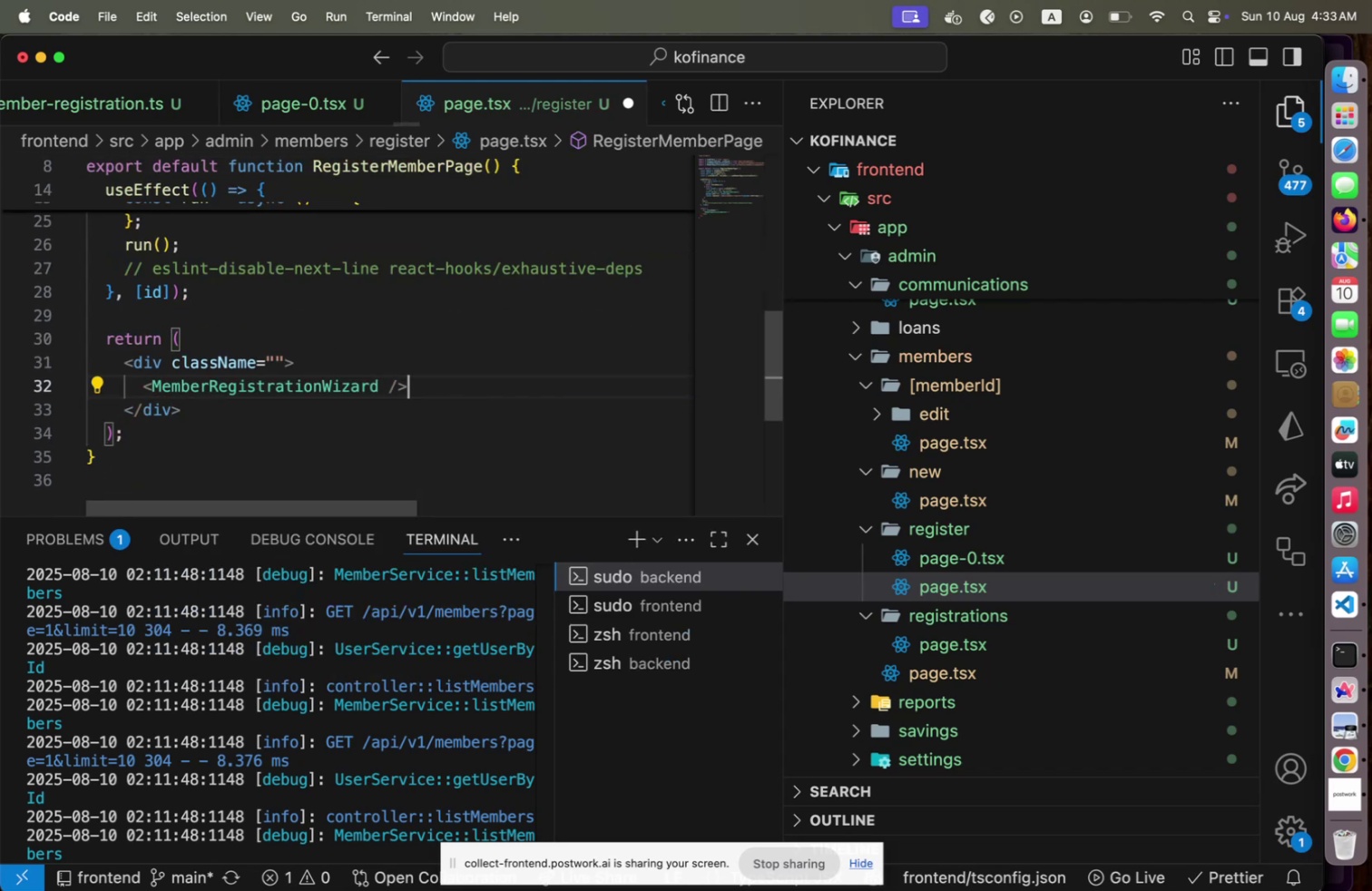 
key(Meta+CommandLeft)
 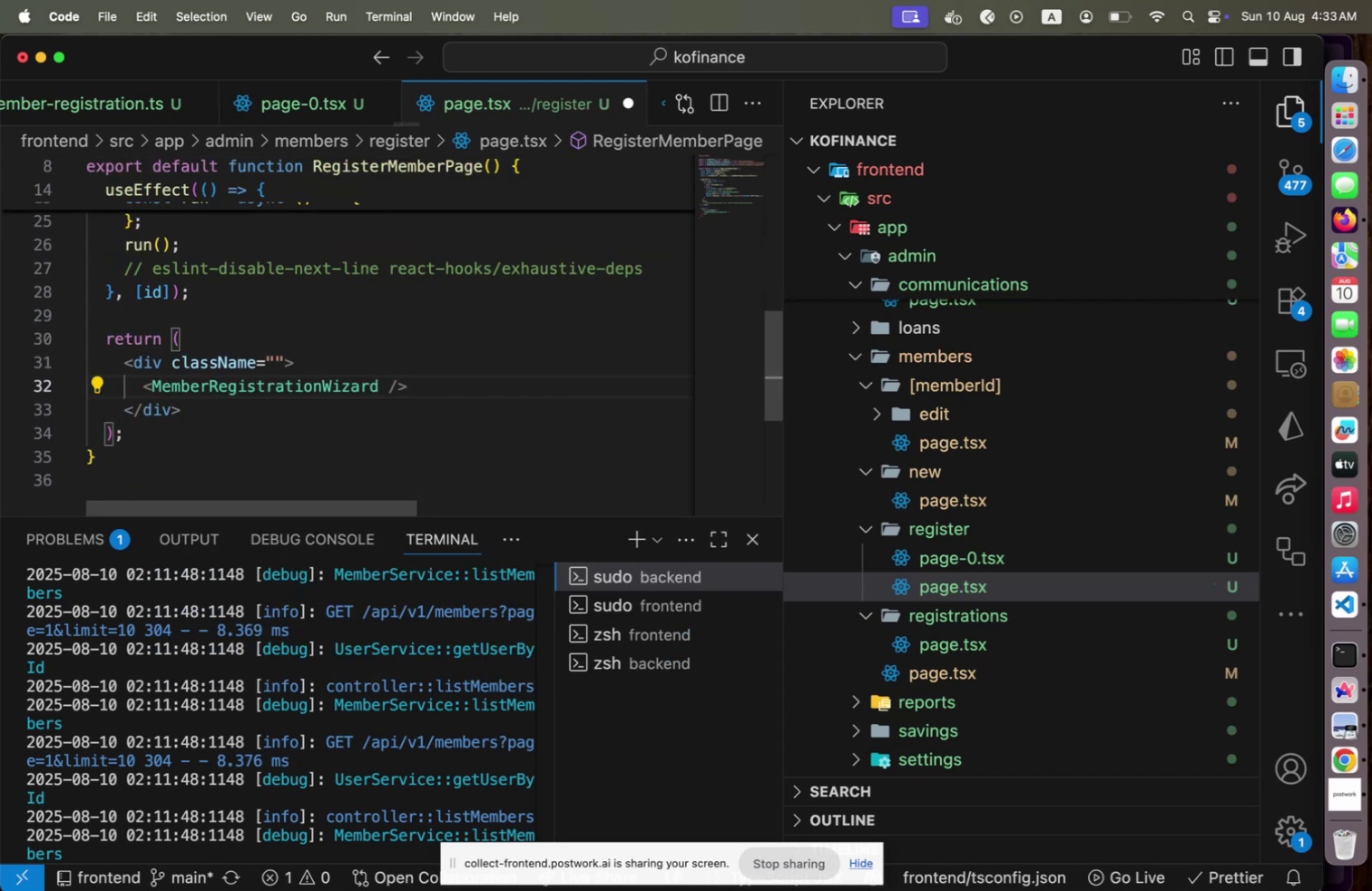 
key(Meta+S)
 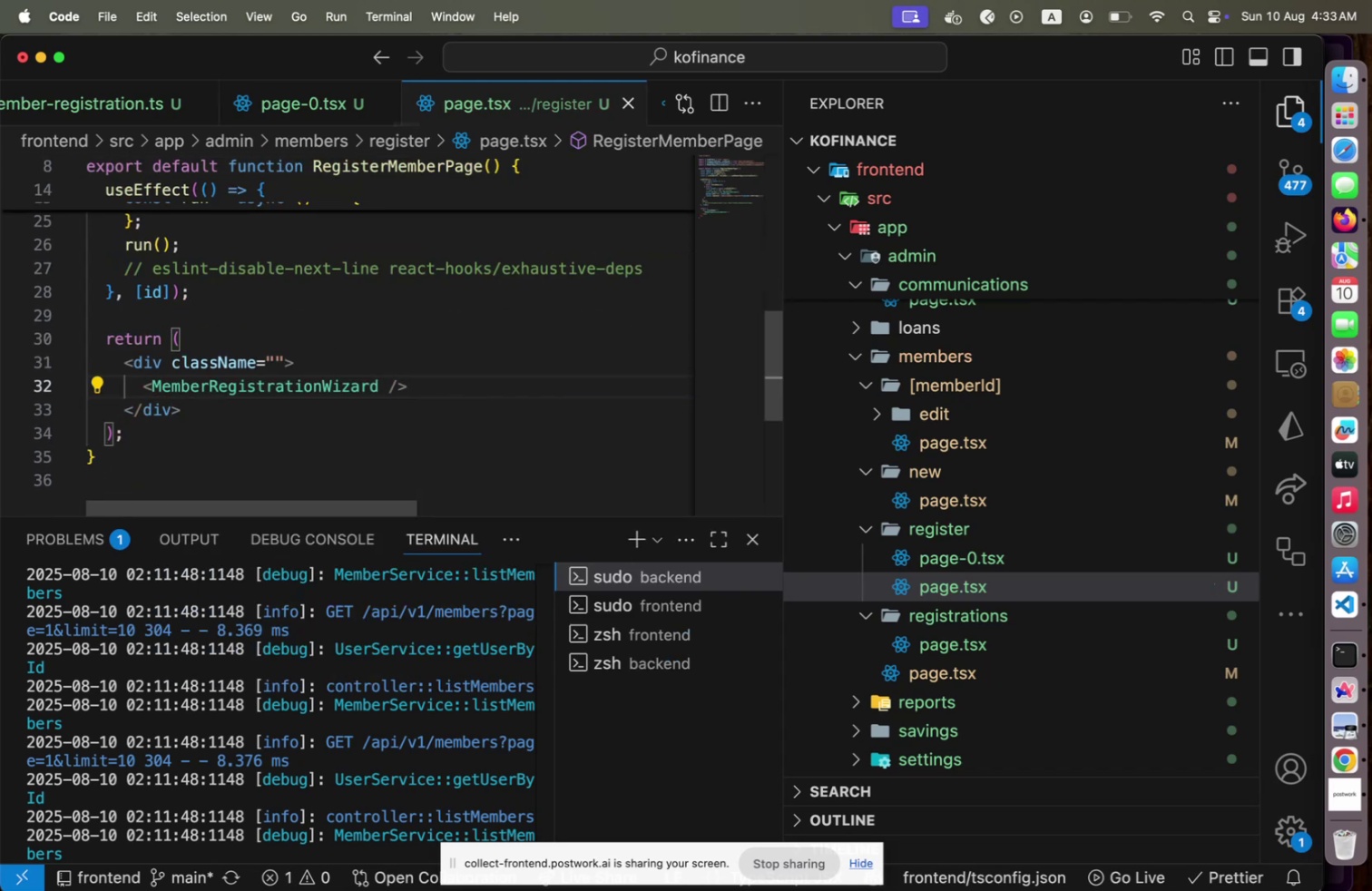 
key(Meta+CommandLeft)
 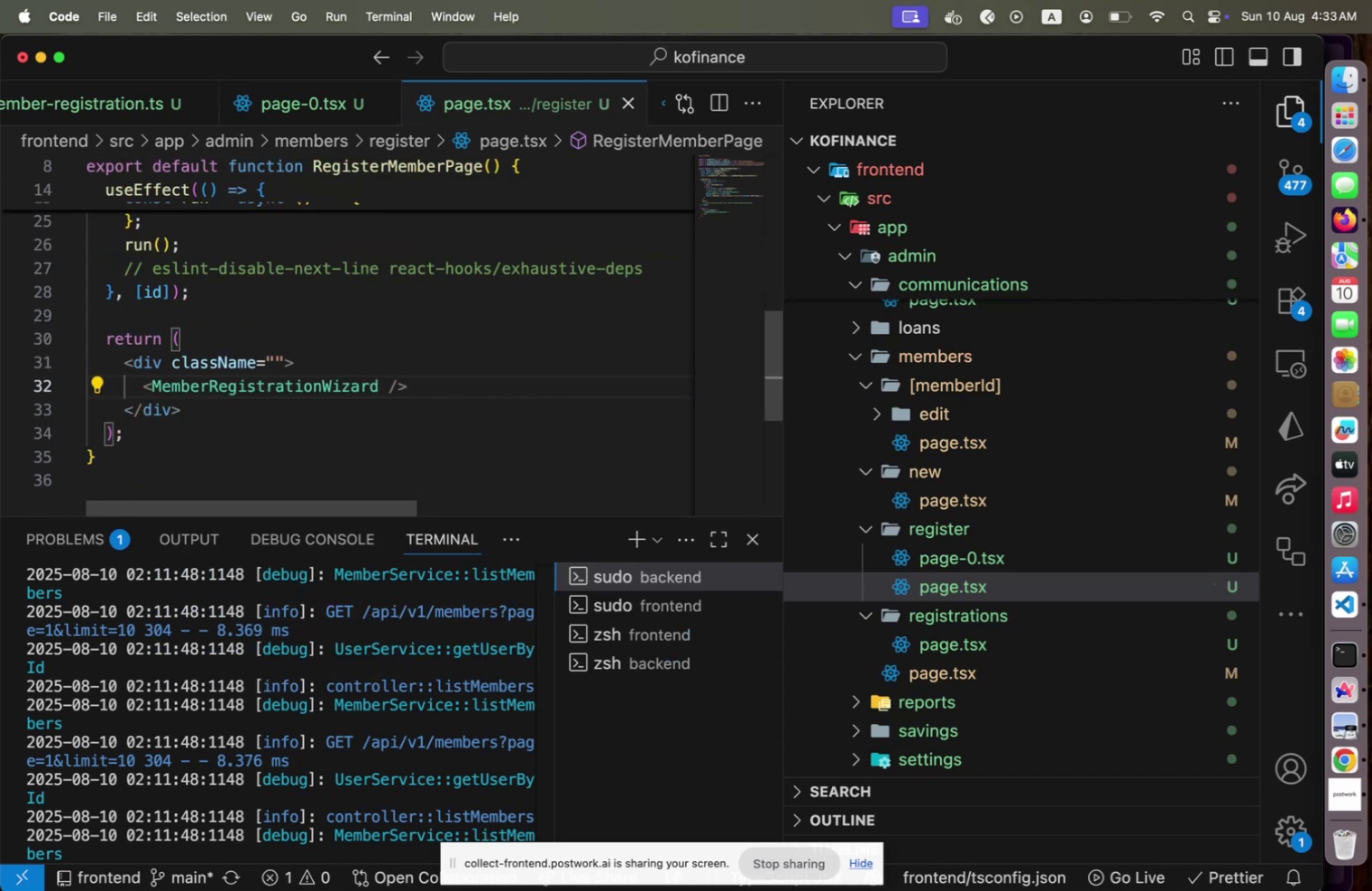 
key(Meta+Tab)
 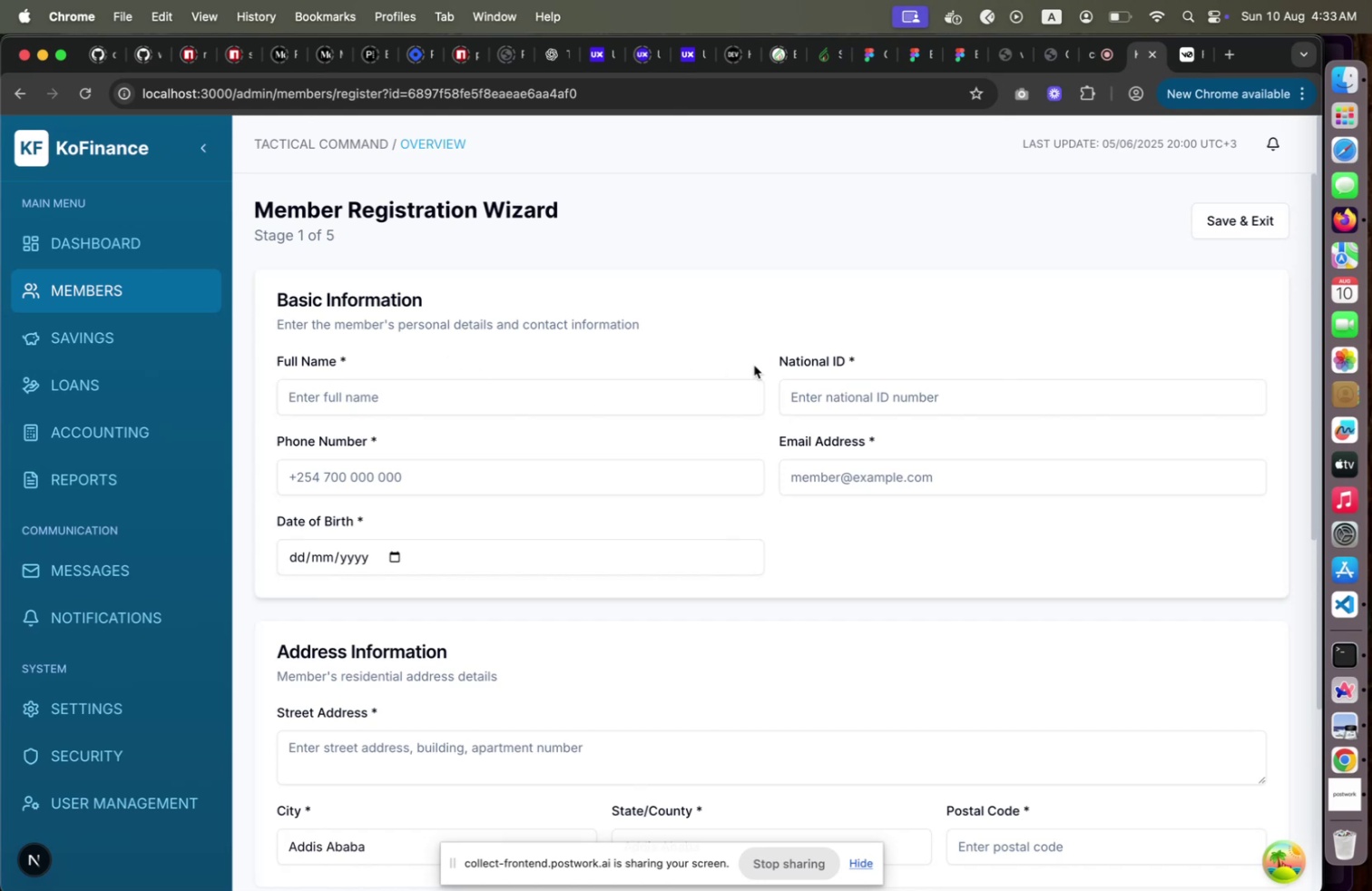 
scroll: coordinate [823, 383], scroll_direction: down, amount: 38.0
 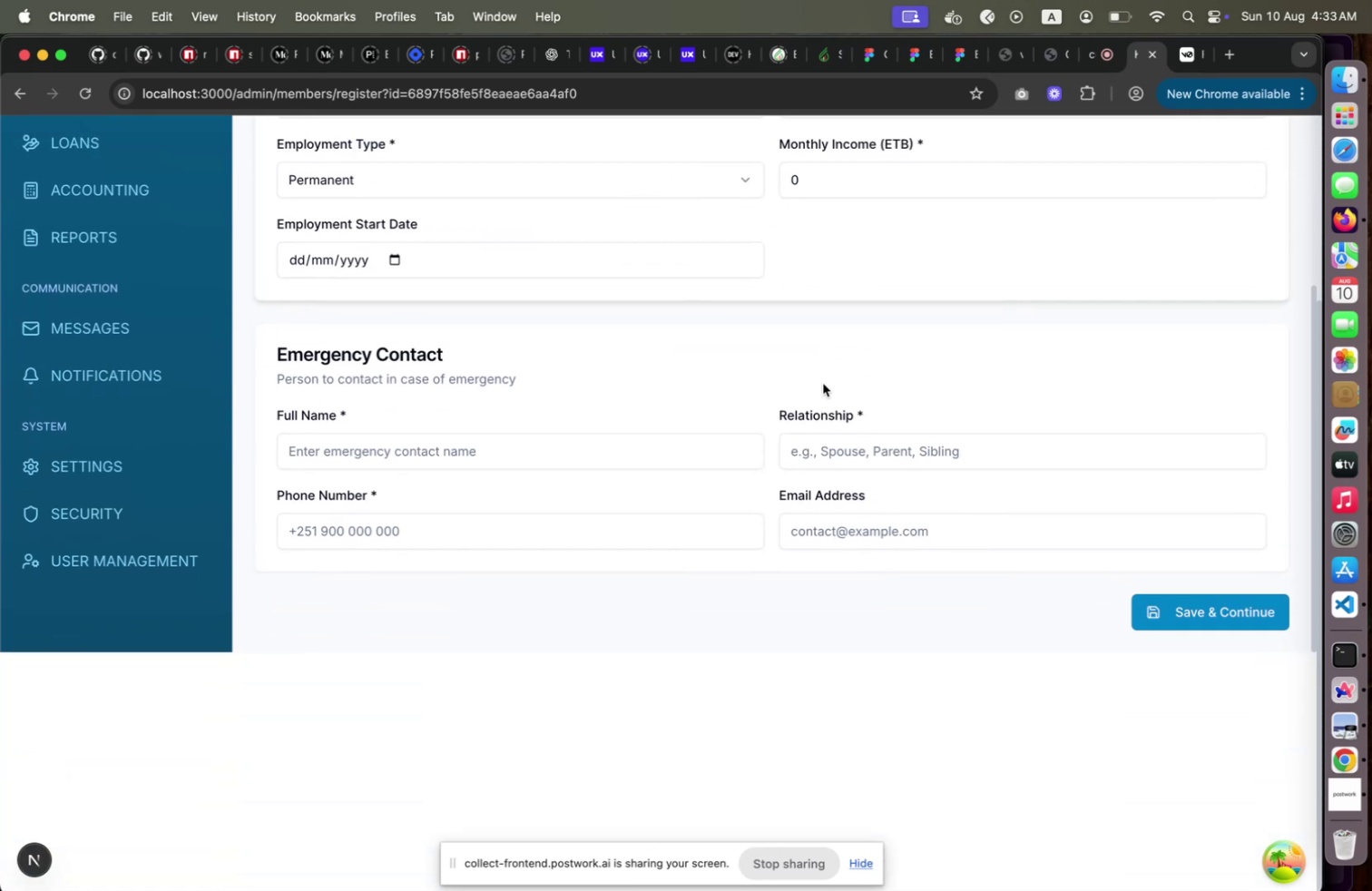 
scroll: coordinate [926, 389], scroll_direction: up, amount: 111.0
 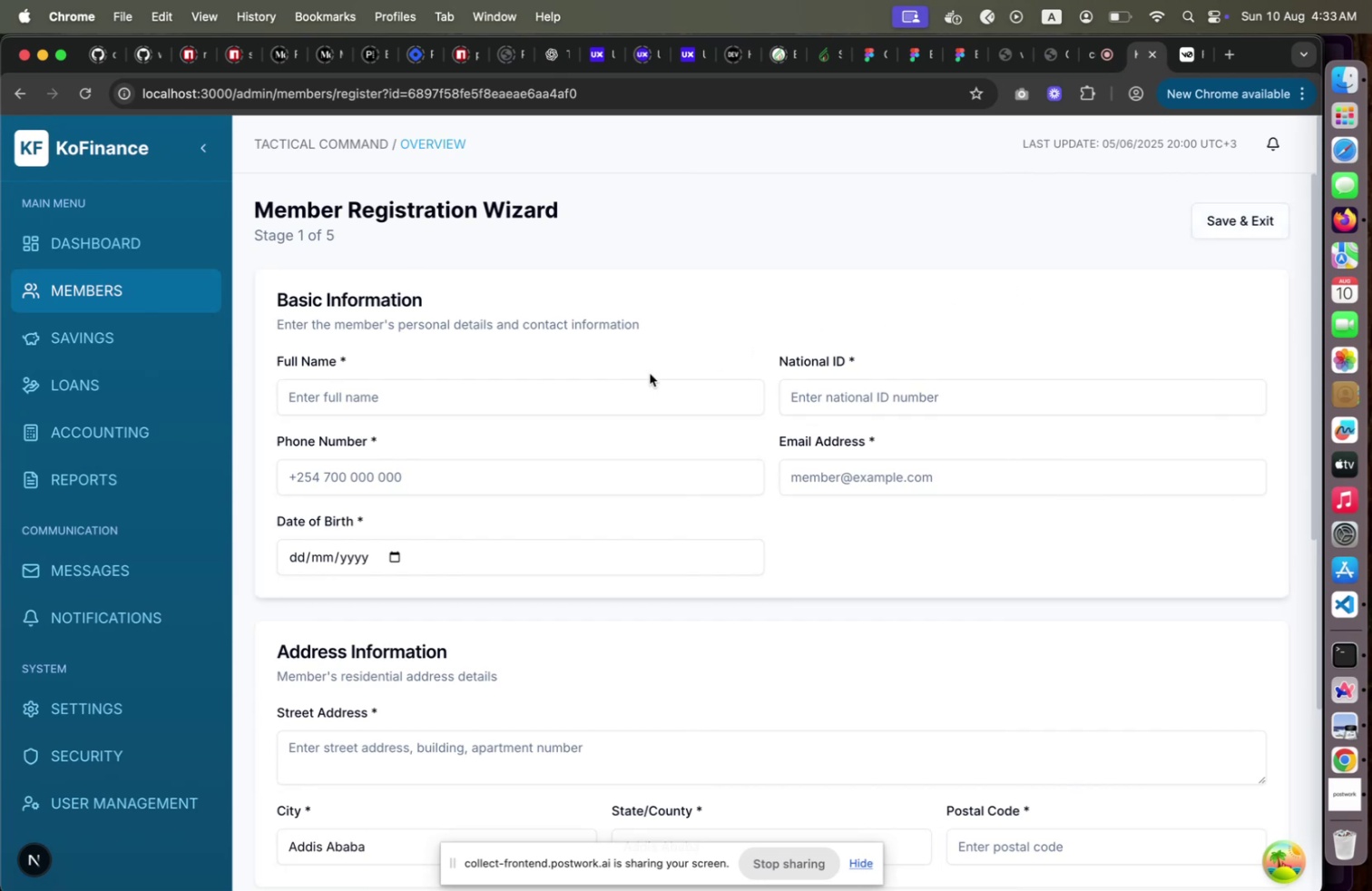 
type(Abraham Gebrekidan )
key(Backspace)
key(Backspace)
key(Backspace)
key(Backspace)
key(Backspace)
key(Backspace)
key(Backspace)
key(Backspace)
key(Backspace)
type(Daniel Gi)
key(Backspace)
type(uizza)
key(Tab)
type(ETH123456789)
 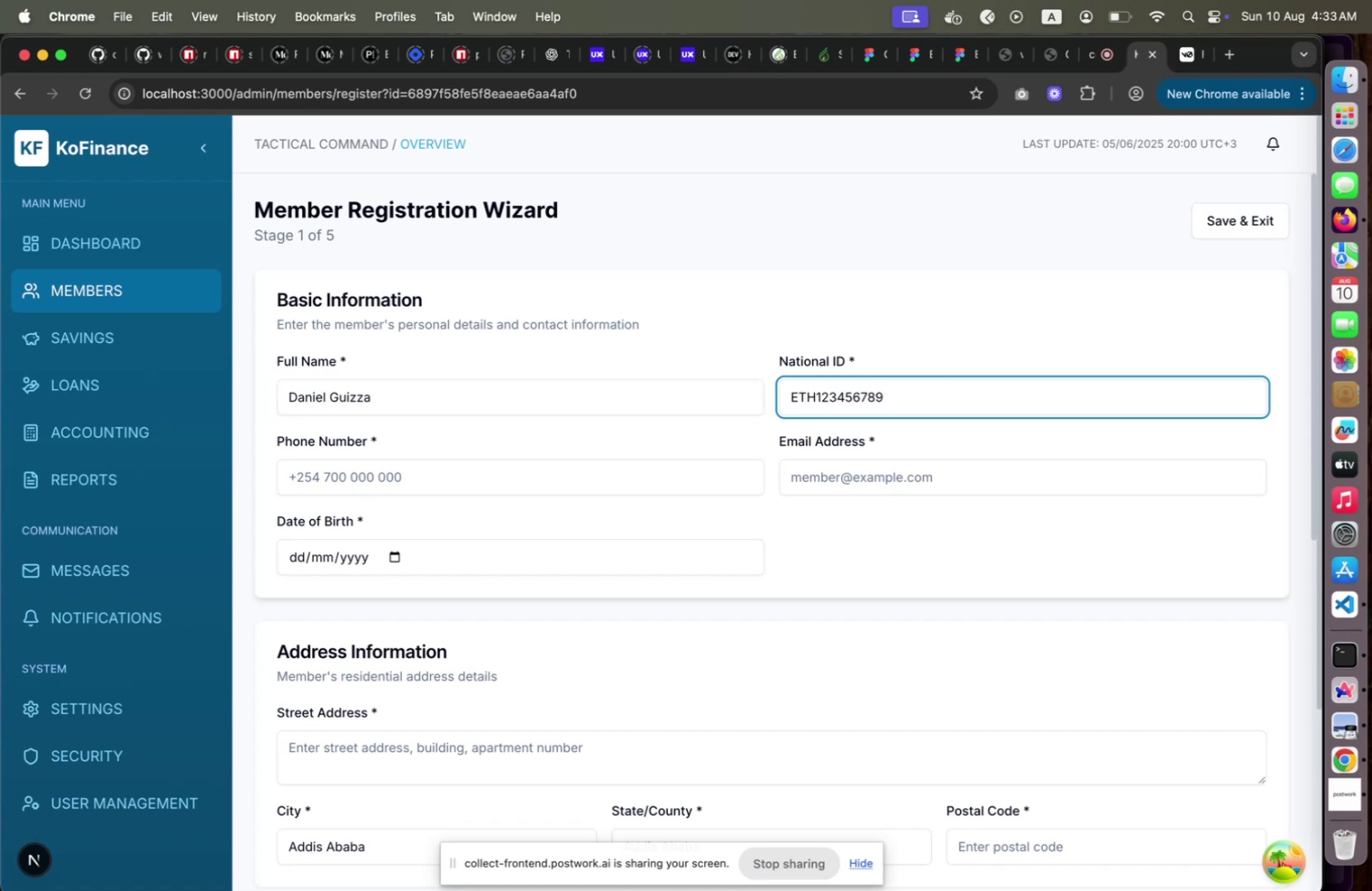 
left_click([558, 481])
 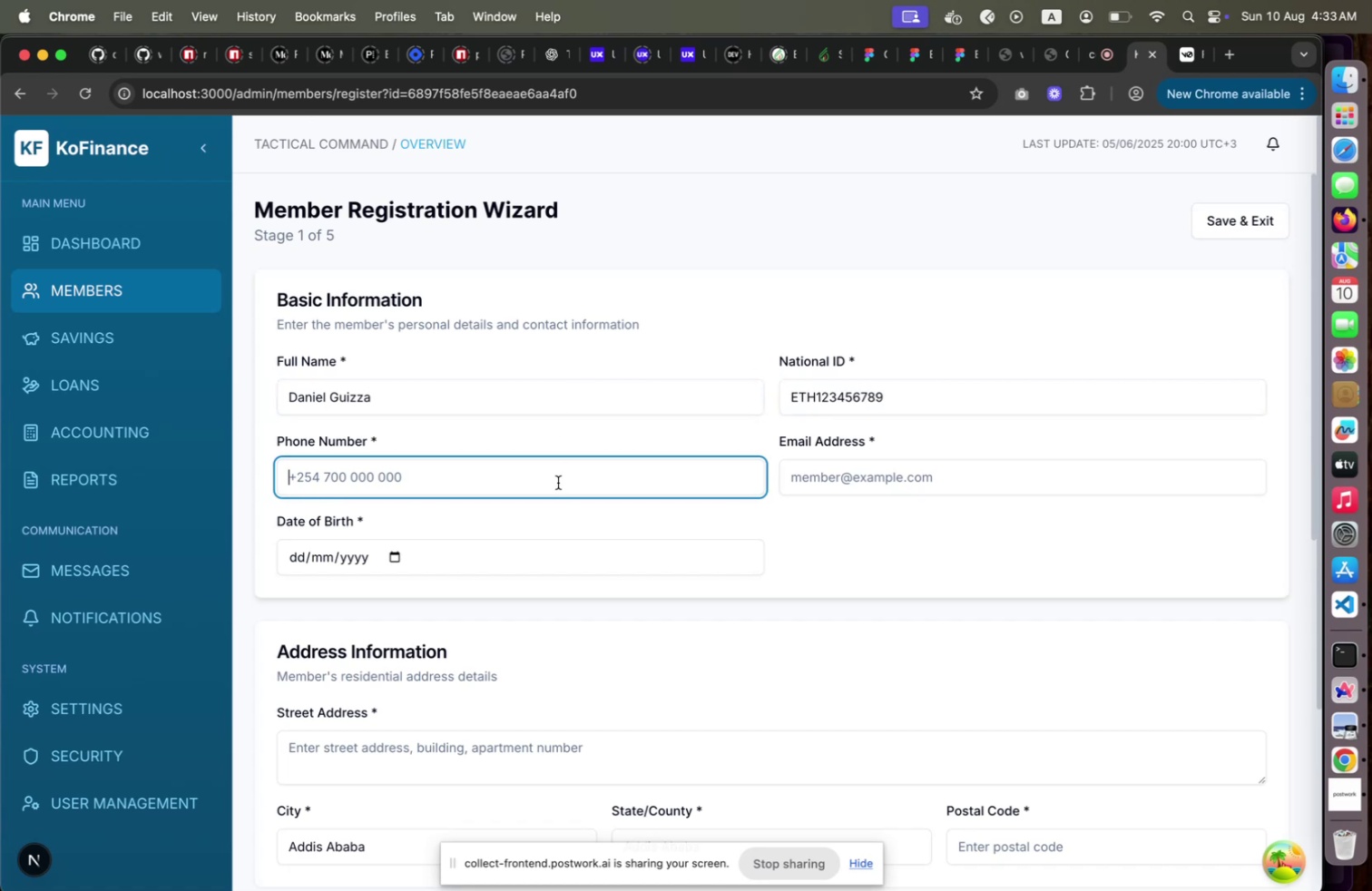 
type(+251910317961)
key(Tab)
key(Backspace)
type(0111213)
key(Tab)
type(abrahamkge)
key(Backspace)
key(Backspace)
key(Backspace)
key(Backspace)
key(Backspace)
key(Backspace)
key(Backspace)
key(Backspace)
key(Backspace)
key(Backspace)
type(abraah)
key(Backspace)
key(Backspace)
type(ham@example.com)
key(Tab)
type(12111990)
 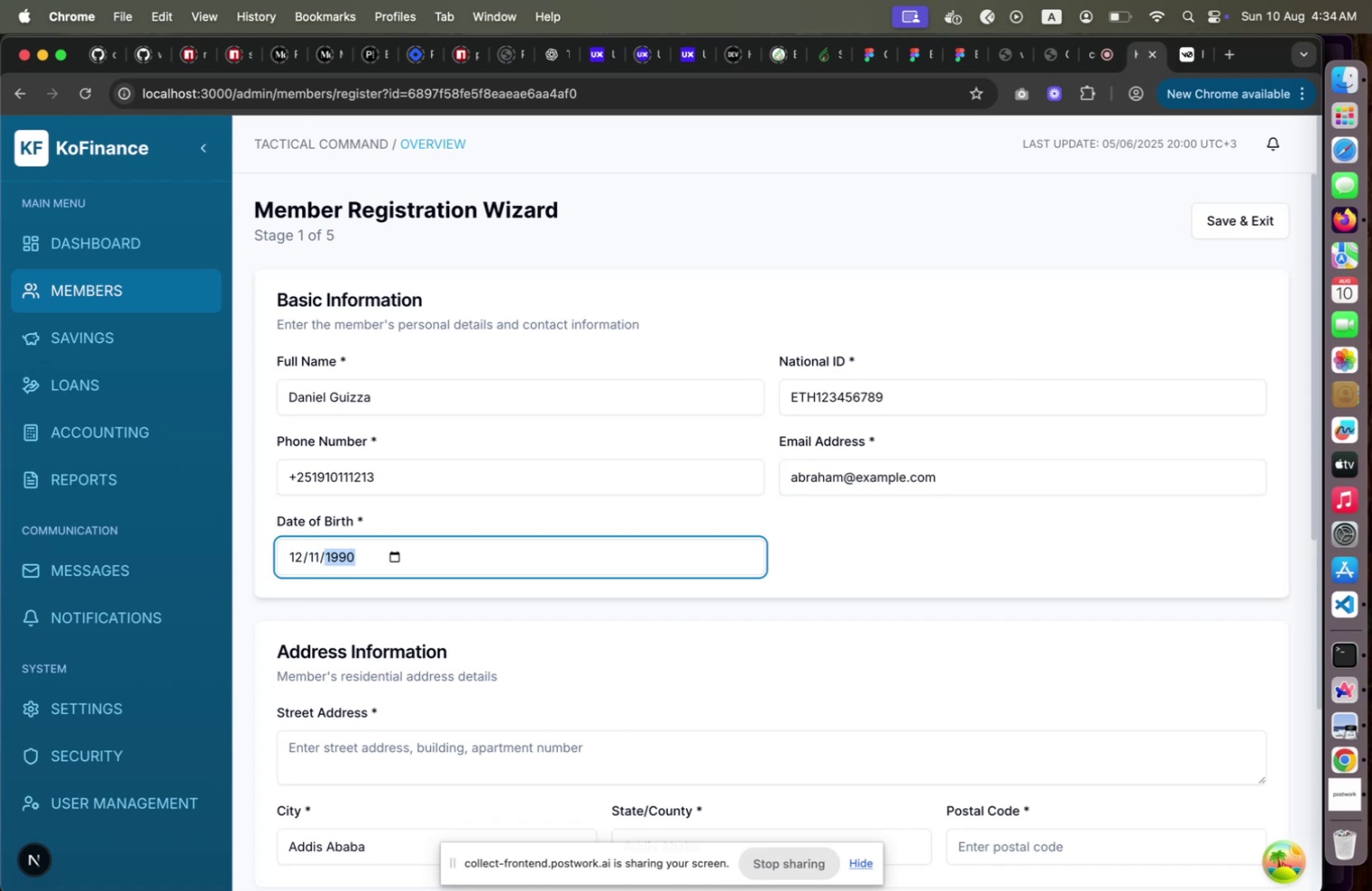 
scroll: coordinate [691, 564], scroll_direction: down, amount: 4.0
 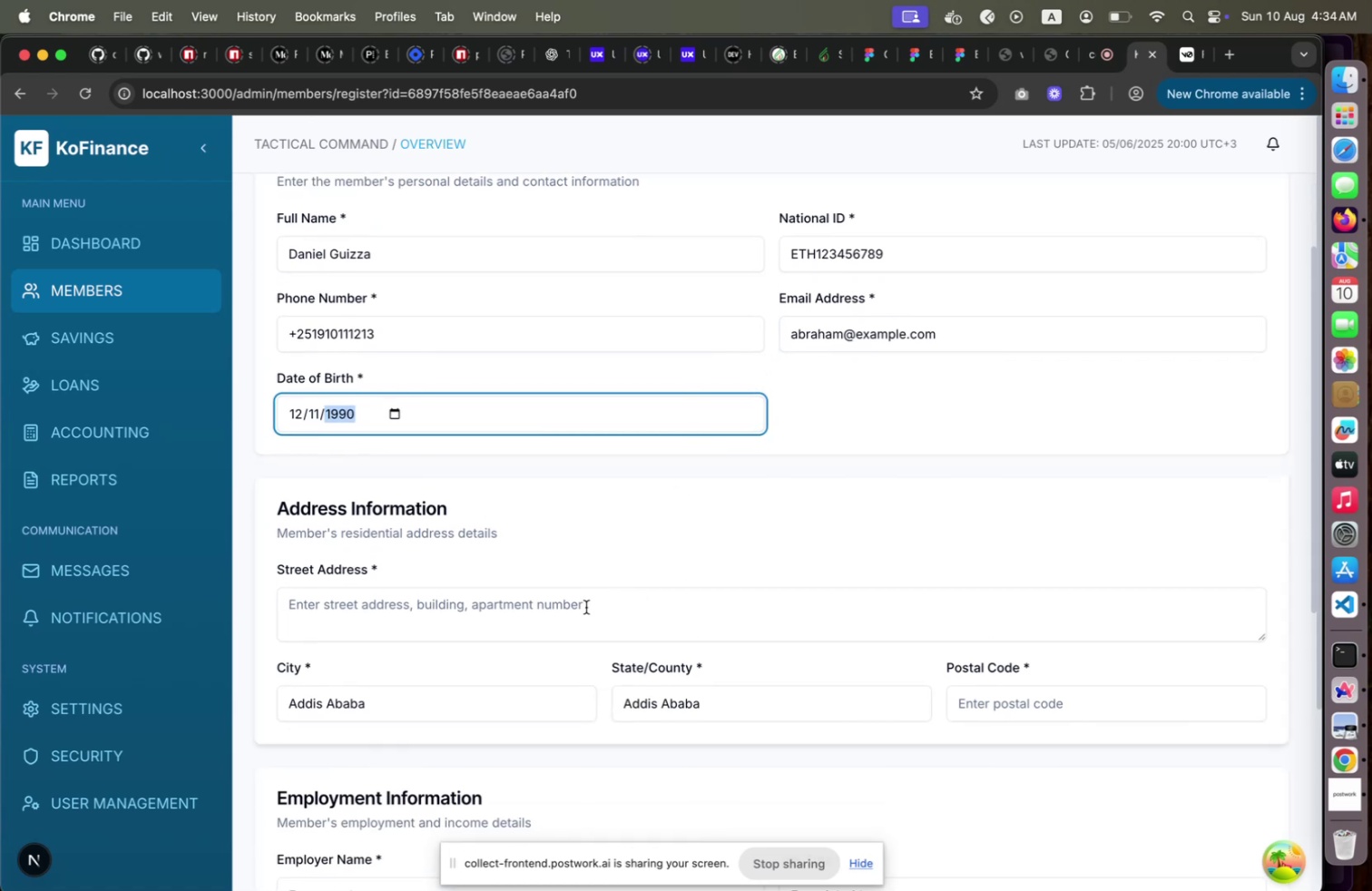 
left_click([586, 606])
 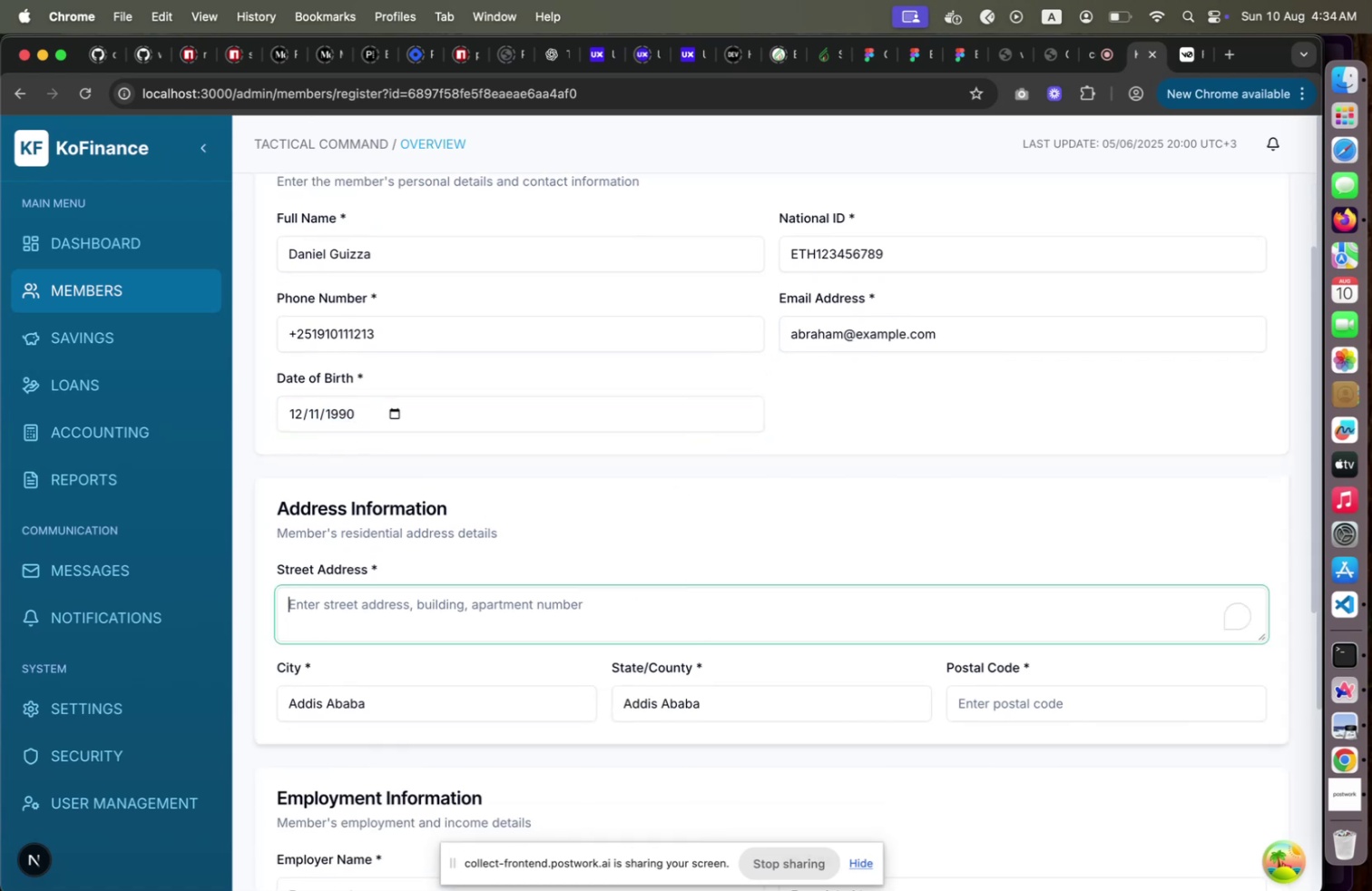 
type(123 Main St)
key(Tab)
key(Tab)
key(Tab)
type(1000)
 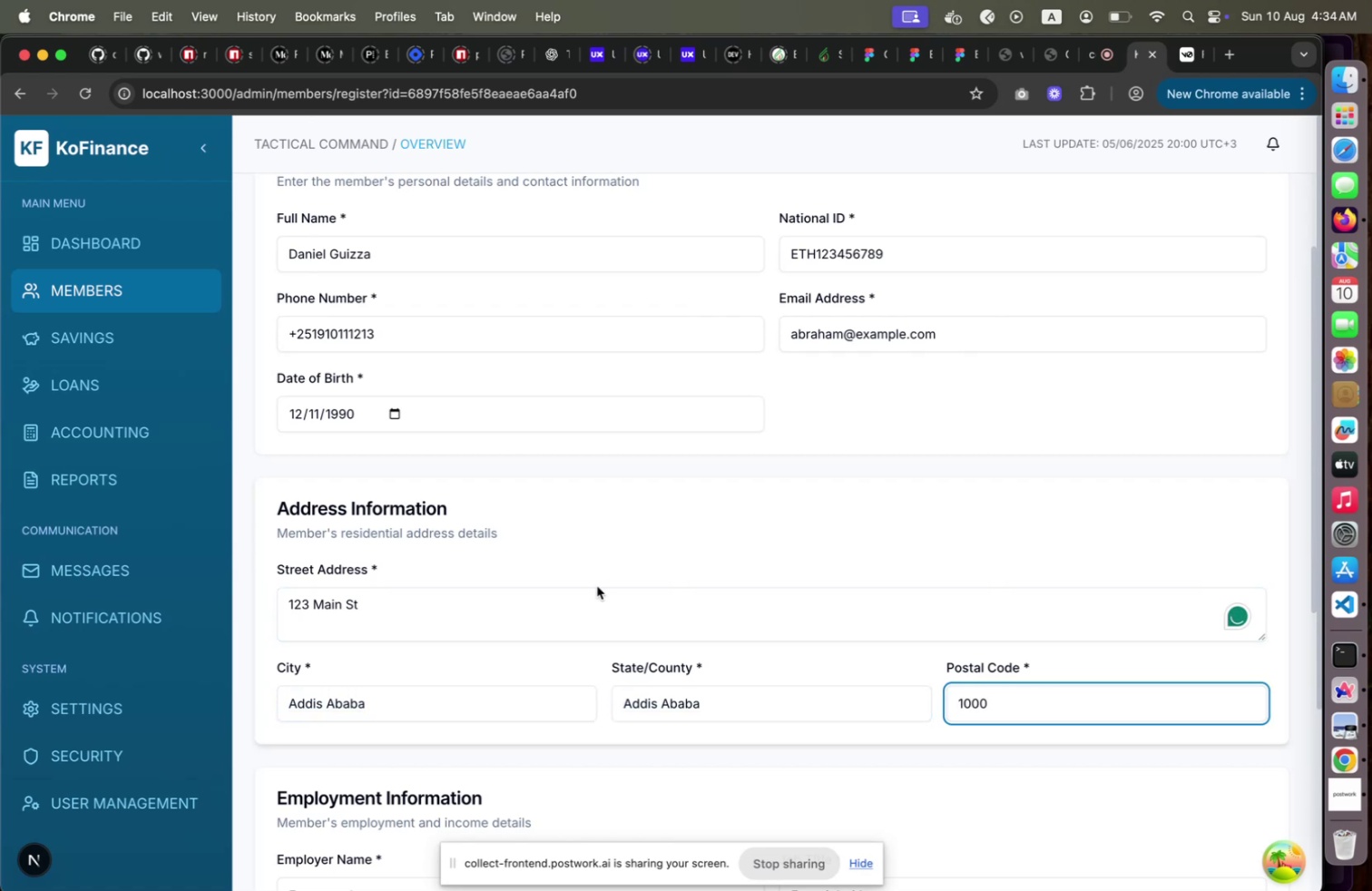 
scroll: coordinate [593, 597], scroll_direction: down, amount: 13.0
 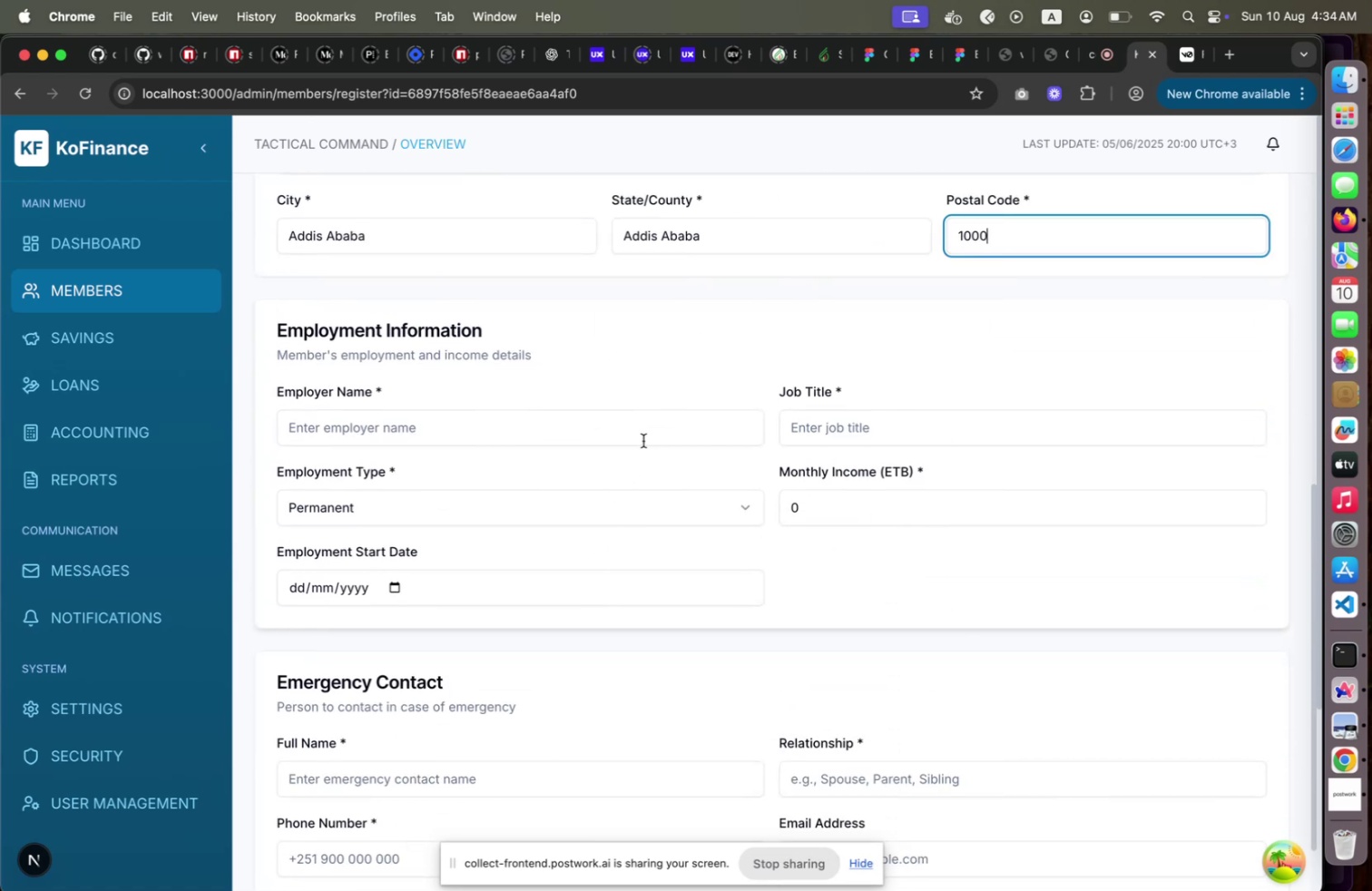 
left_click([644, 440])
 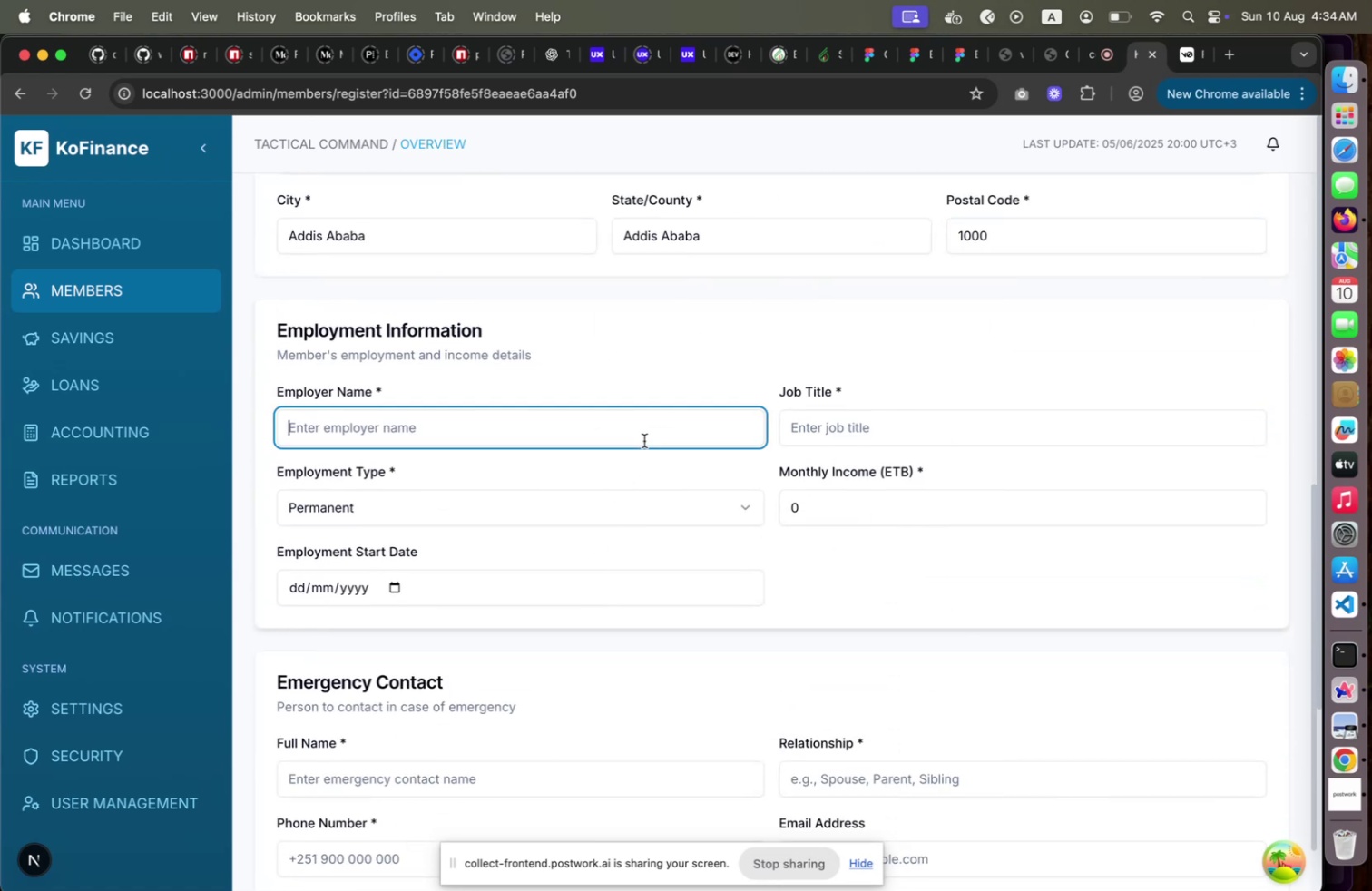 
type(Wok)
key(Backspace)
key(Backspace)
key(Backspace)
type(Employer 2)
key(Backspace)
type(124)
key(Tab)
type(Some Job Title)
key(Tab)
key(Tab)
type(2000)
key(Tab)
type(12112009)
 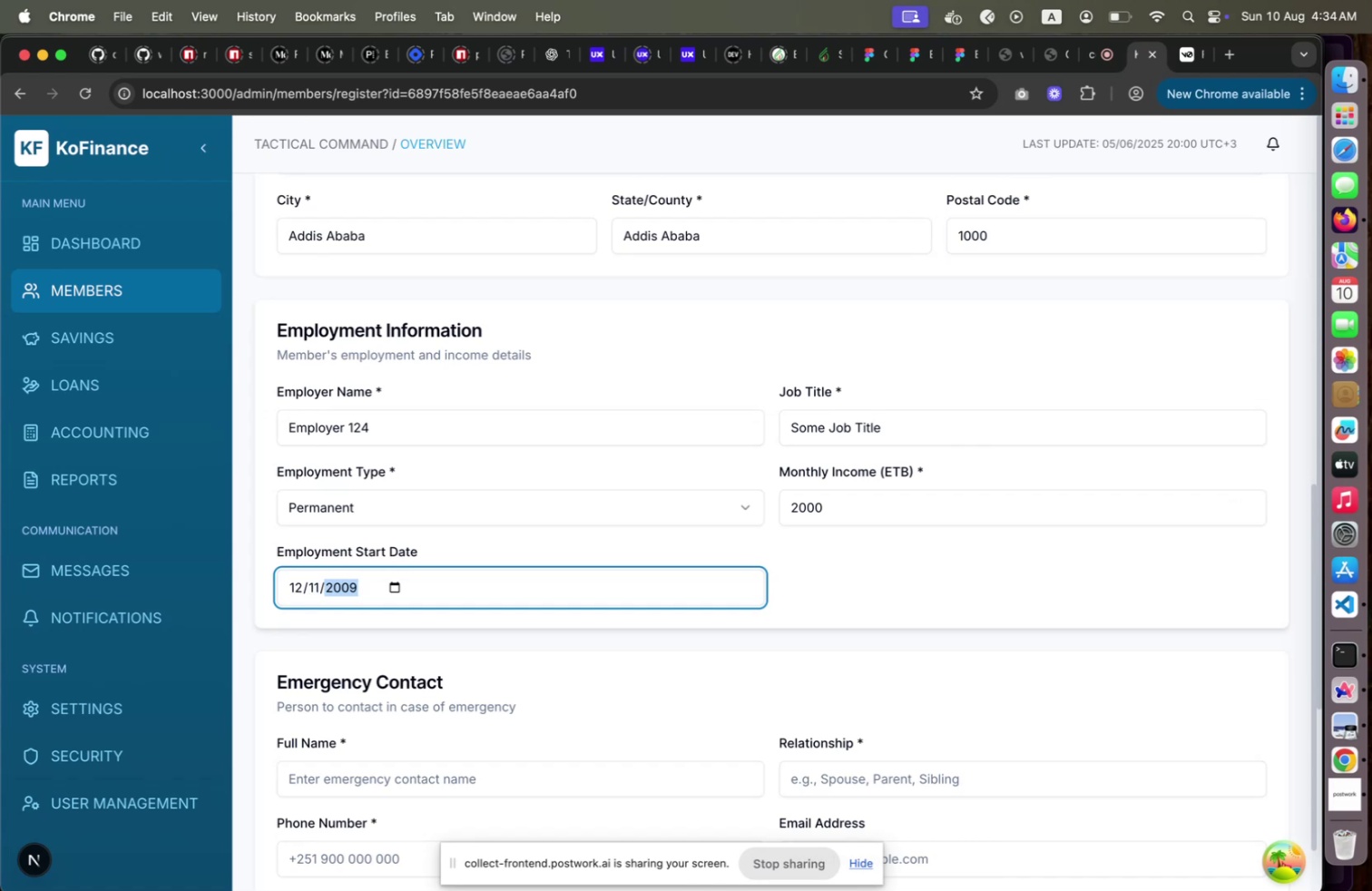 
scroll: coordinate [506, 671], scroll_direction: down, amount: 11.0
 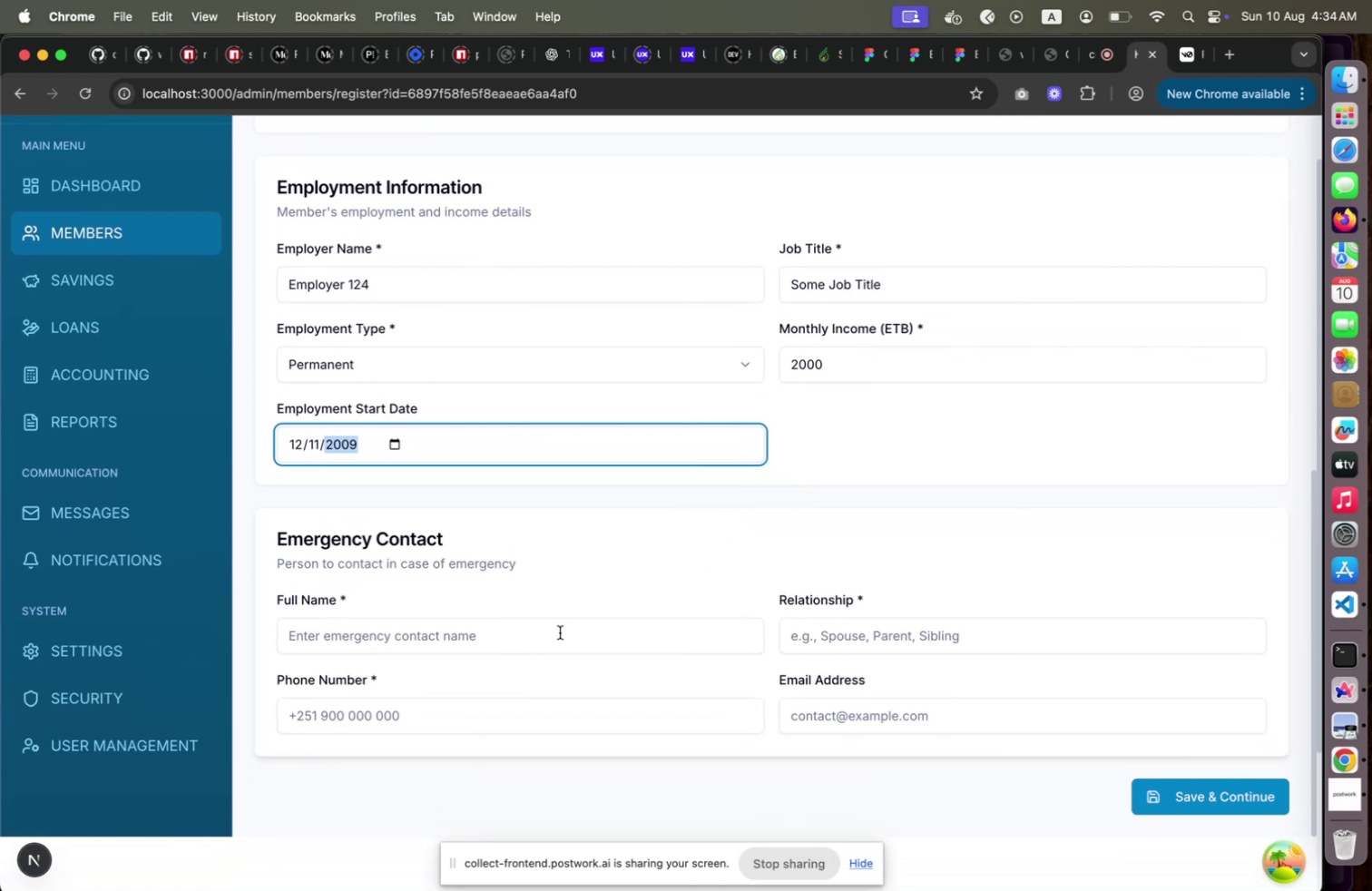 
left_click([560, 632])
 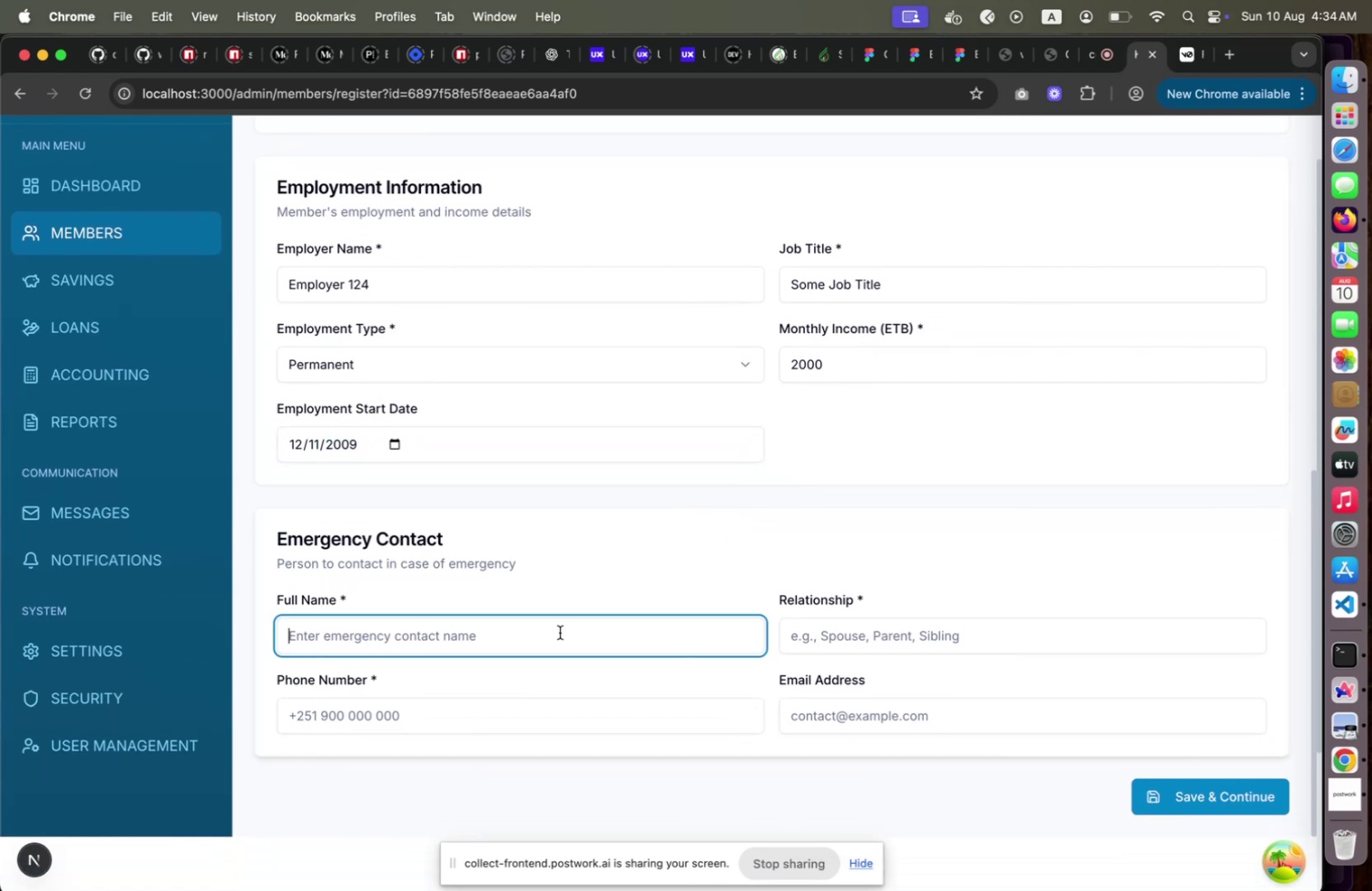 
type(Some Dear Frient)
key(Backspace)
type(d)
key(Tab)
type(Friend)
key(Tab)
type(+251910101010)
key(Tab)
 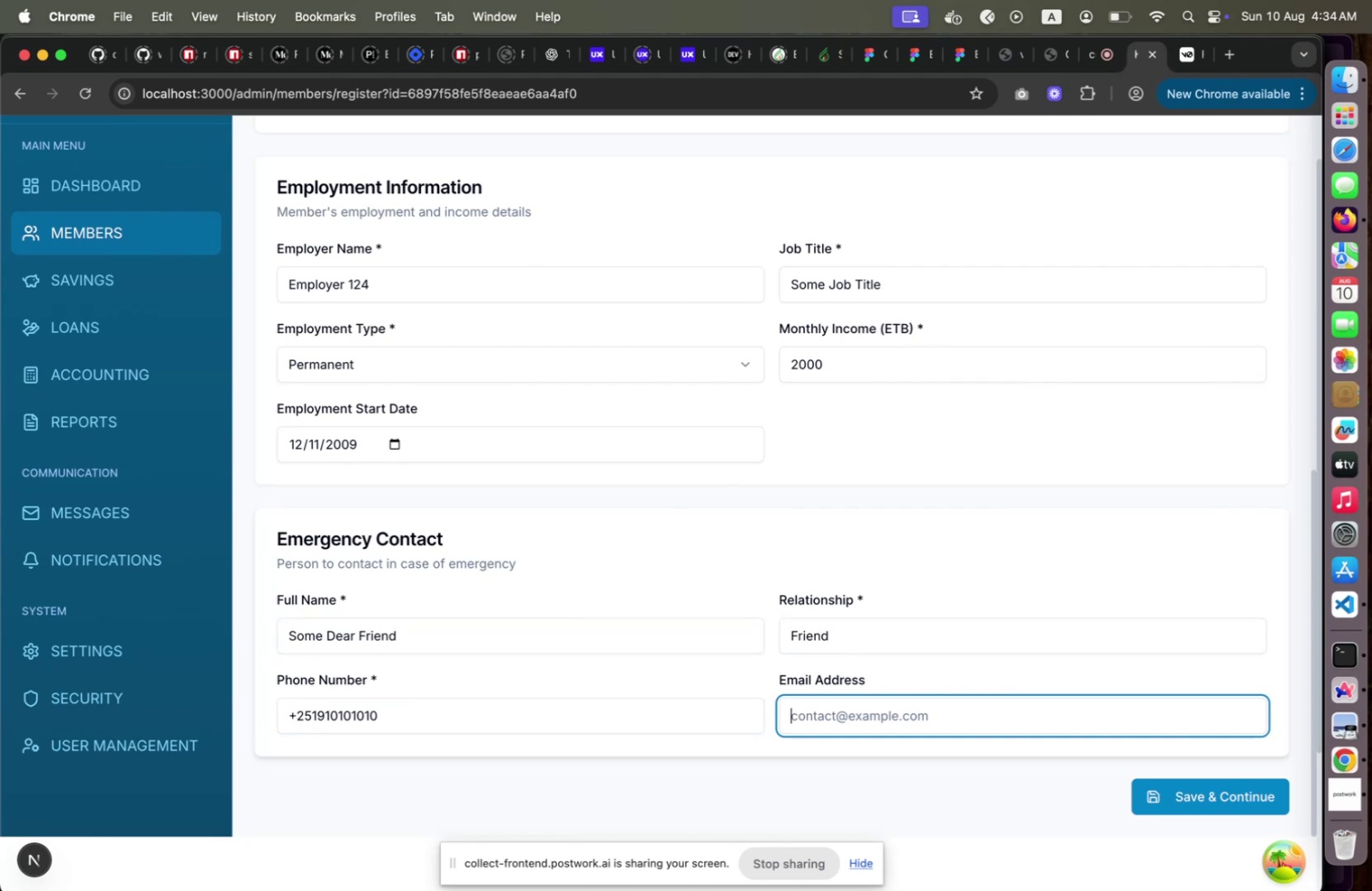 
left_click([1164, 797])
 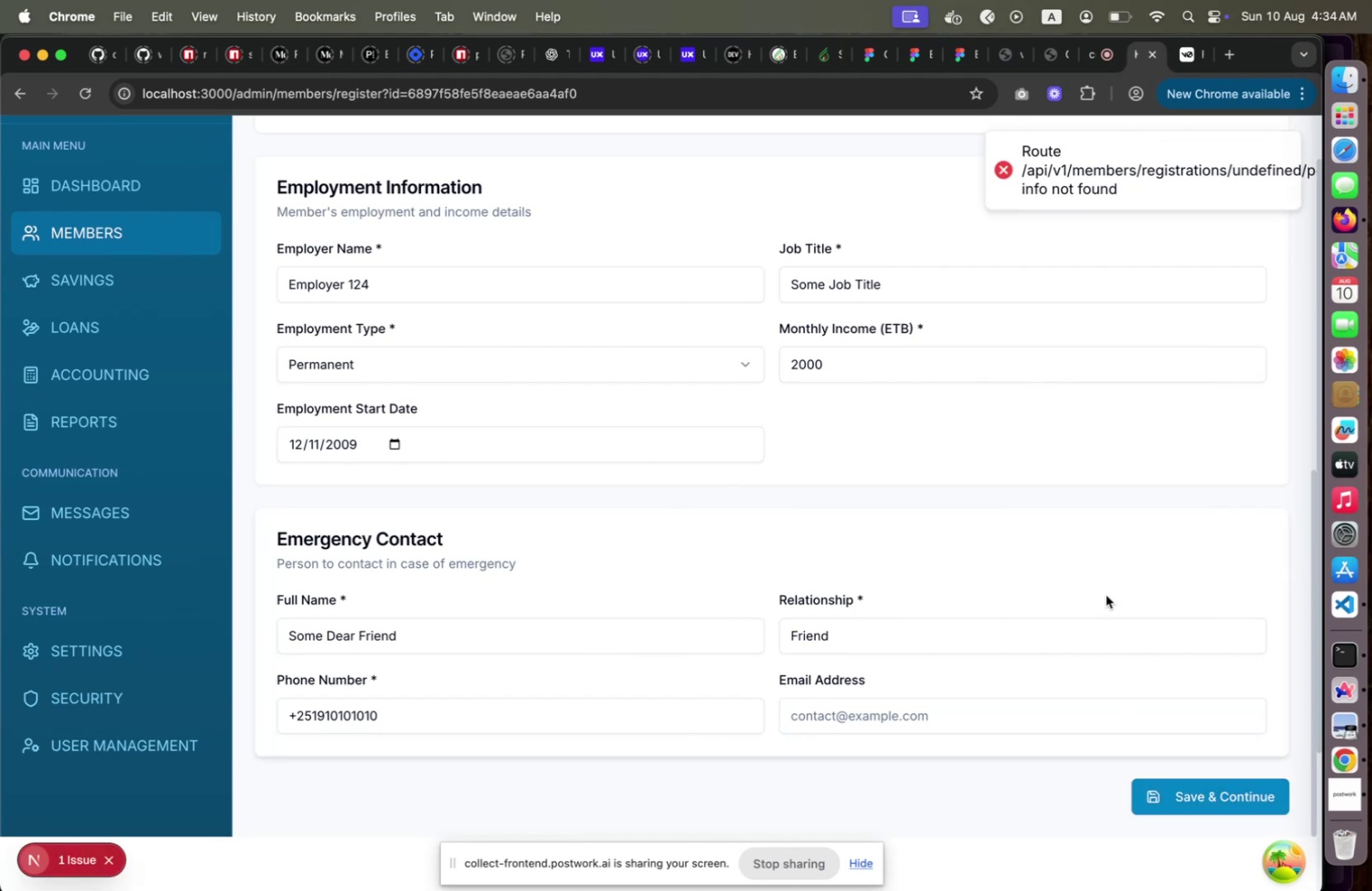 
scroll: coordinate [1105, 588], scroll_direction: up, amount: 26.0
 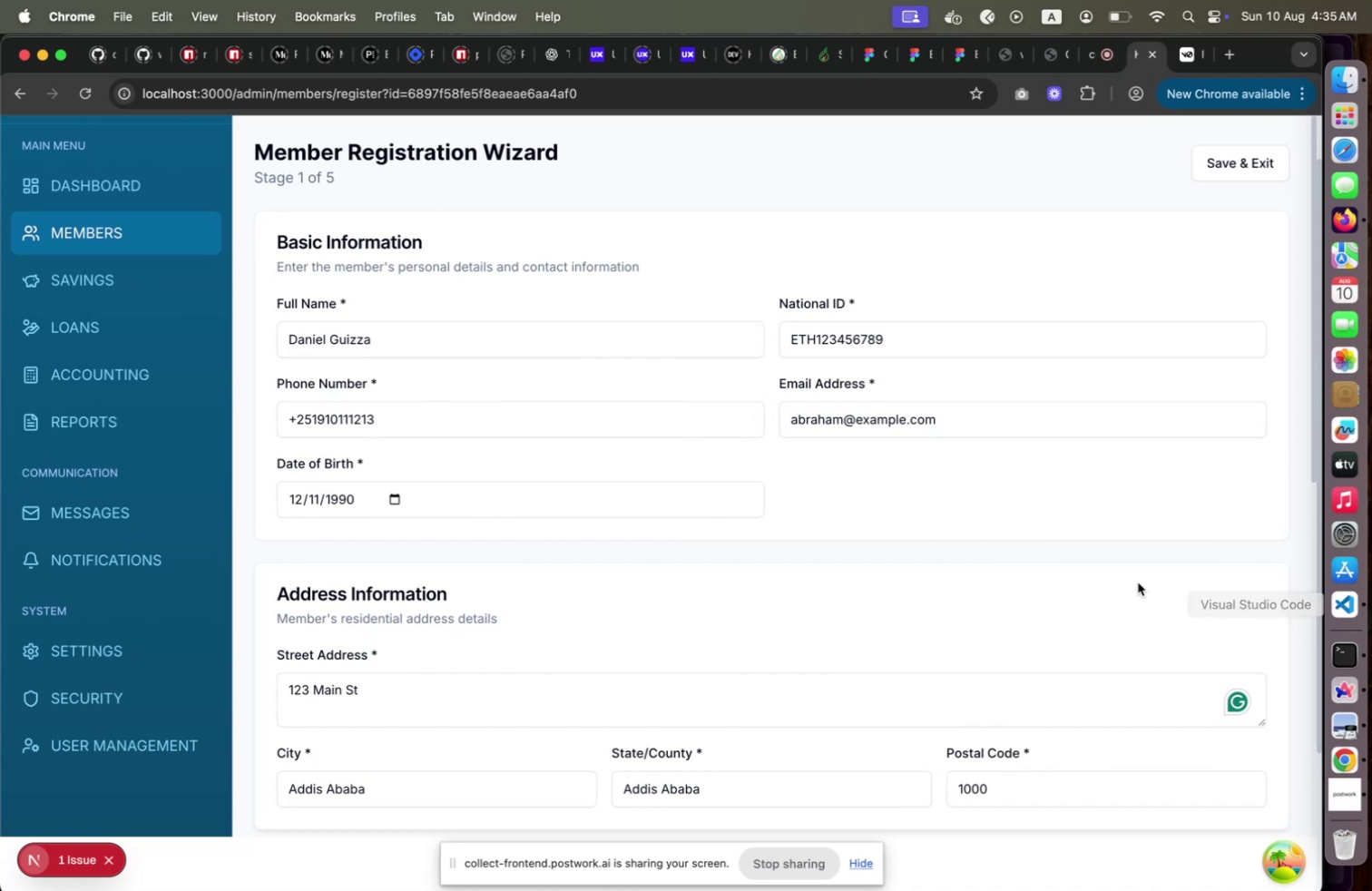 
wait(5.71)
 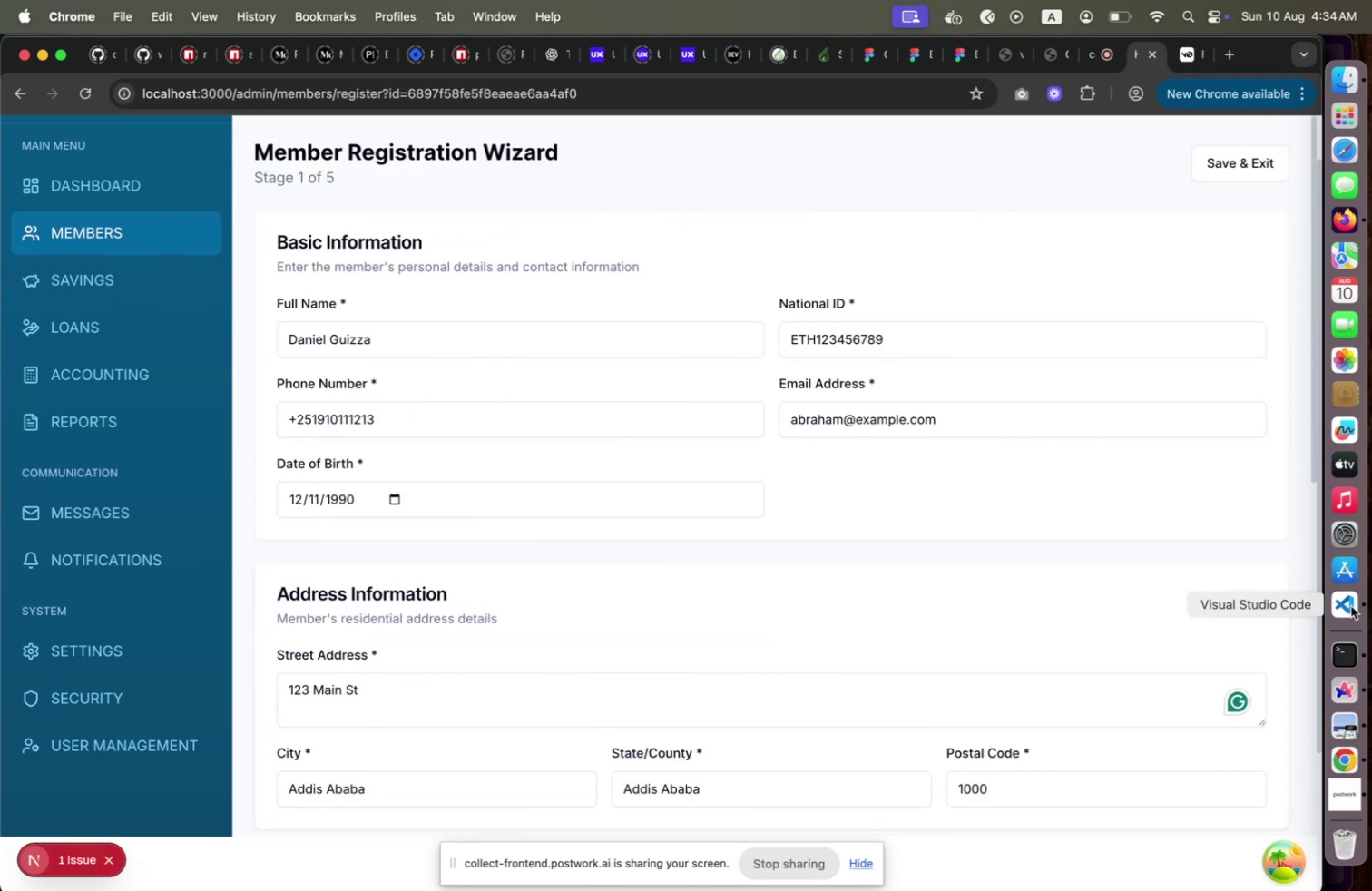 
left_click([1330, 600])
 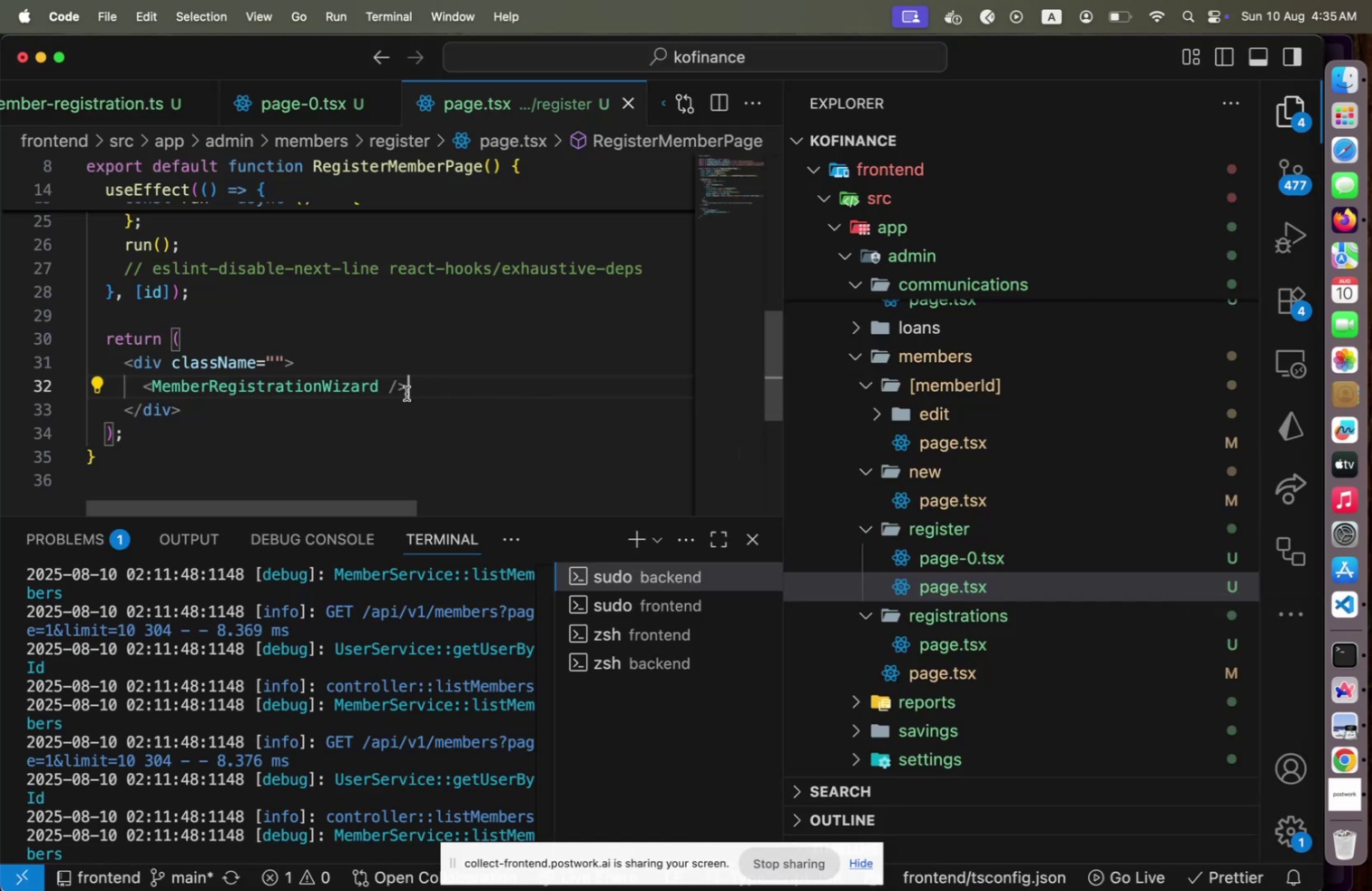 
hold_key(key=CommandLeft, duration=0.54)
left_click([332, 388])
 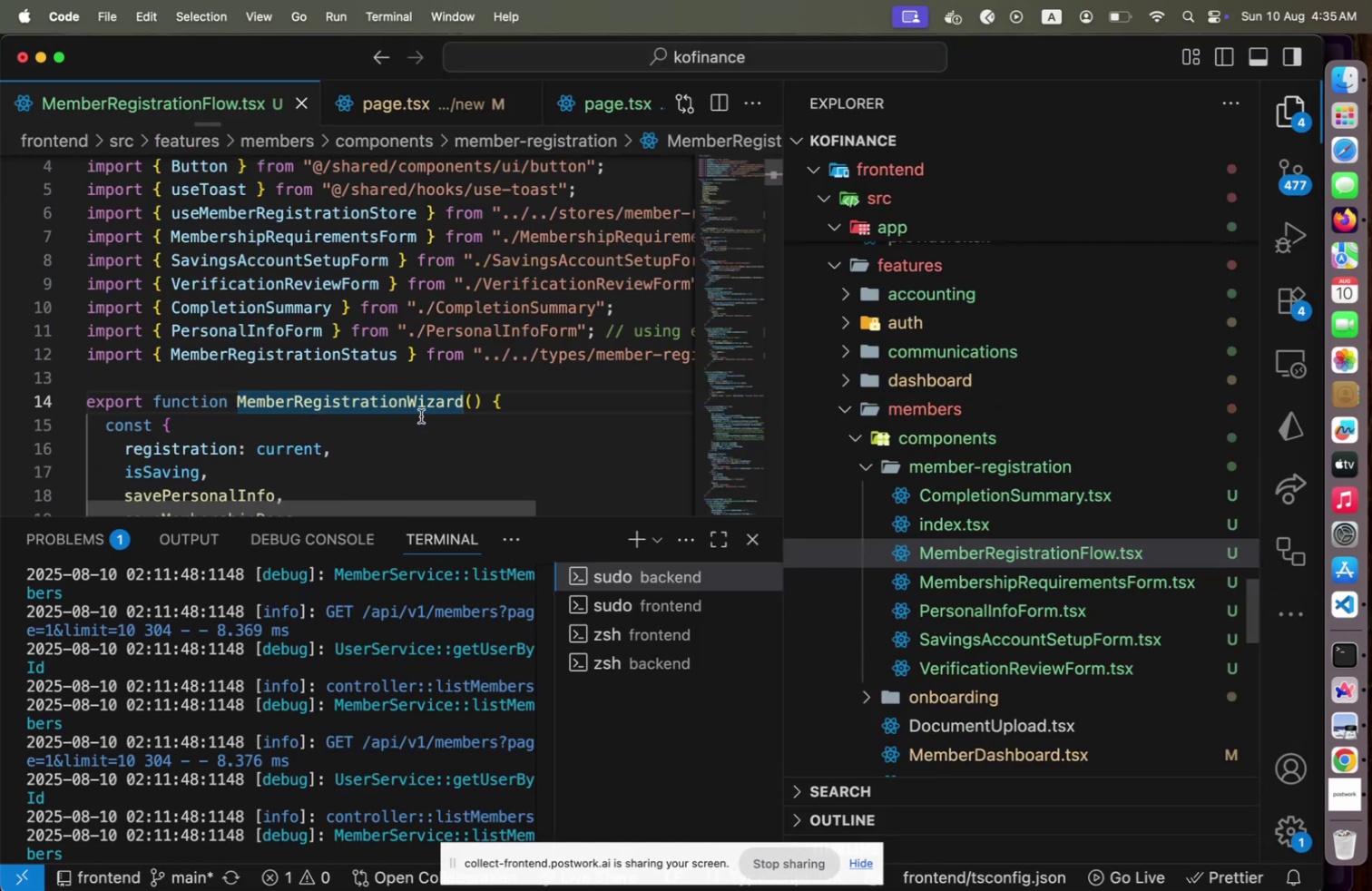 
scroll: coordinate [426, 425], scroll_direction: down, amount: 27.0
 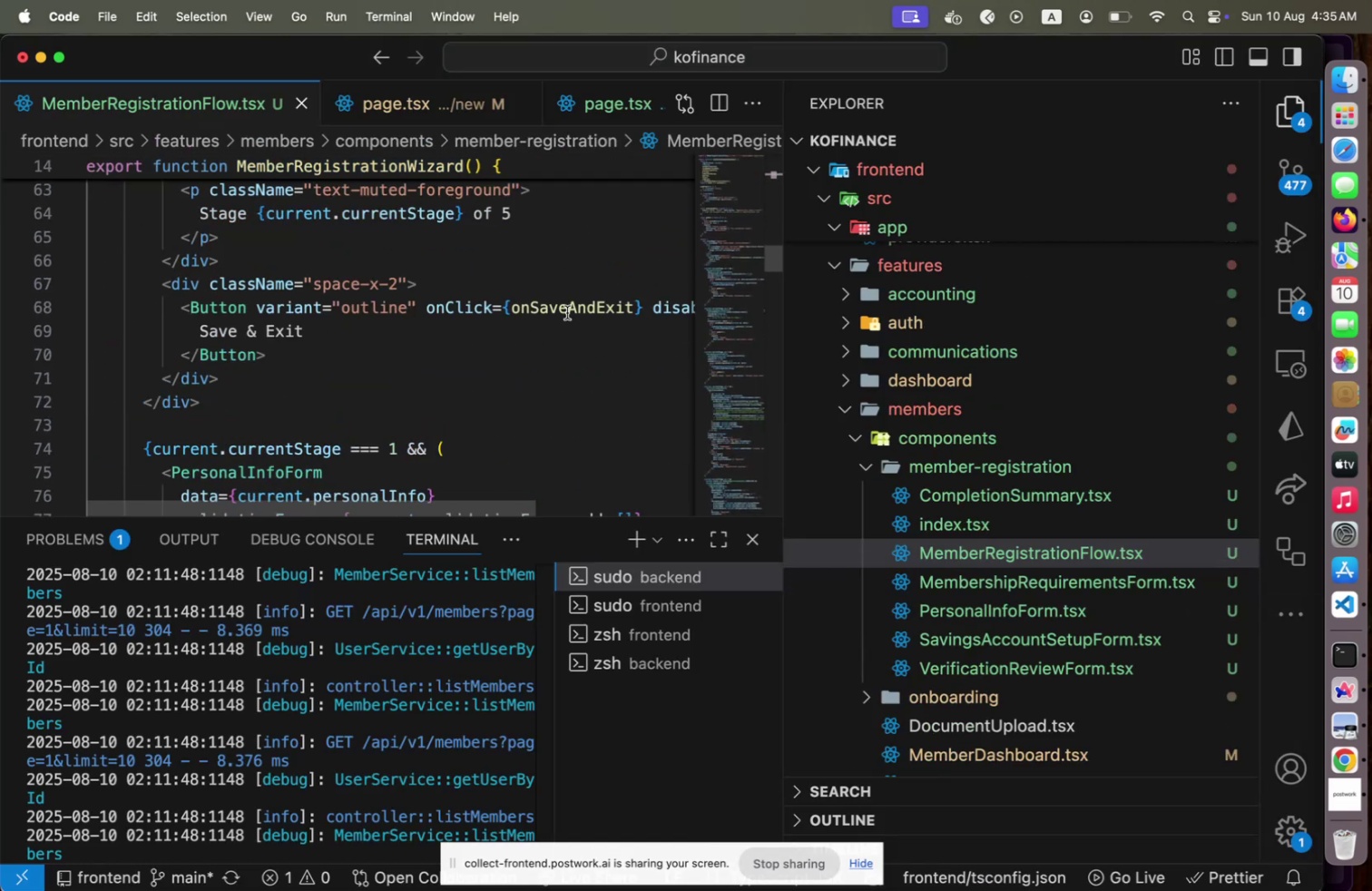 
hold_key(key=CommandLeft, duration=0.87)
left_click([568, 311])
 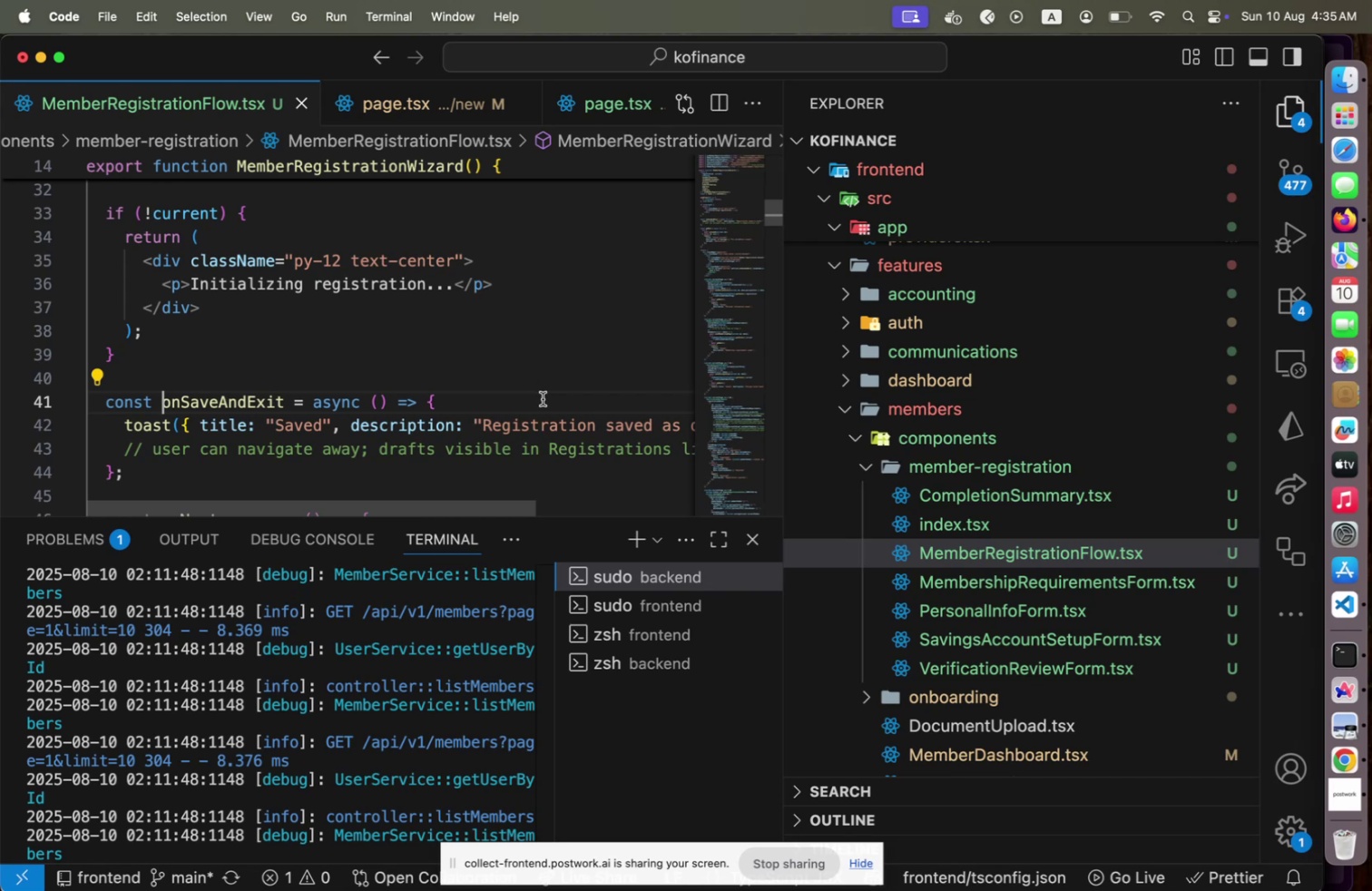 
scroll: coordinate [543, 399], scroll_direction: down, amount: 5.0
 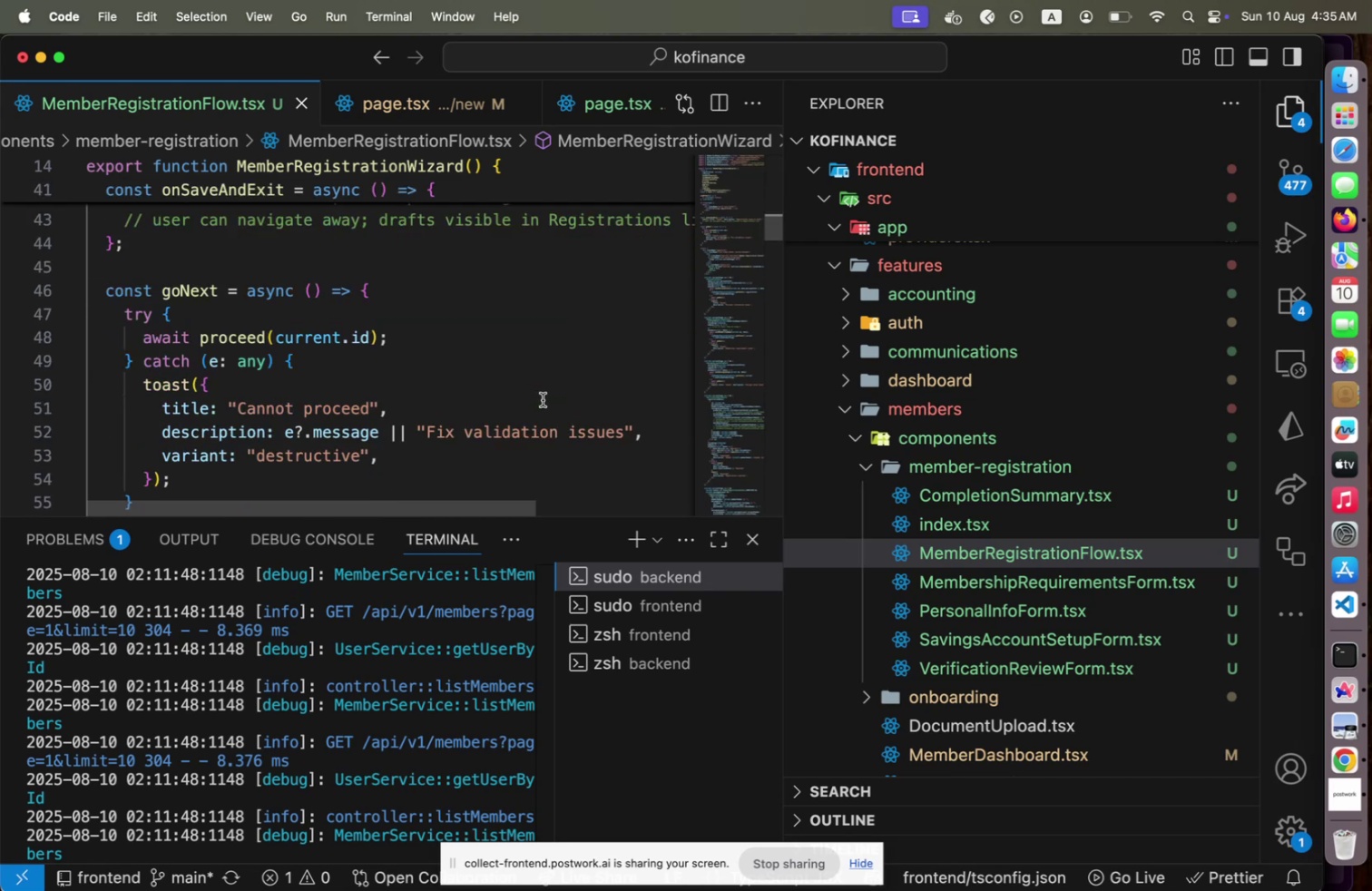 
hold_key(key=CommandLeft, duration=0.42)
 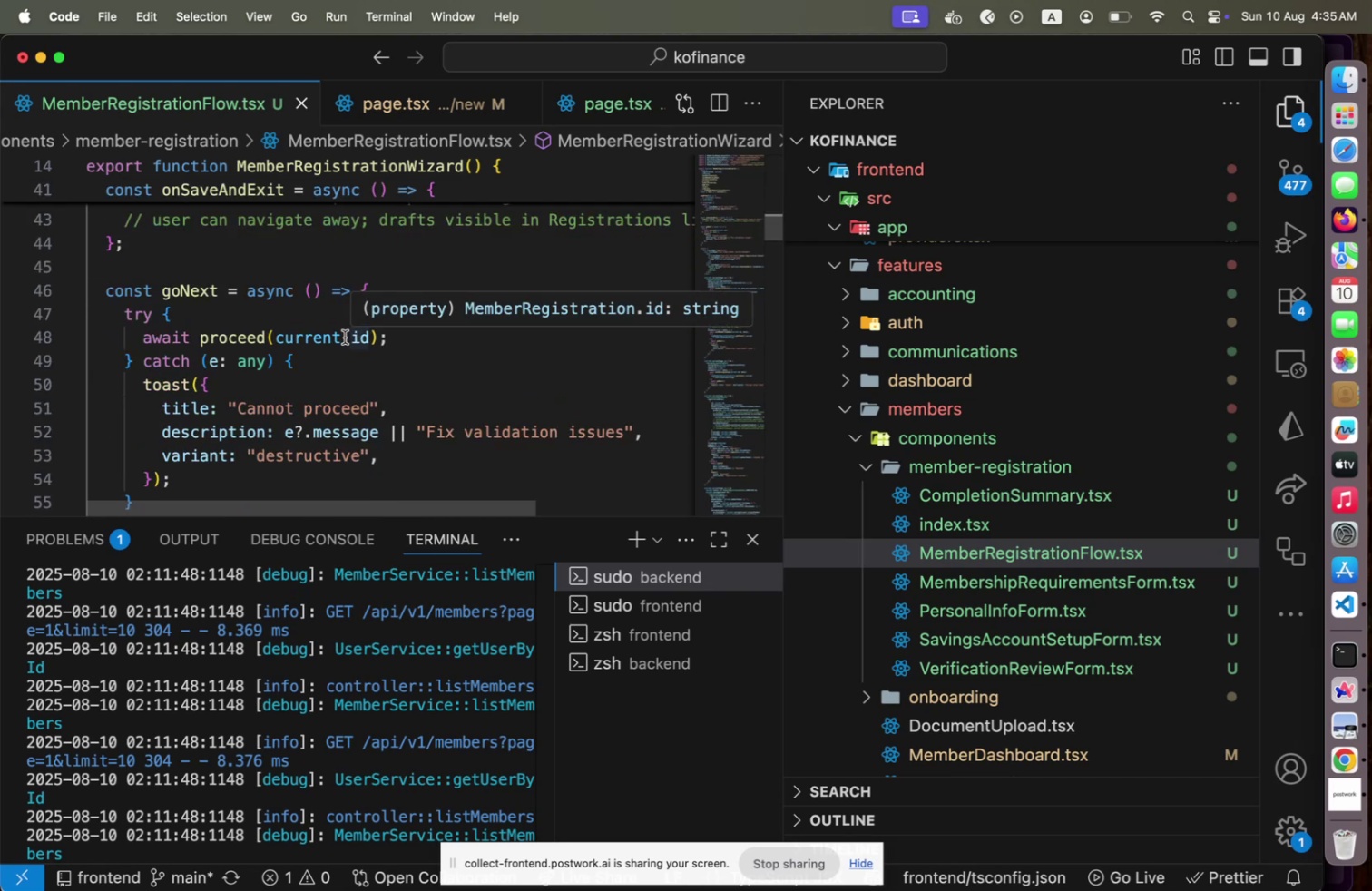 
left_click([345, 337])
 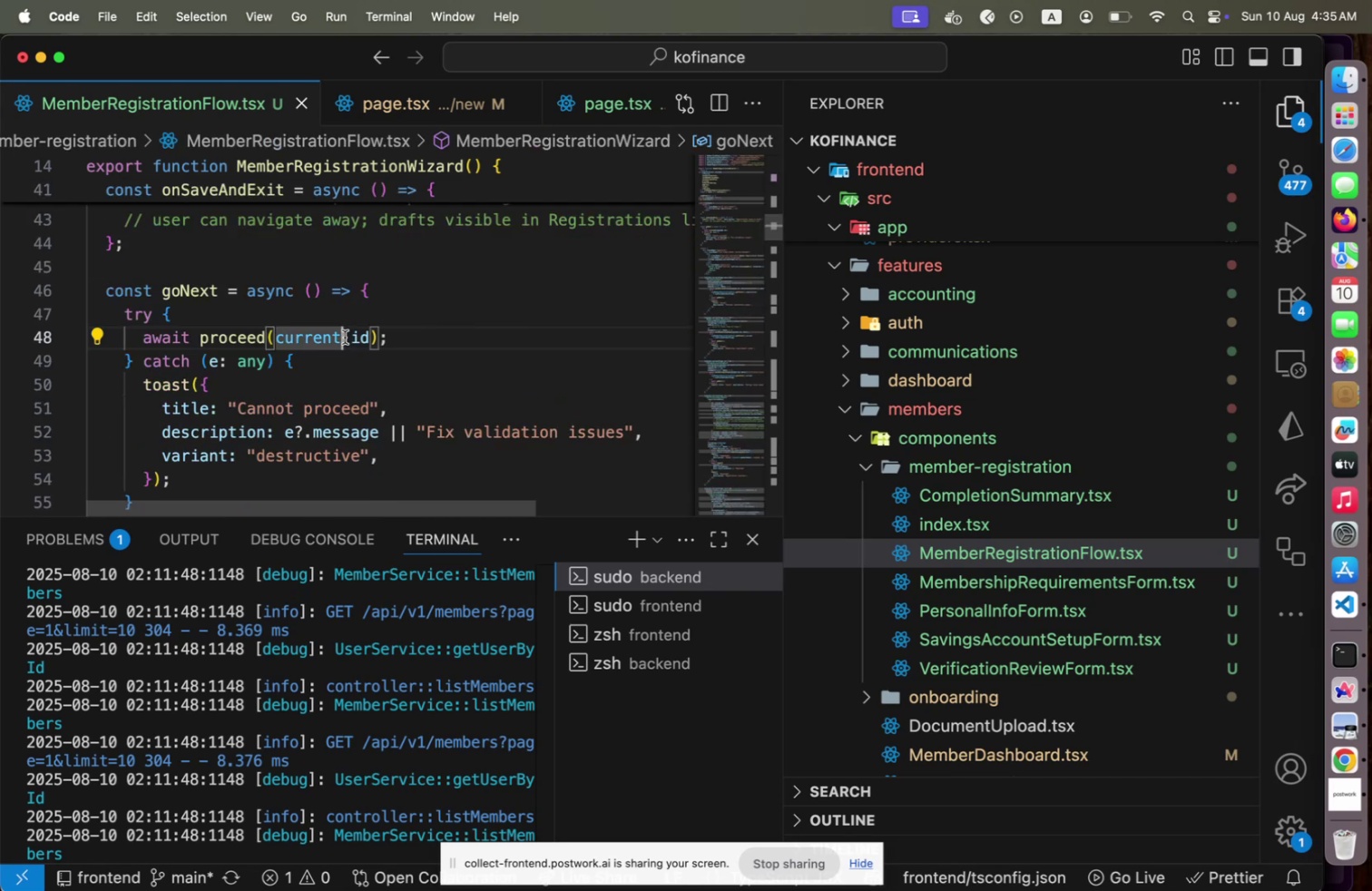 
type( as any)
 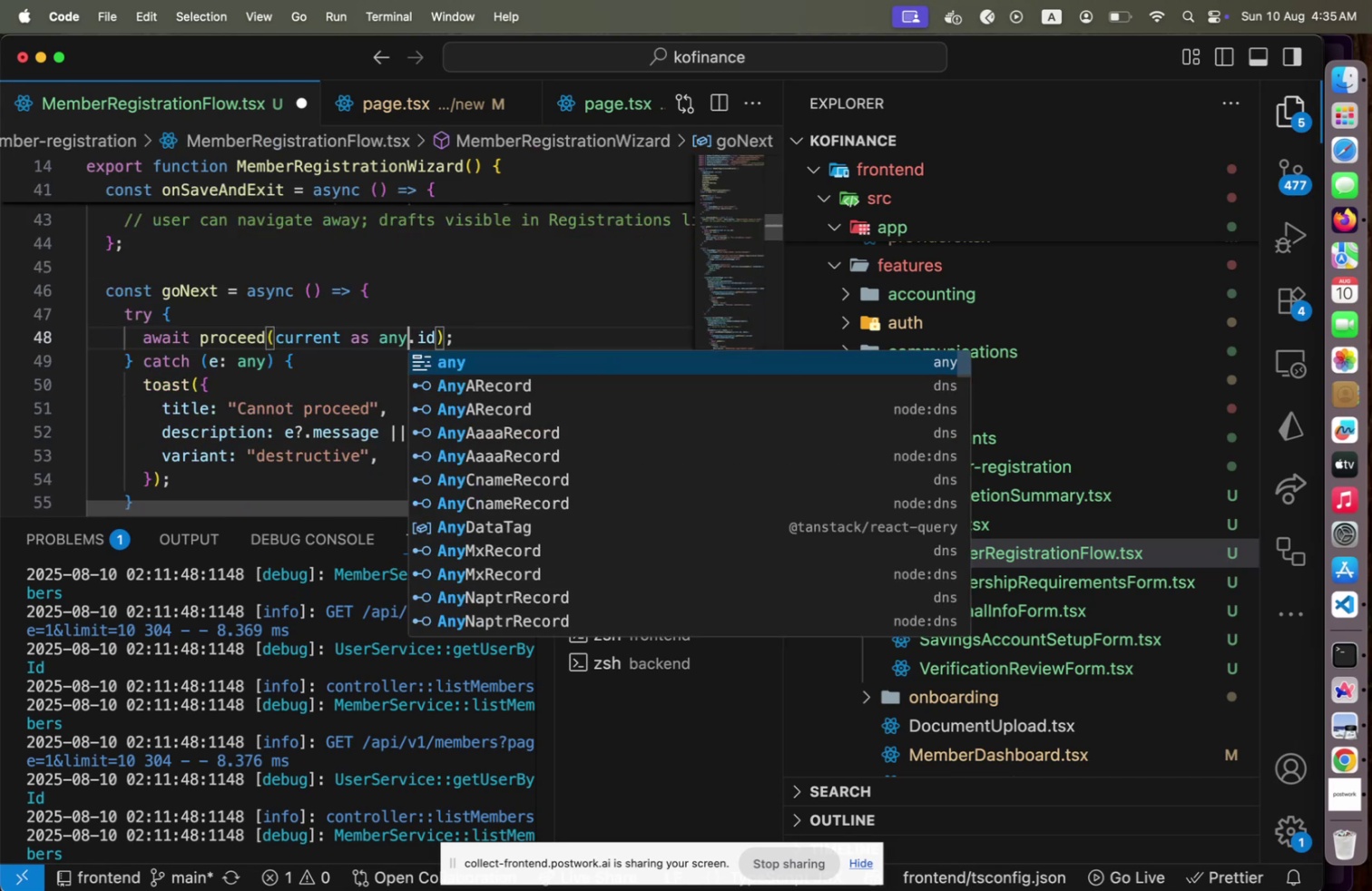 
hold_key(key=ArrowLeft, duration=1.45)
 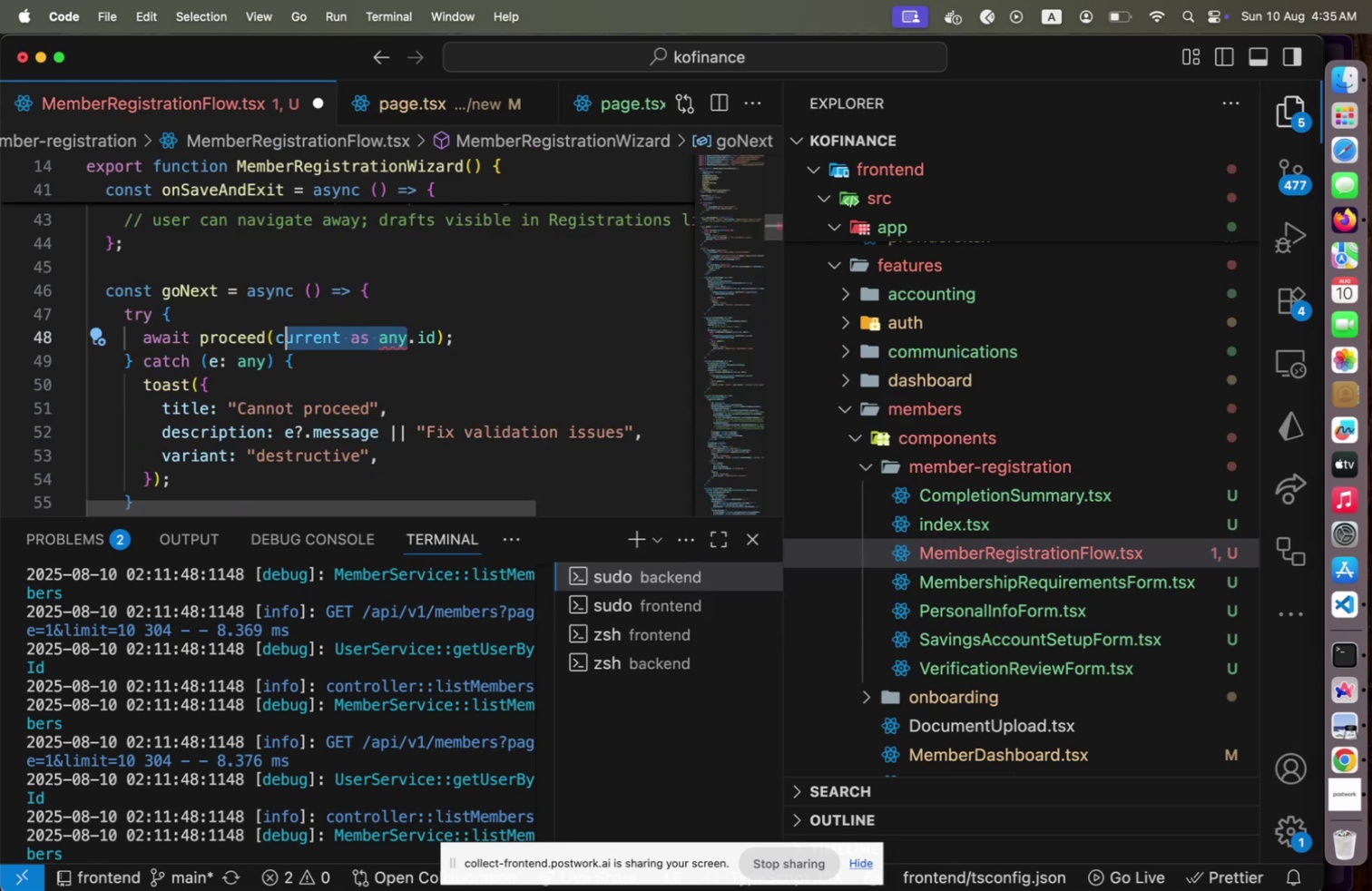 
key(Shift+ArrowLeft)
 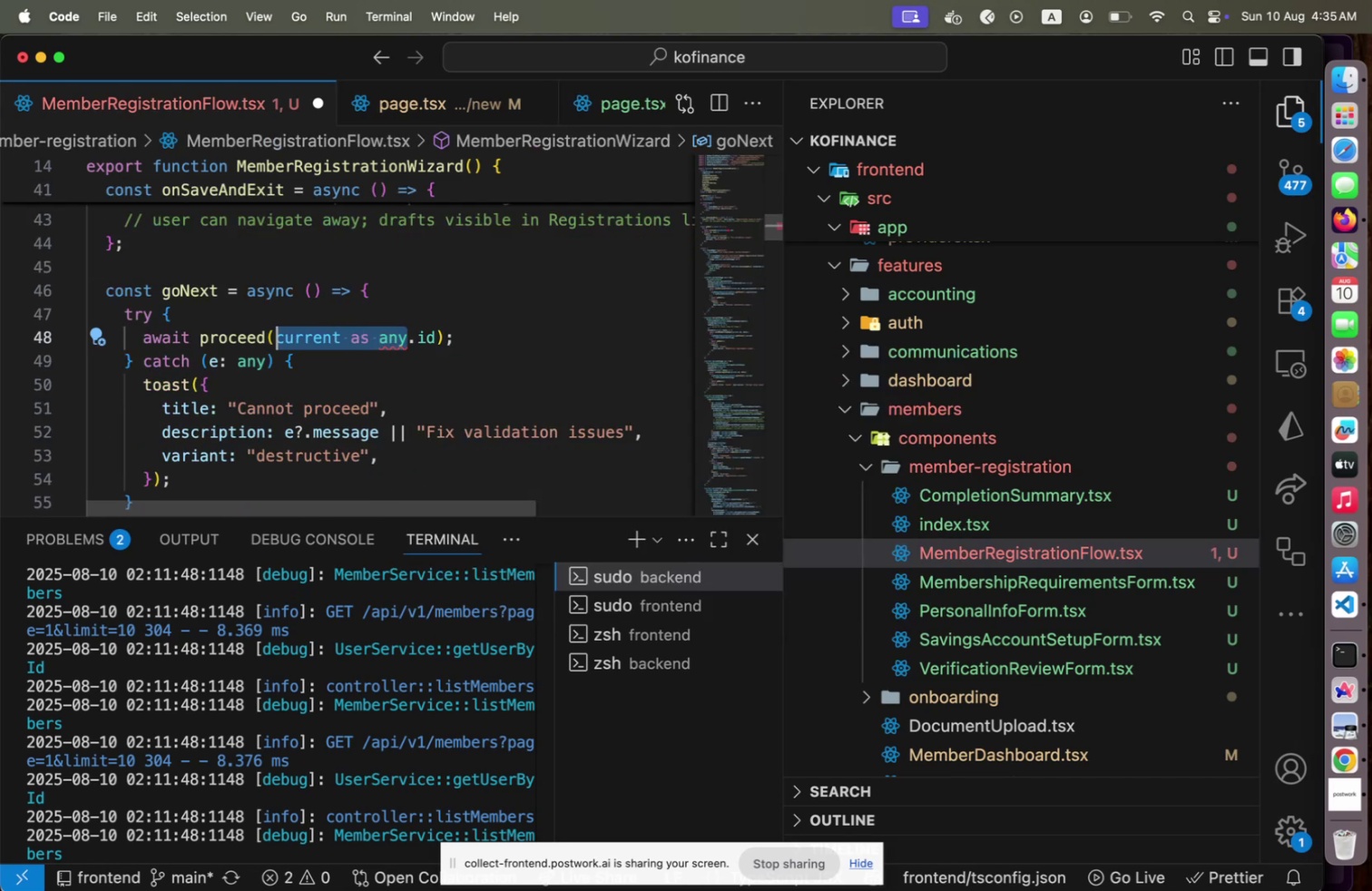 
key(Shift+9)
 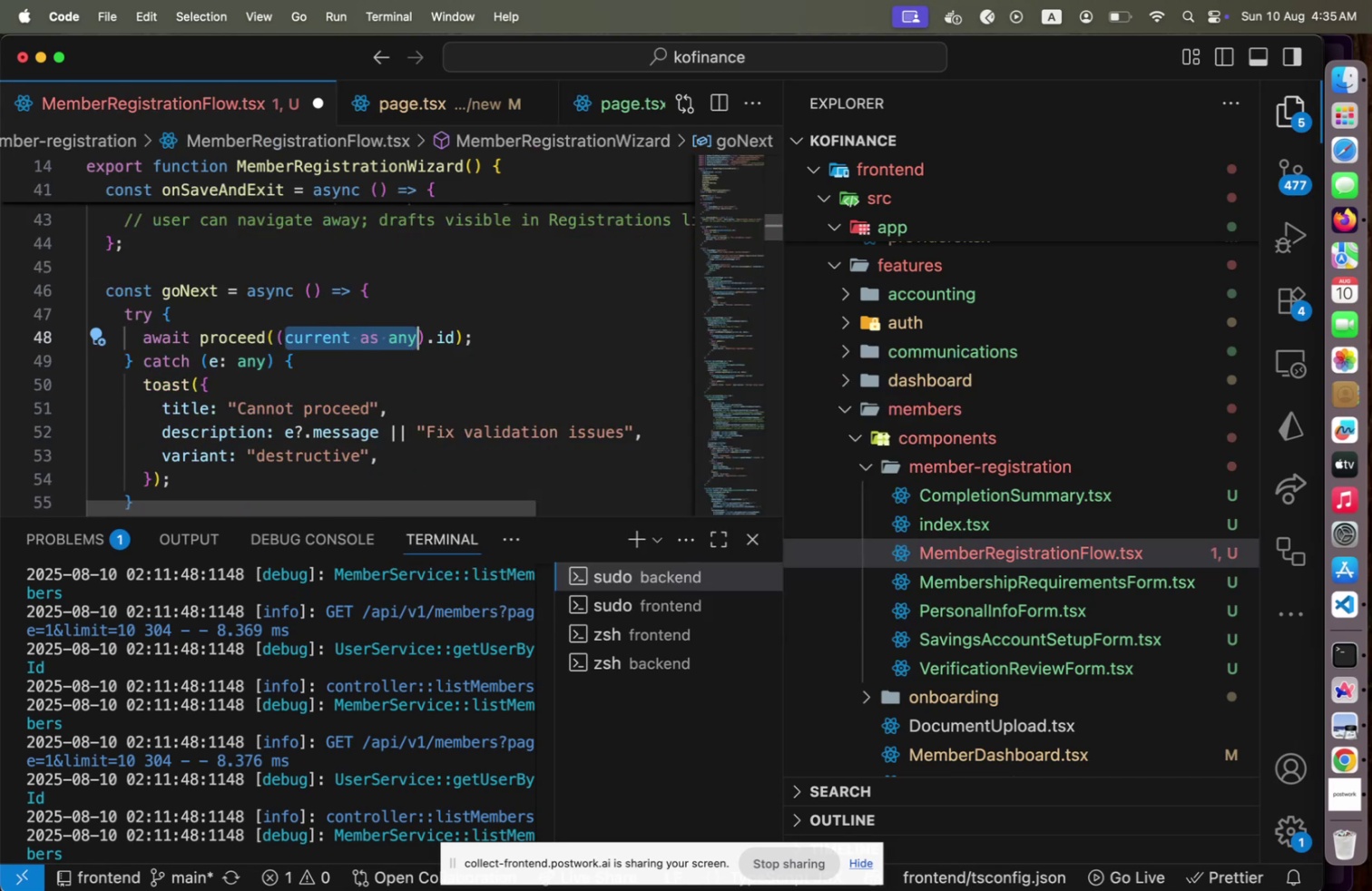 
key(ArrowRight)
 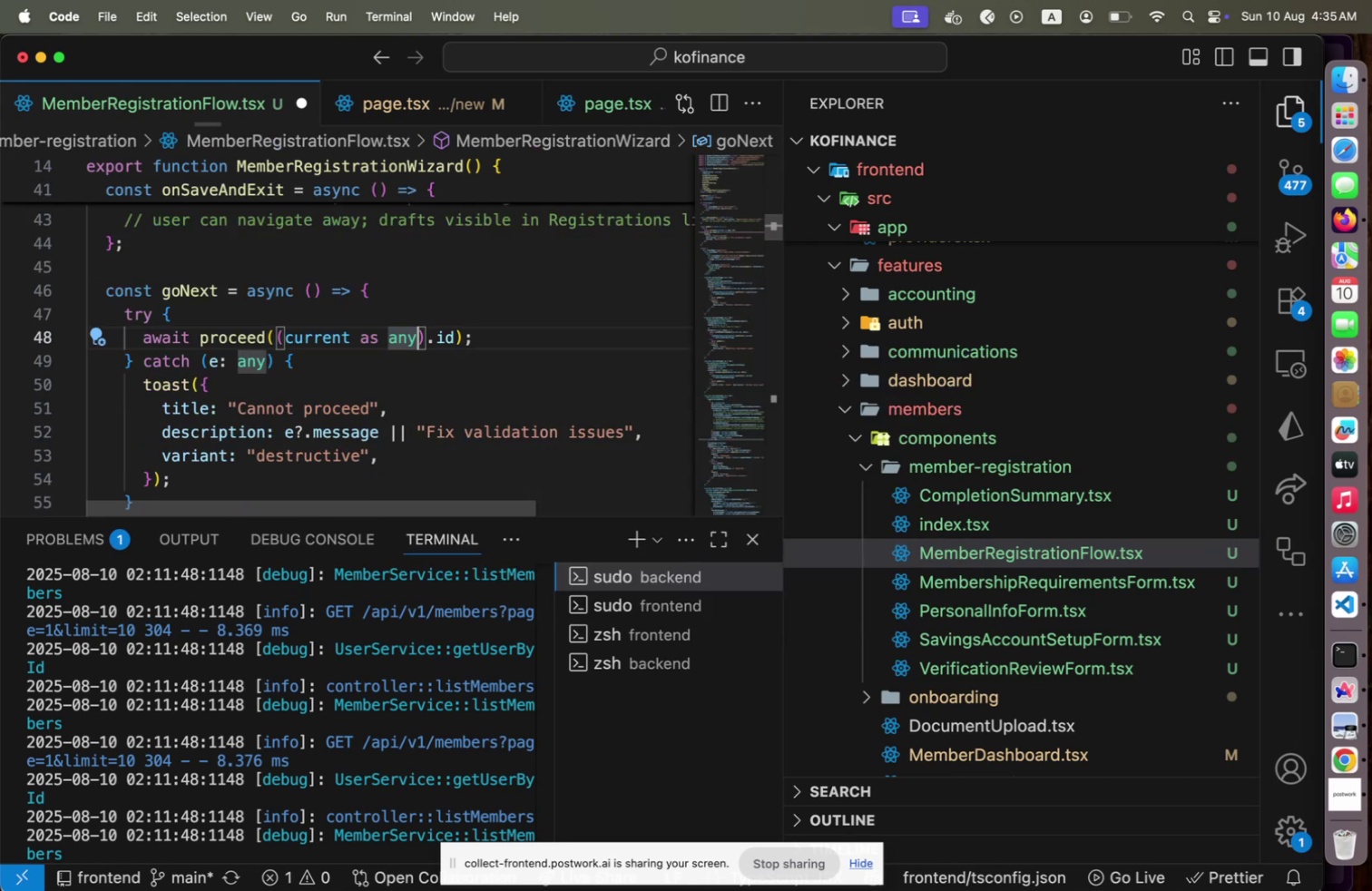 
key(ArrowRight)
 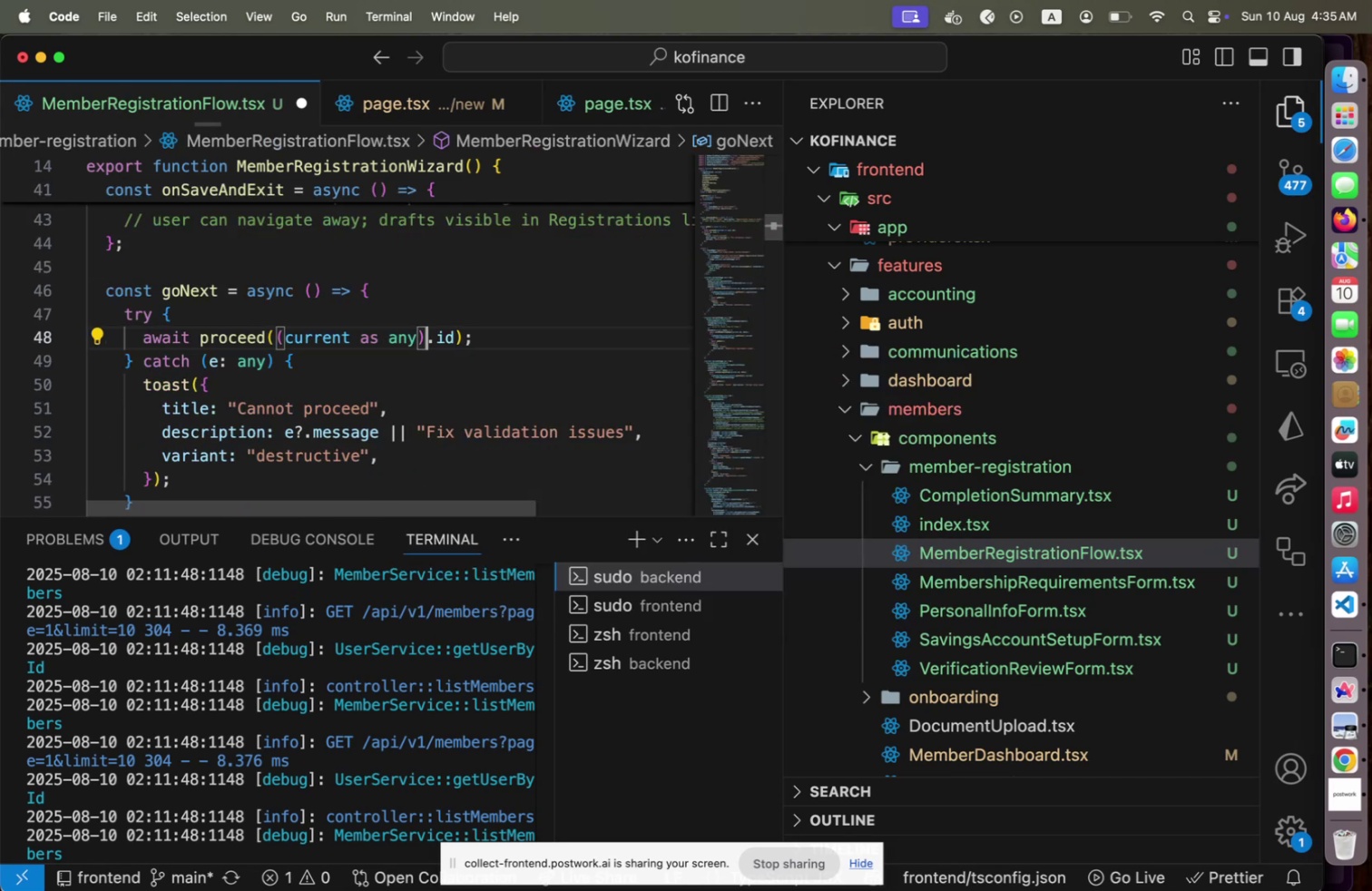 
key(ArrowRight)
 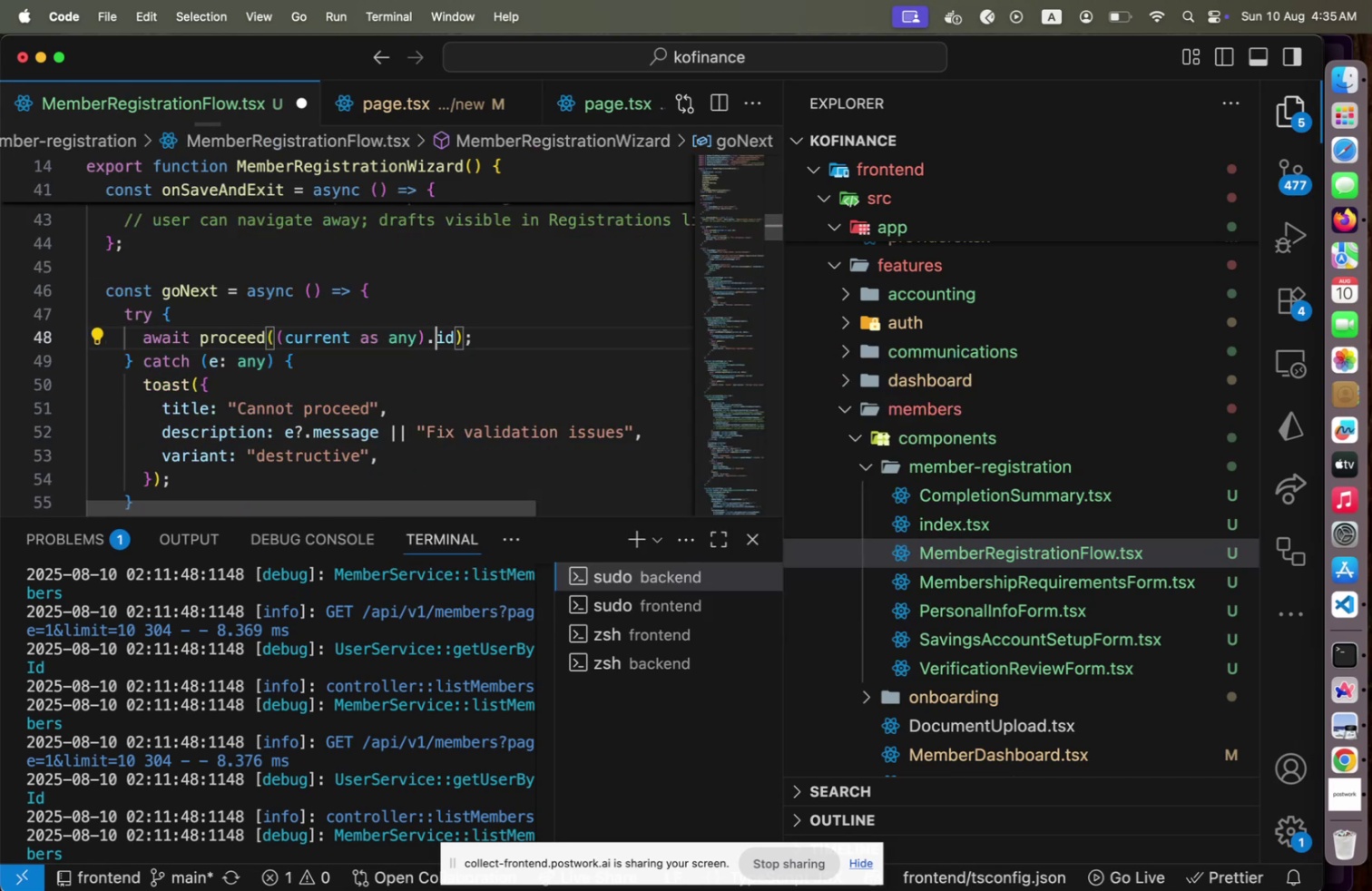 
key(Shift+Minus)
 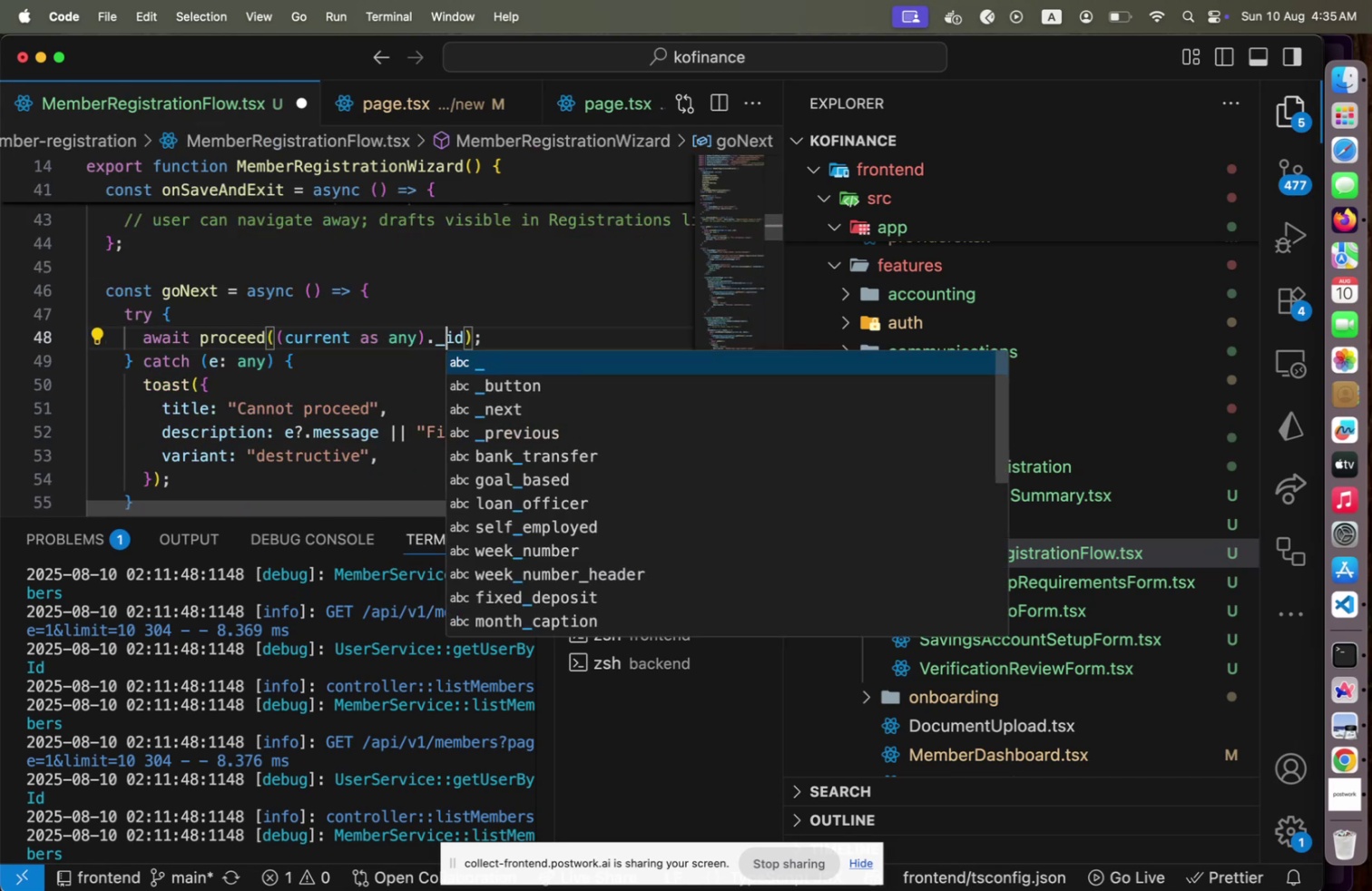 
key(Meta+CommandLeft)
 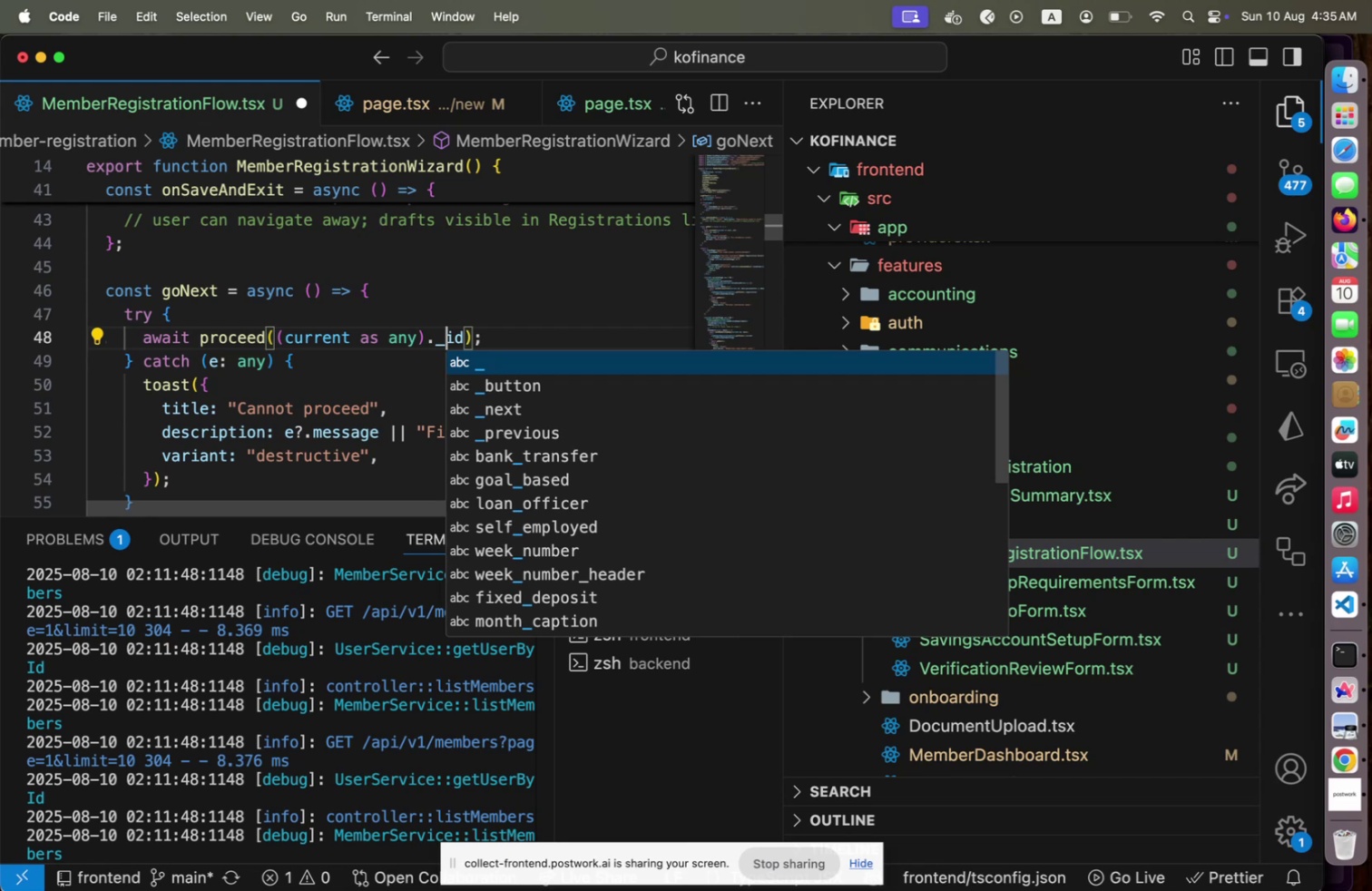 
key(Meta+S)
 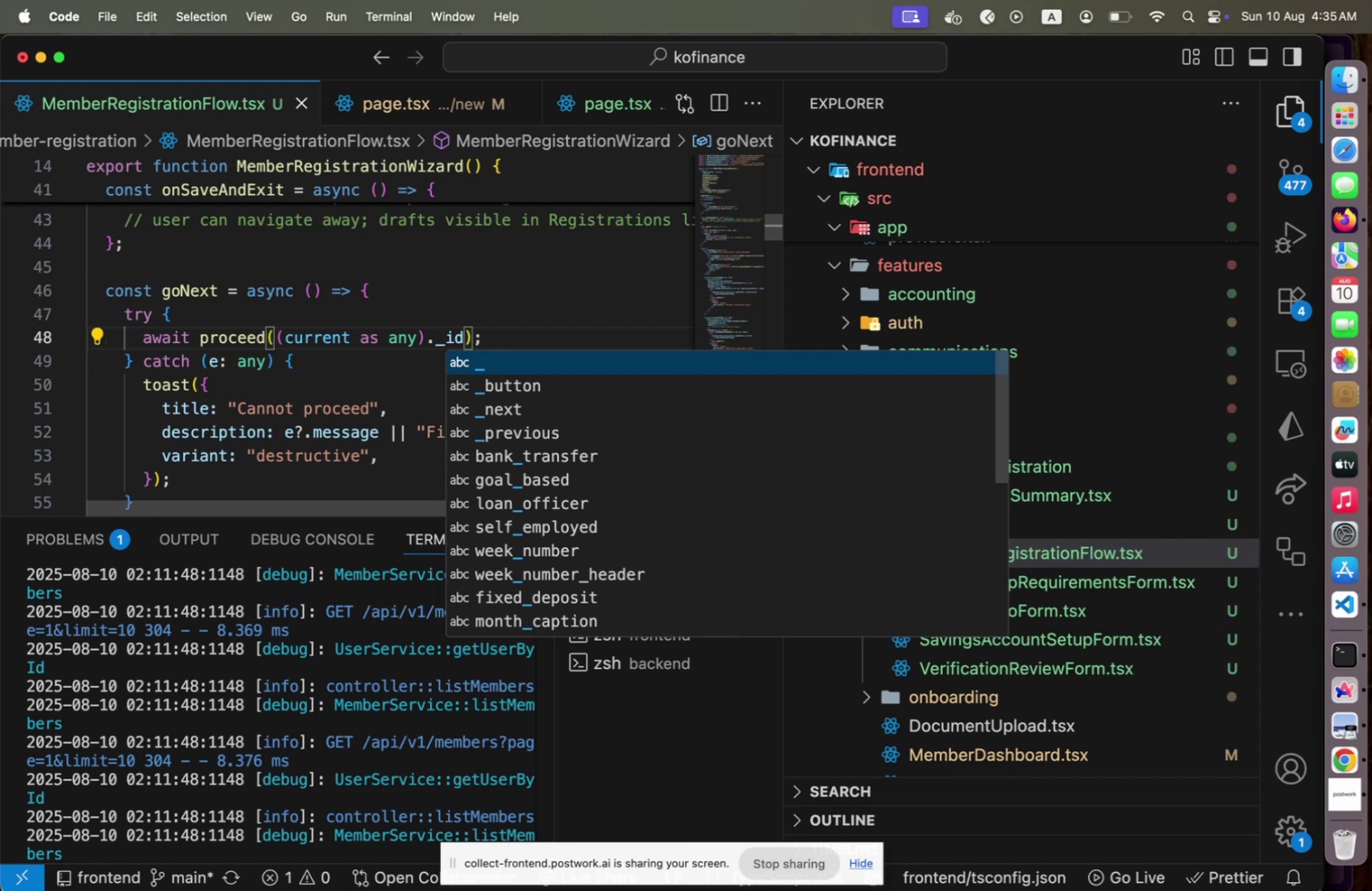 
key(Meta+CommandLeft)
 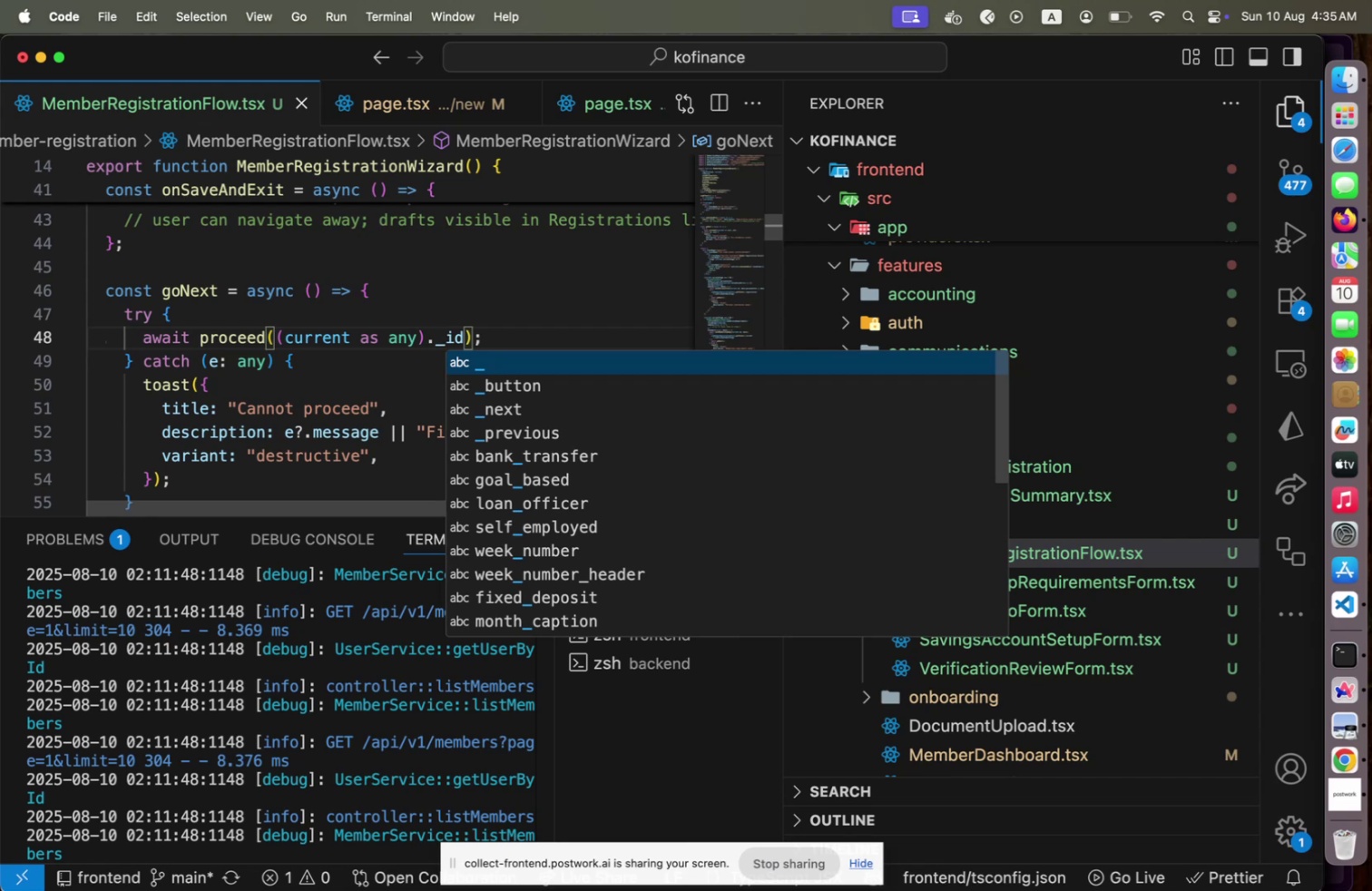 
key(Meta+Tab)
 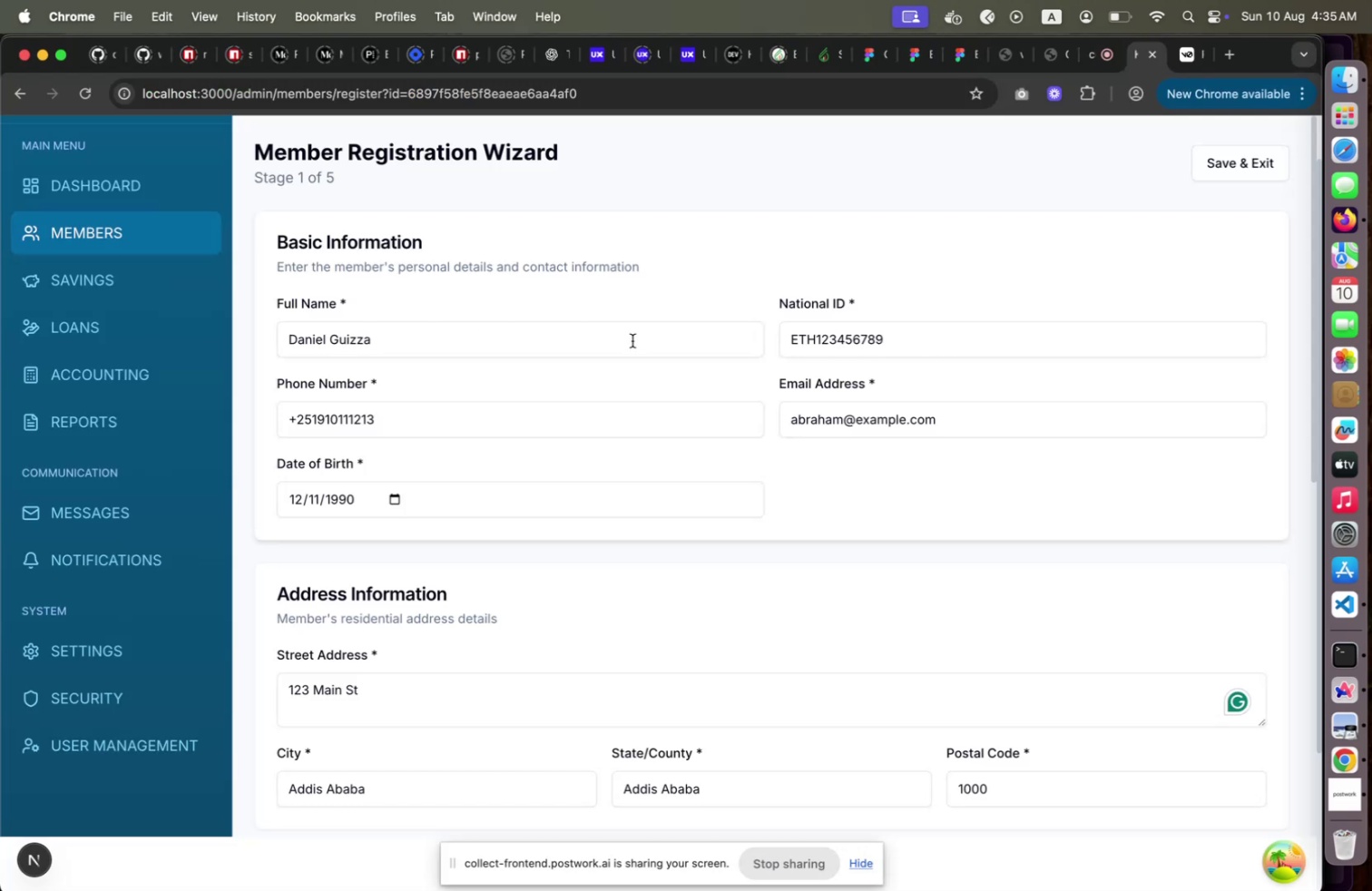 
scroll: coordinate [955, 430], scroll_direction: down, amount: 32.0
 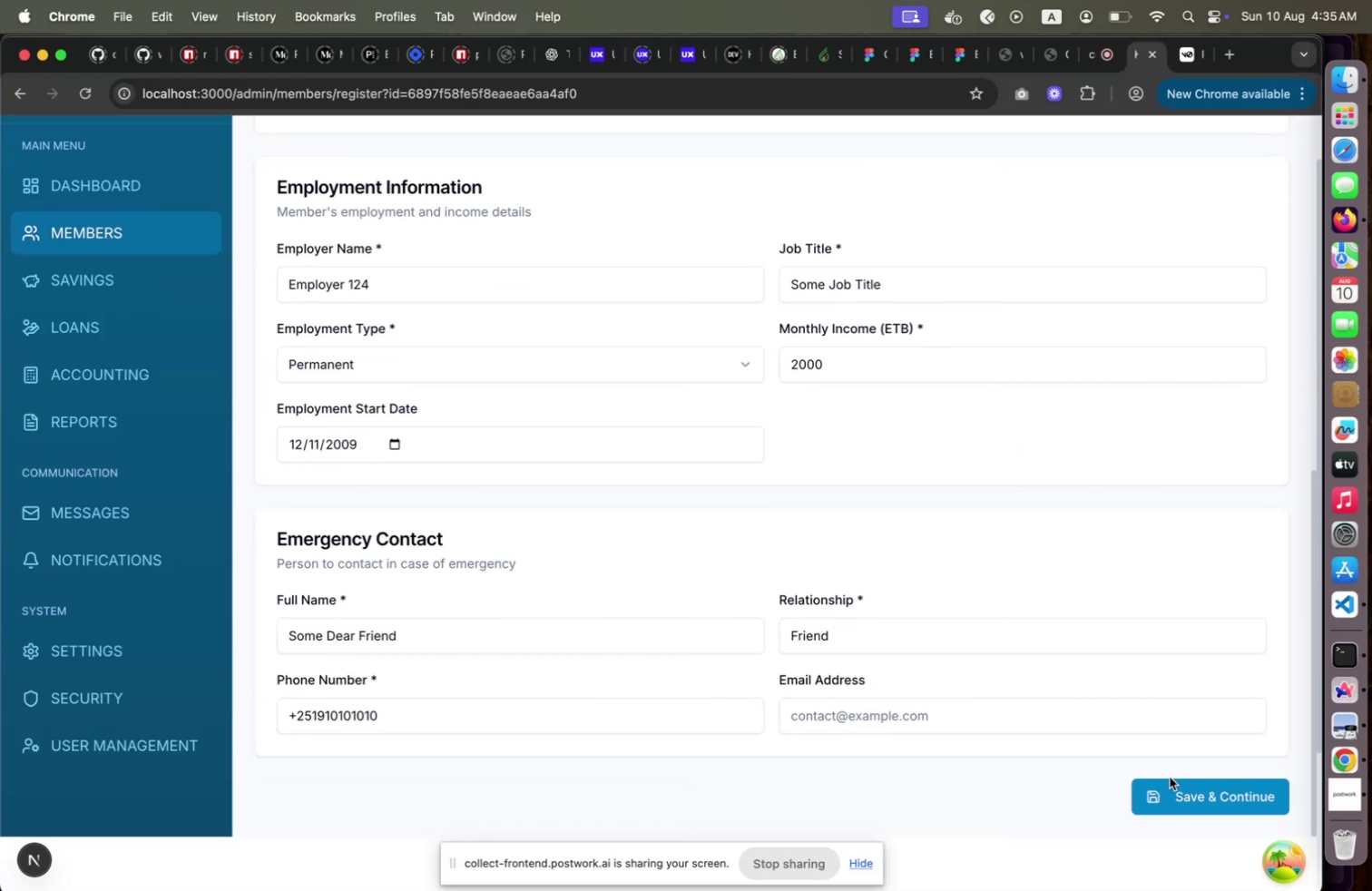 
double_click([1168, 784])
 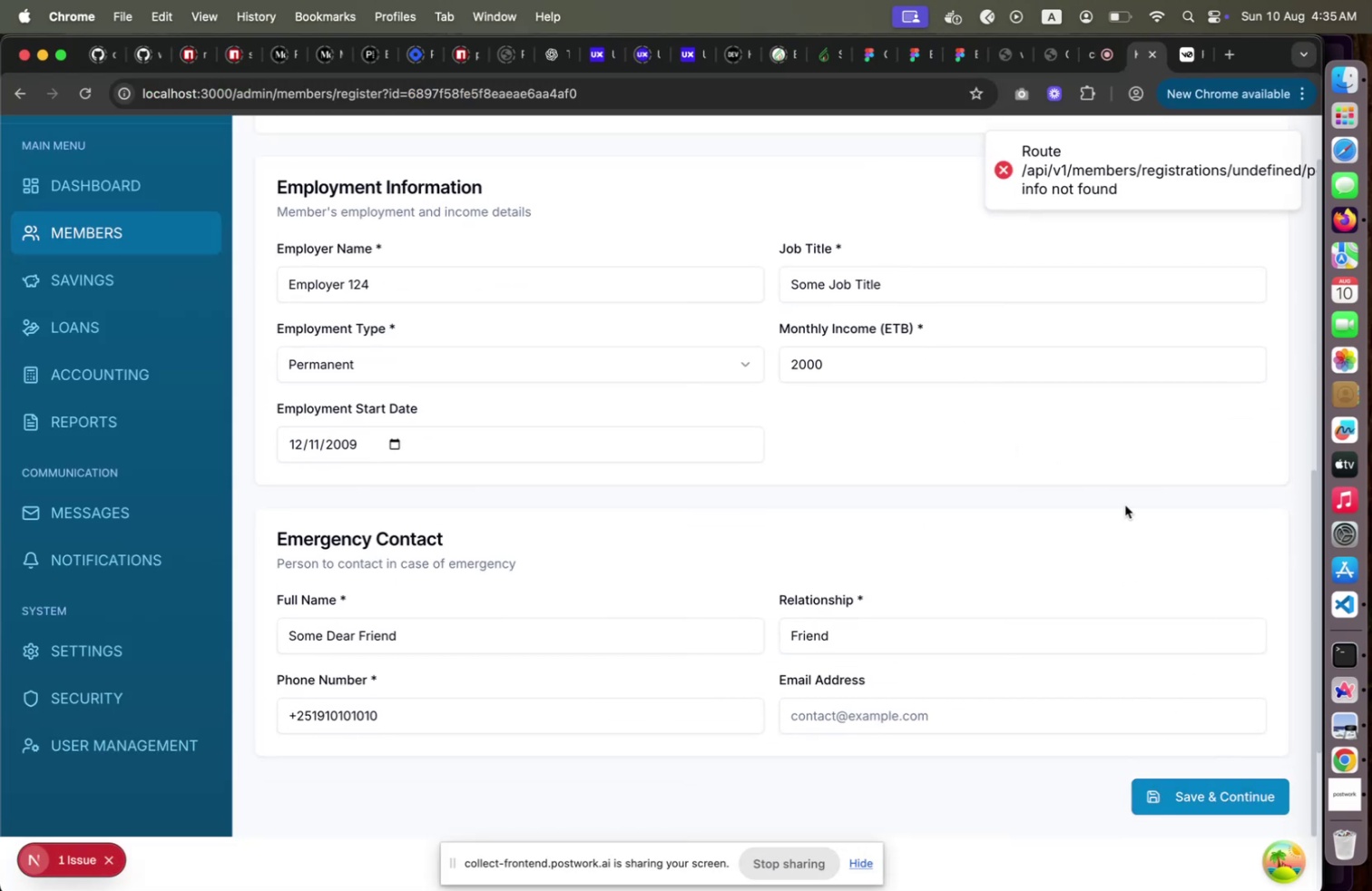 
key(Meta+CommandLeft)
 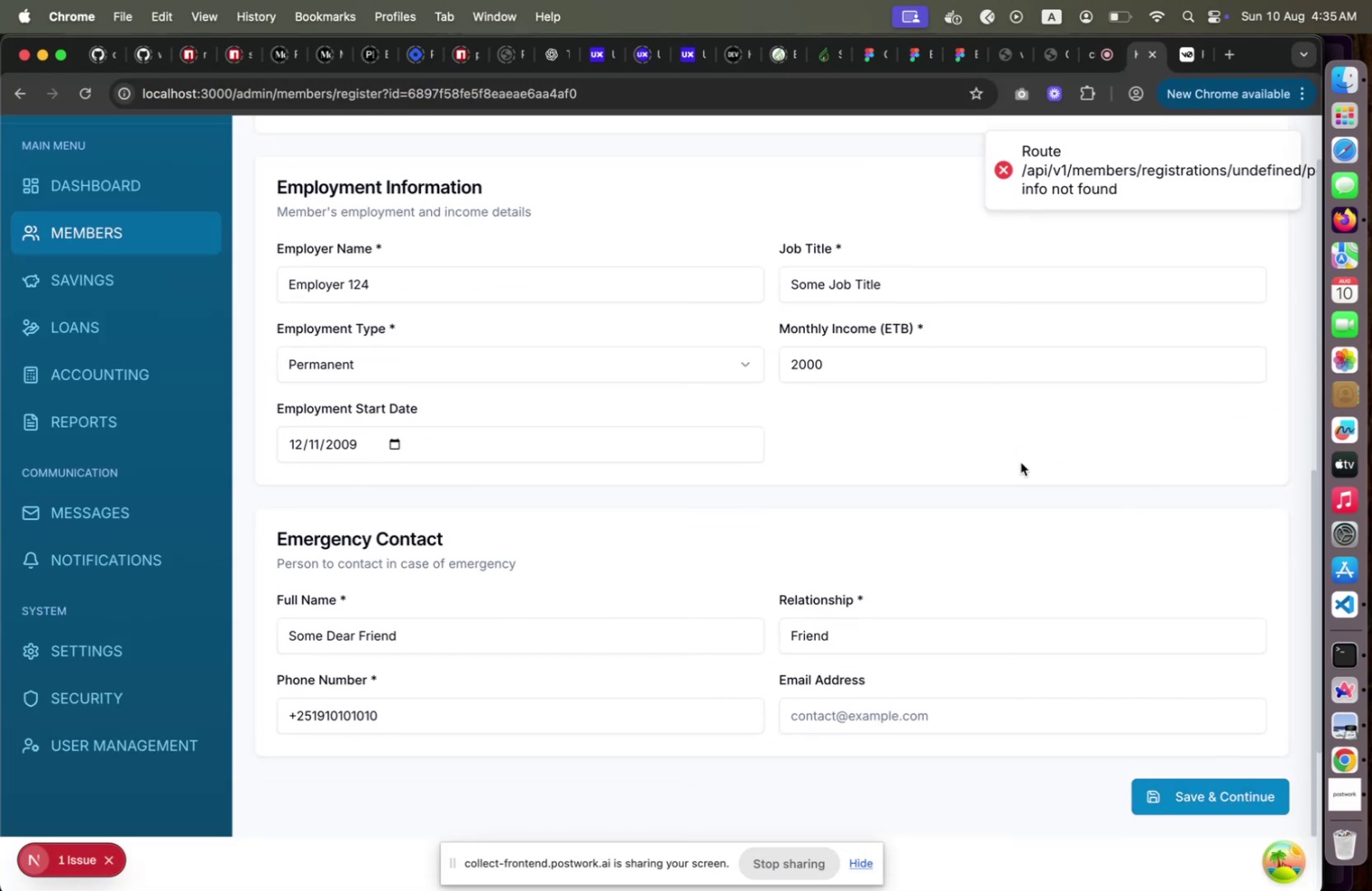 
key(Meta+Tab)
 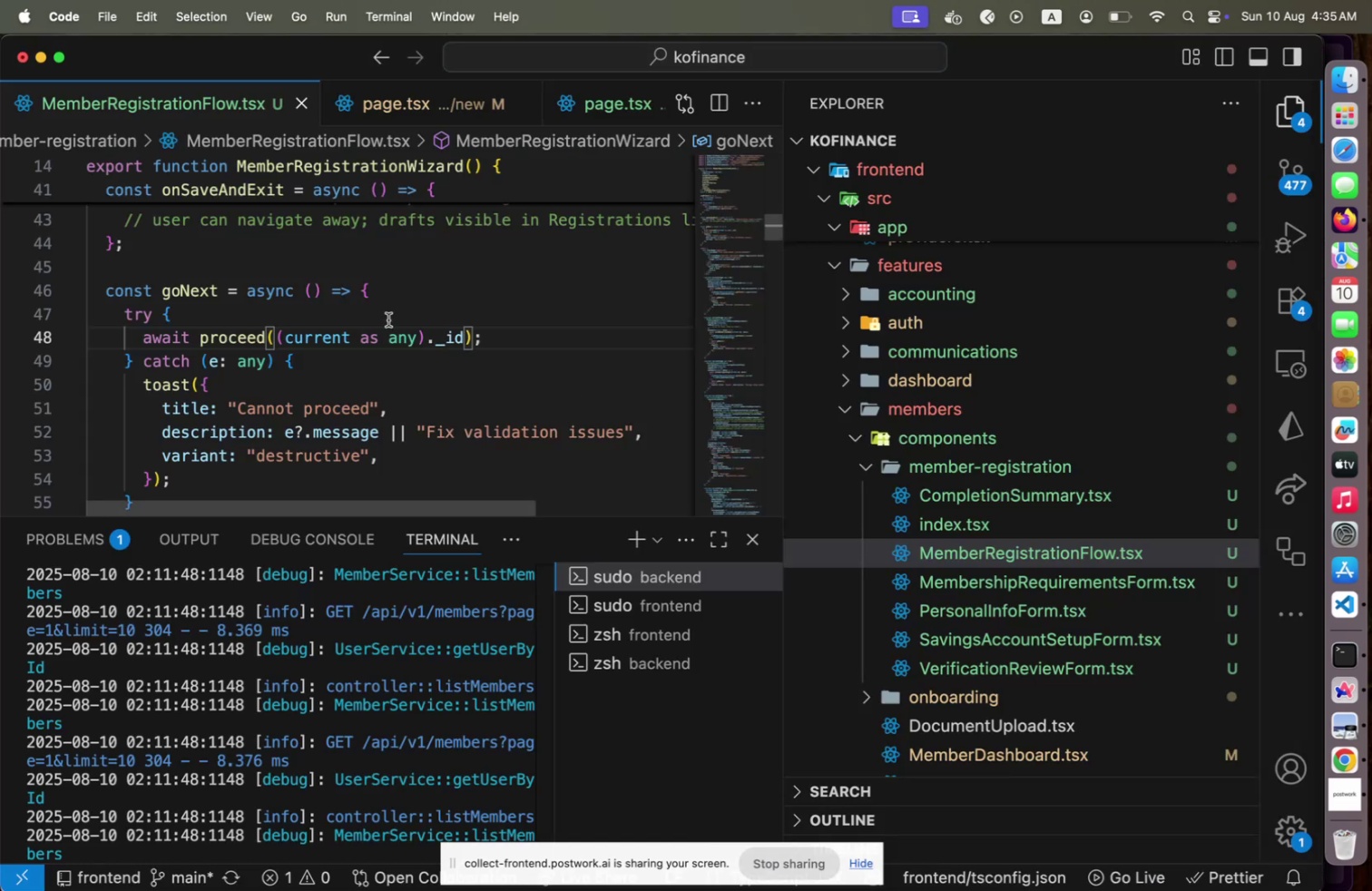 
left_click([385, 313])
 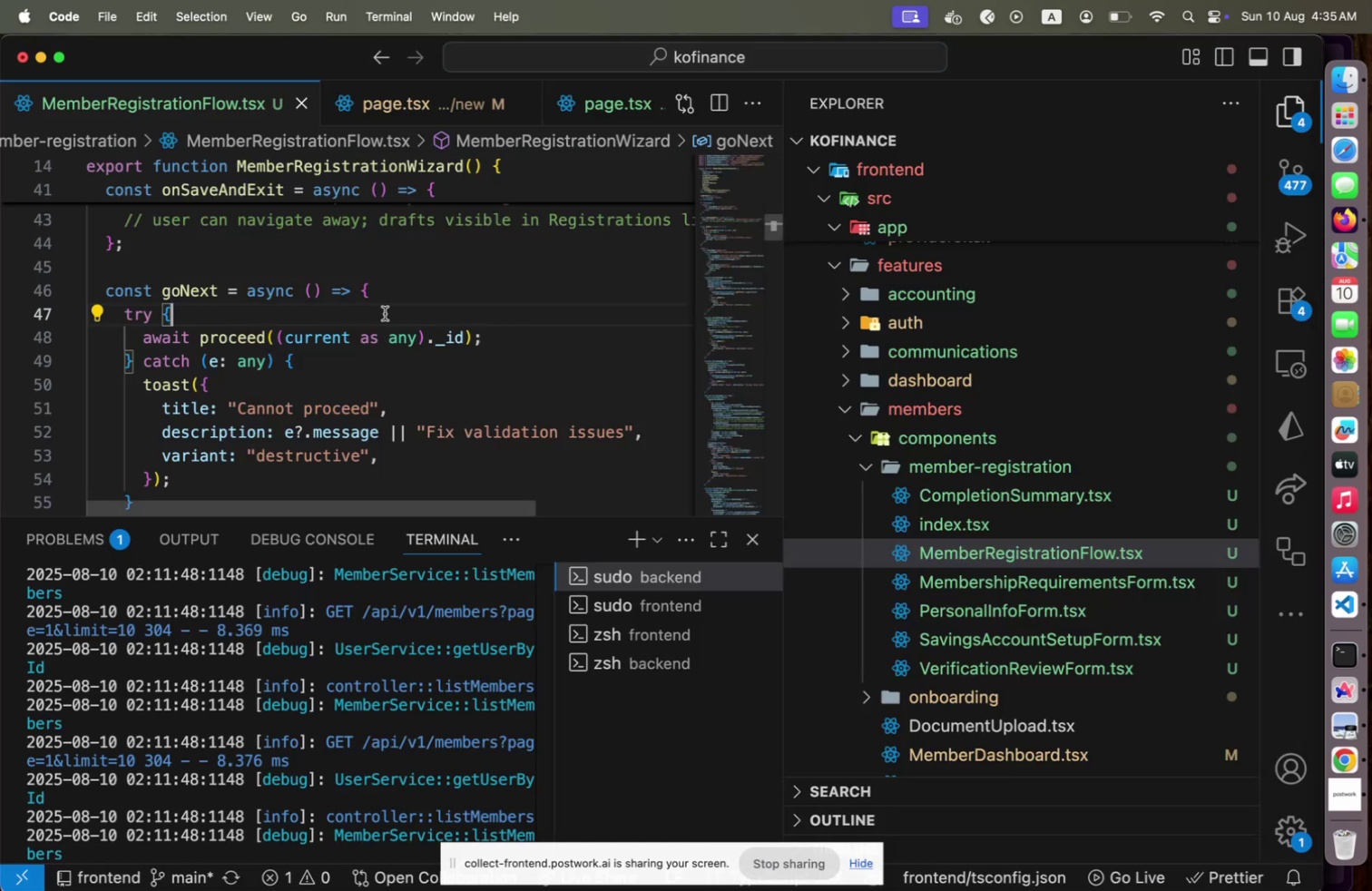 
key(Enter)
 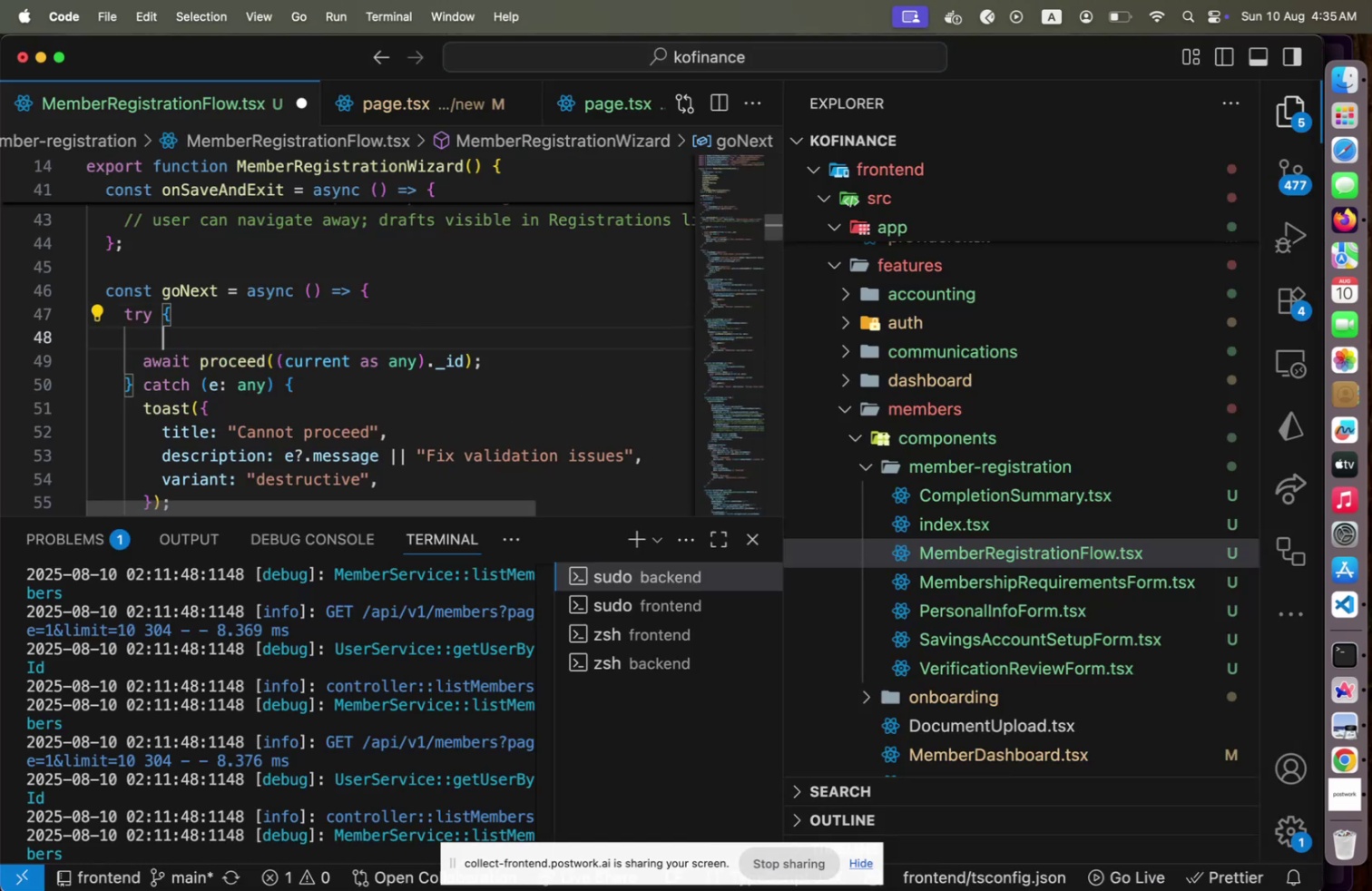 
type(console..og[Home]console.log(' )
 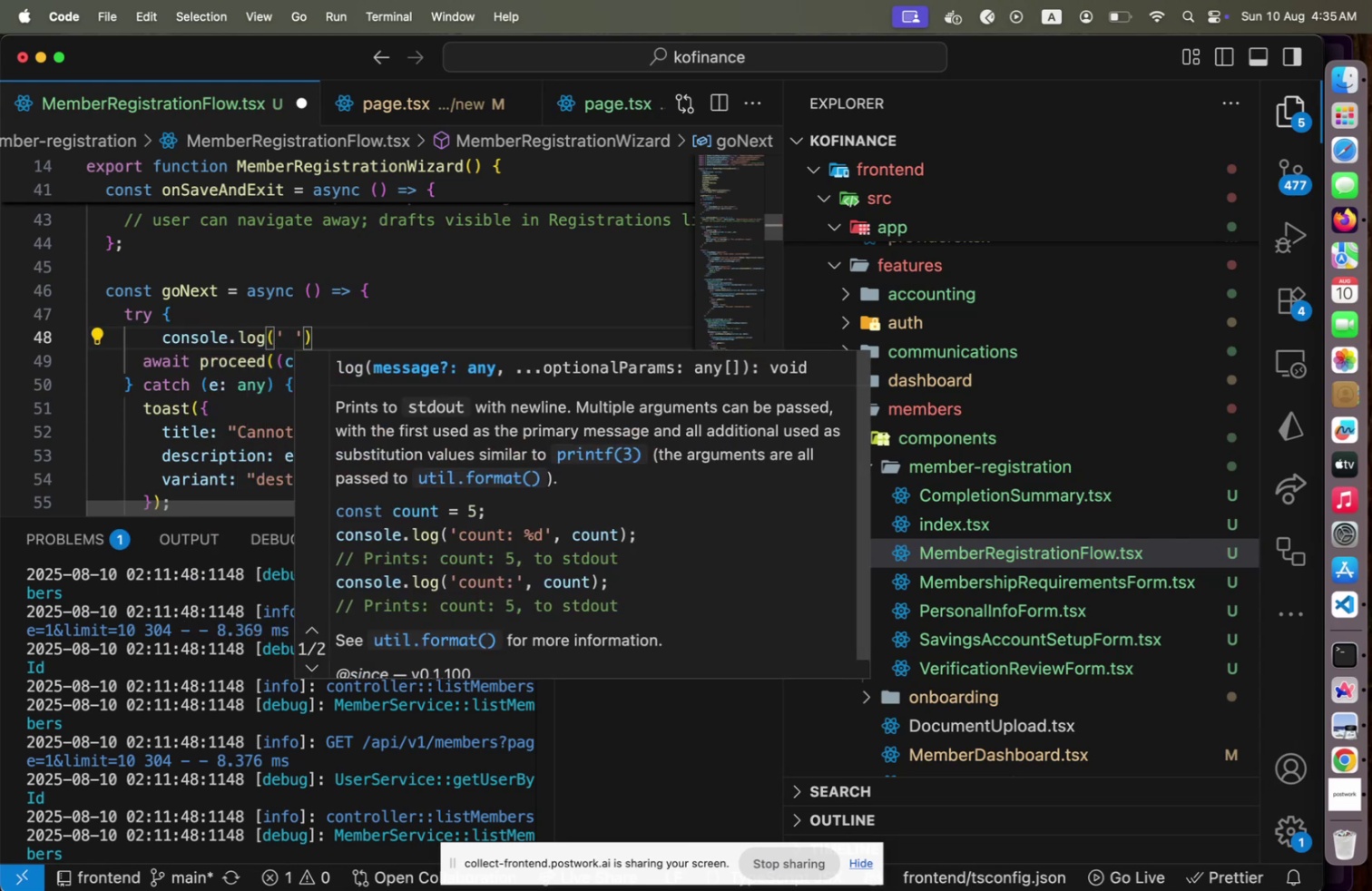 
 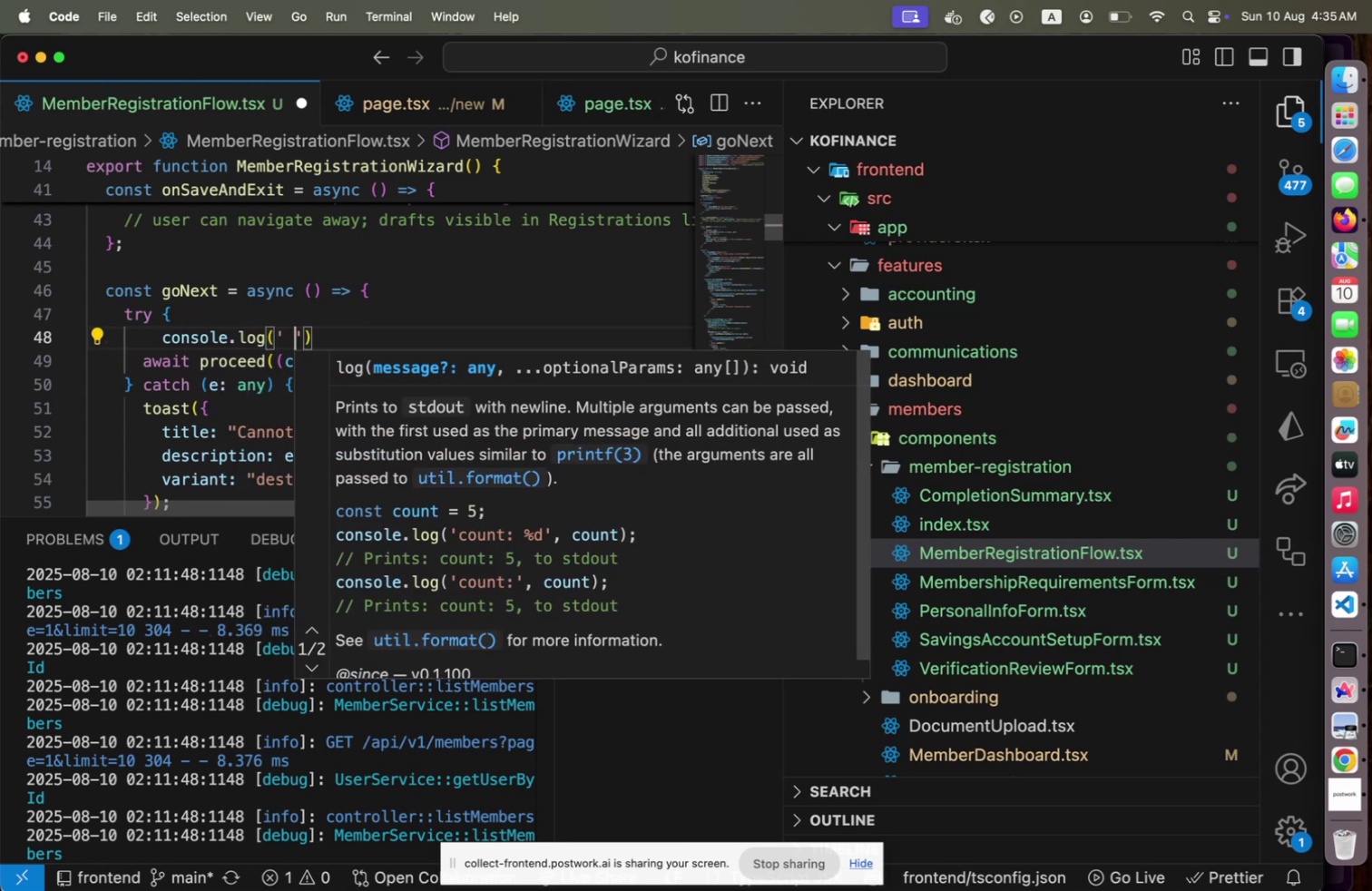 
key(ArrowRight)
 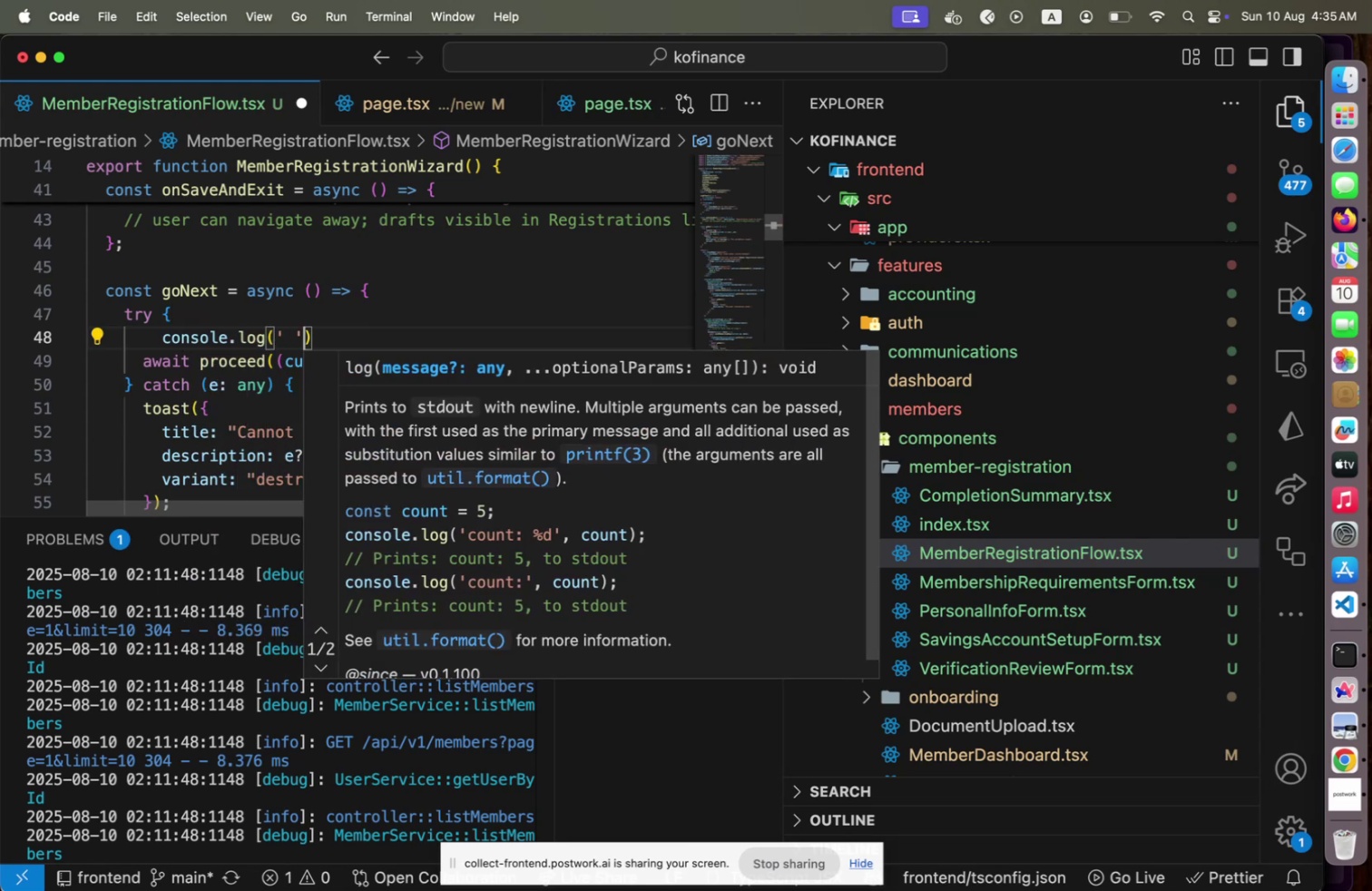 
key(ArrowLeft)
 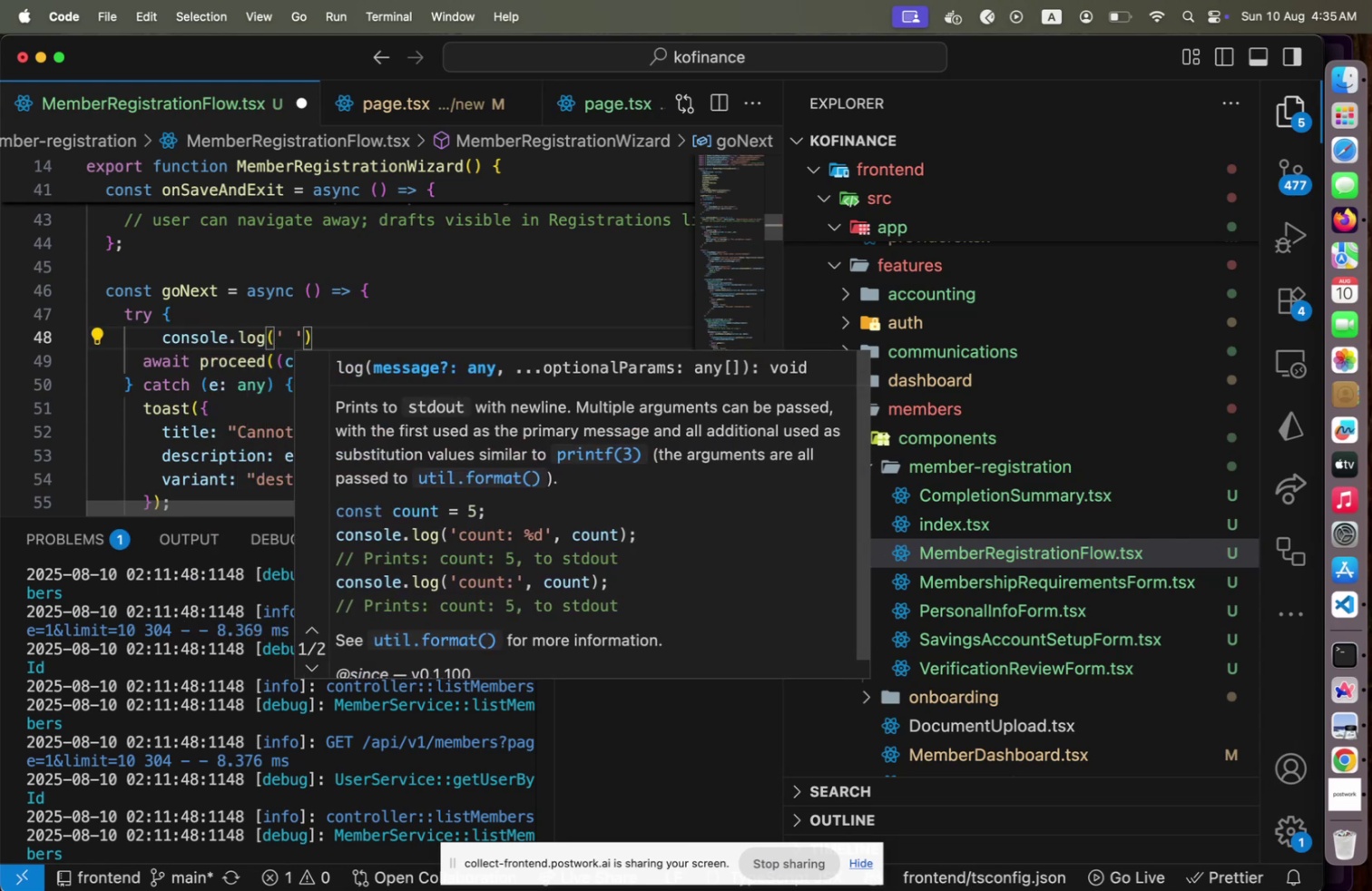 
key(Backspace)
type(current: )
 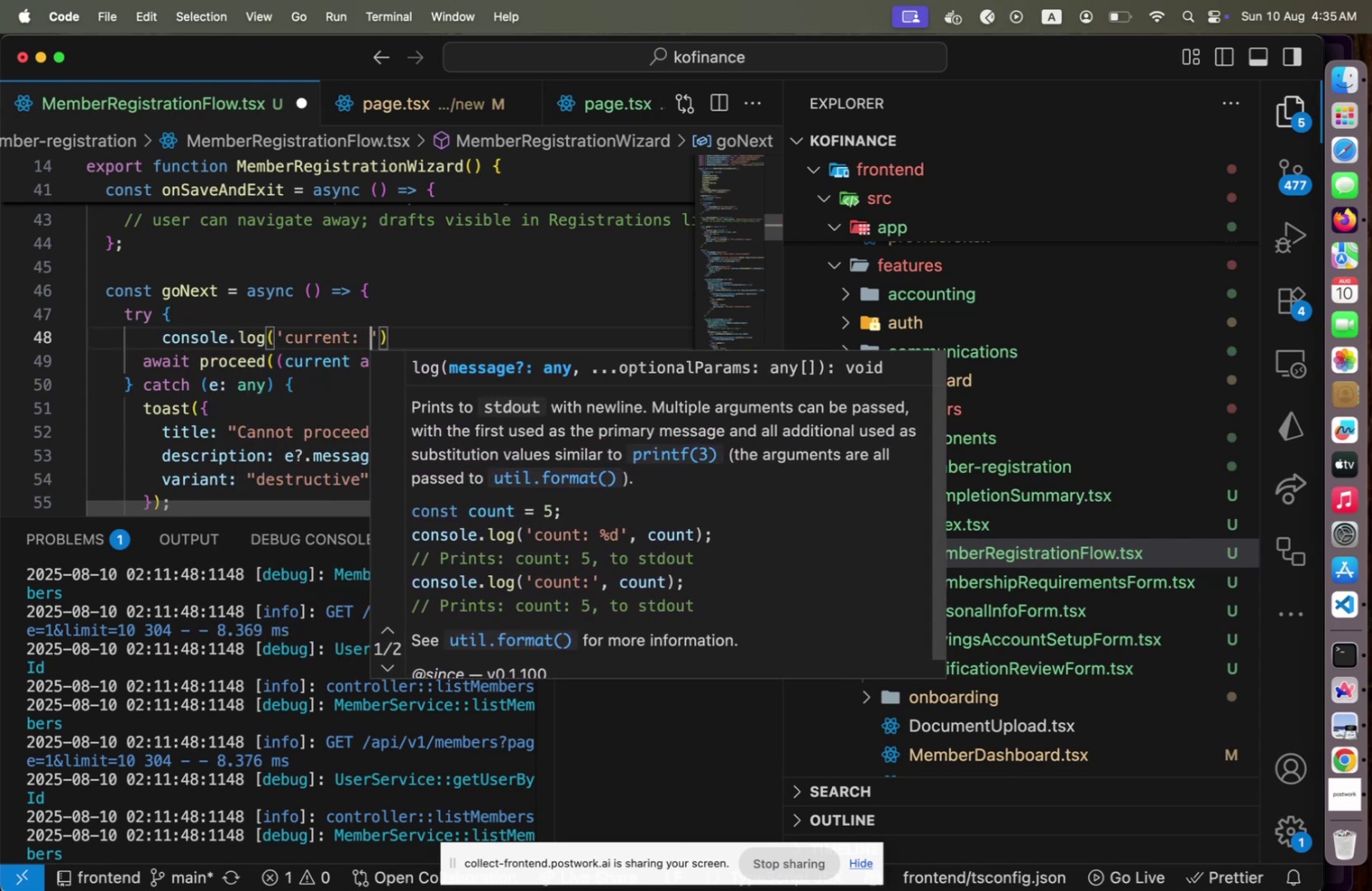 
key(ArrowRight)
 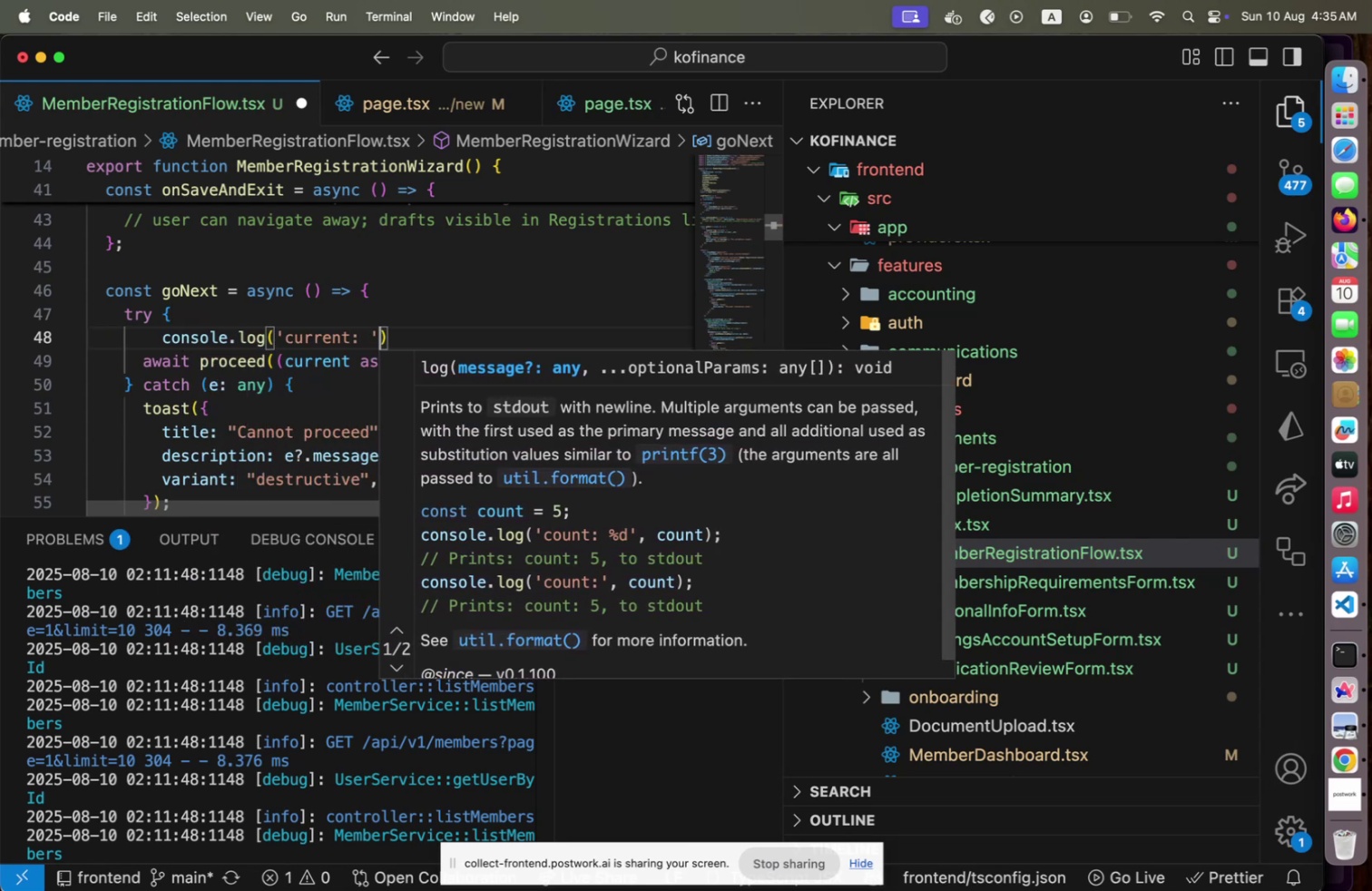 
type(, JSONs.)
 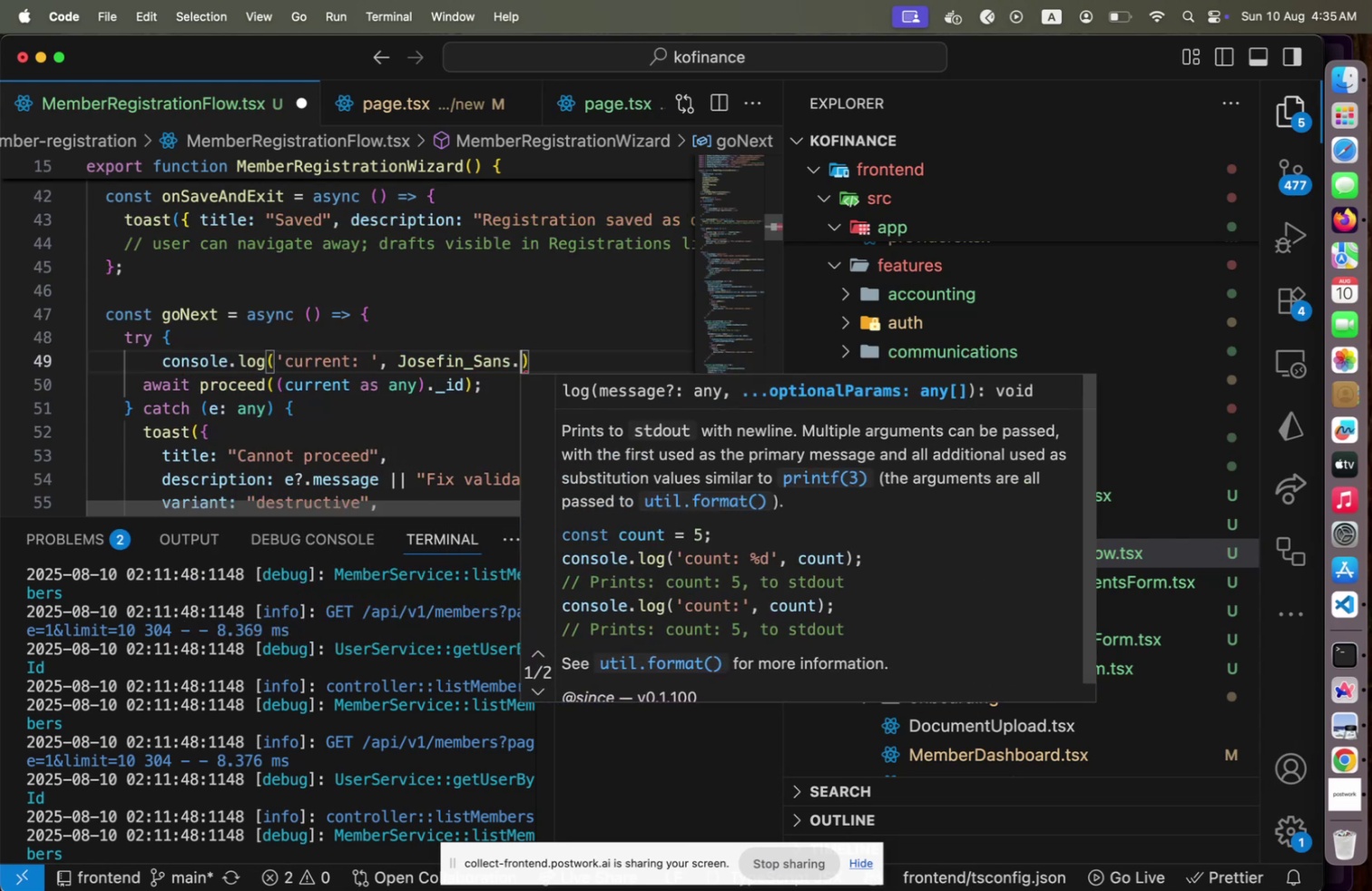 
key(Meta+CommandLeft)
 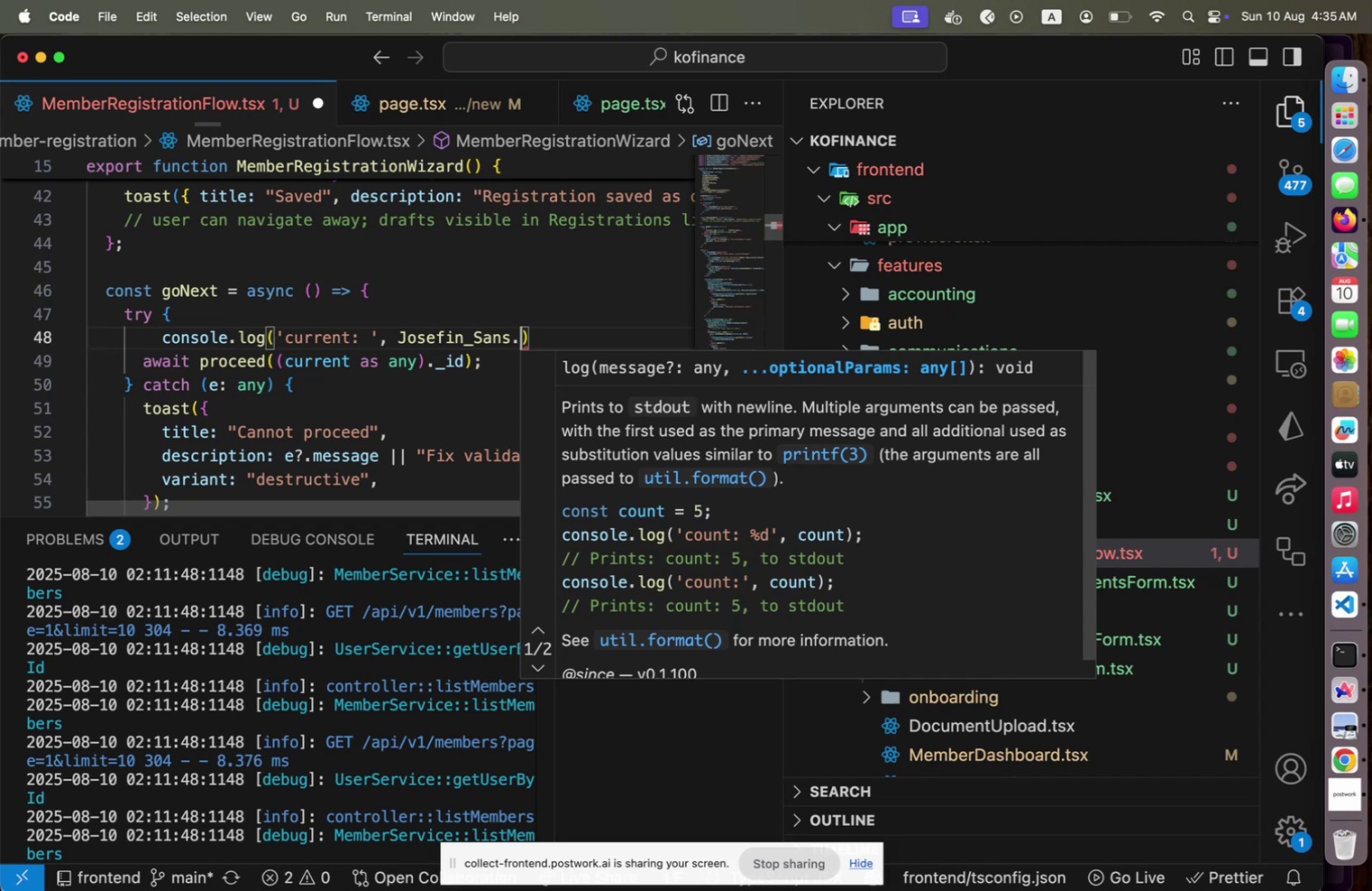 
key(Meta+Z)
 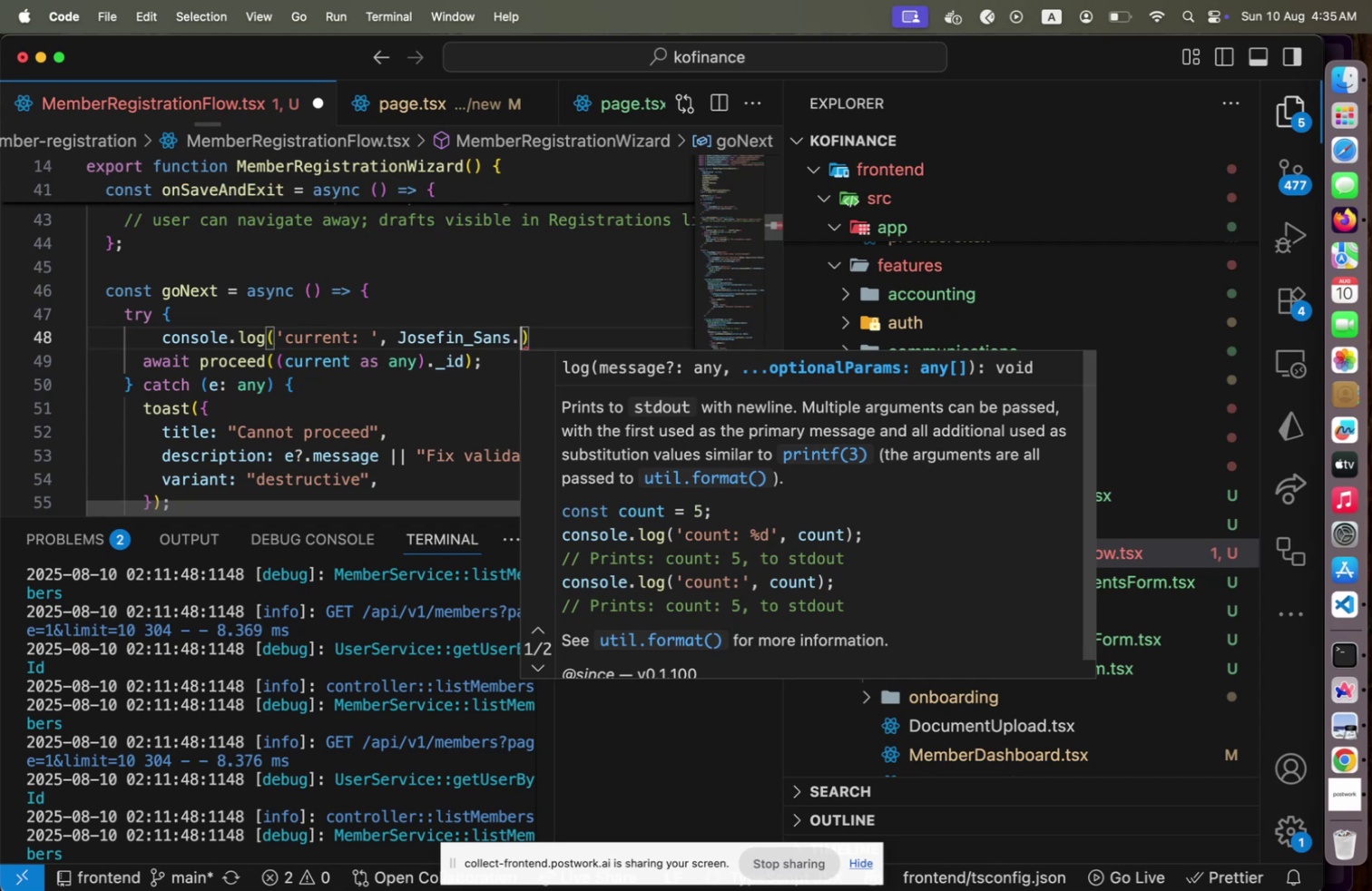 
key(Meta+CommandLeft)
 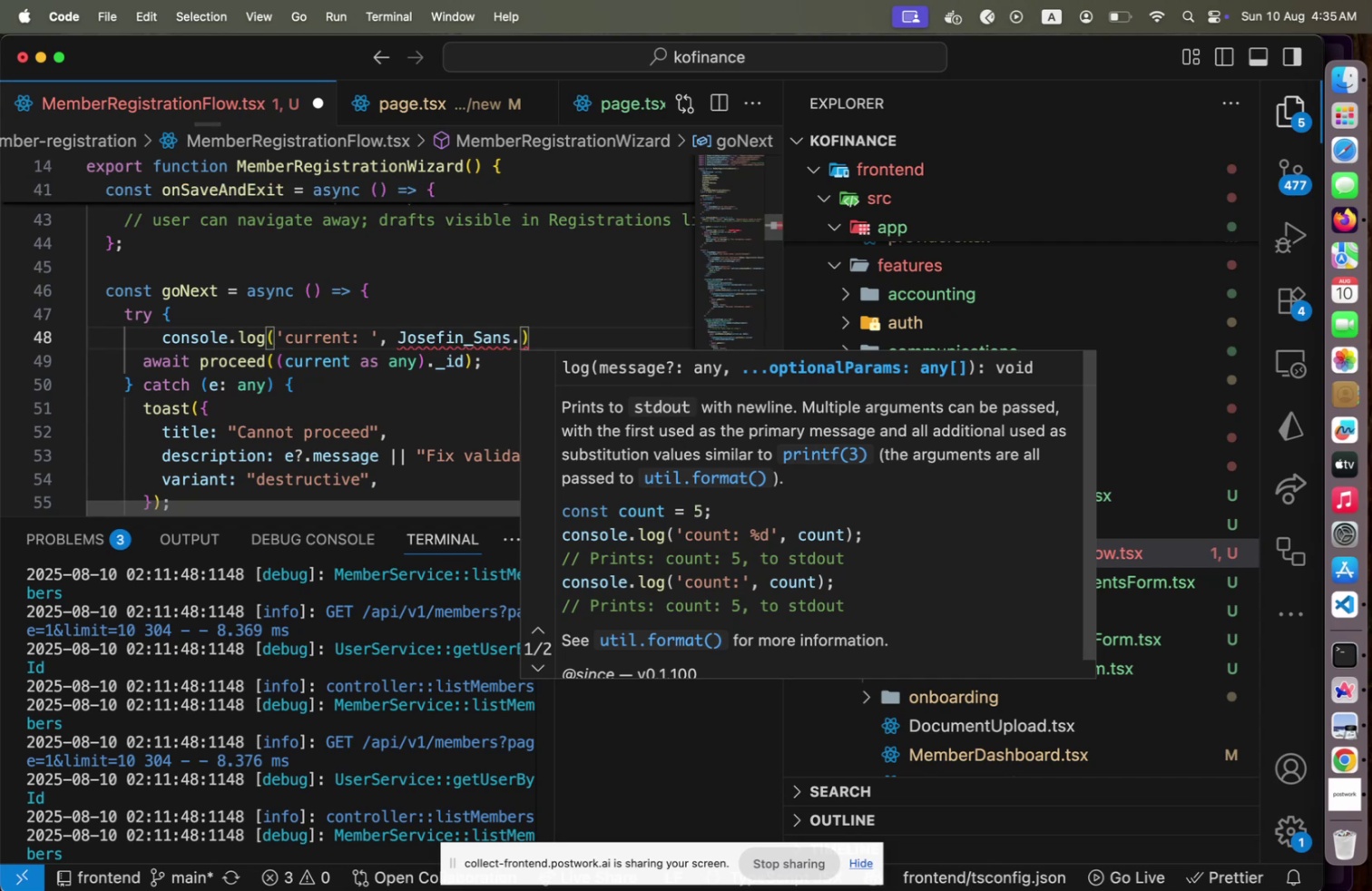 
key(Meta+Z)
 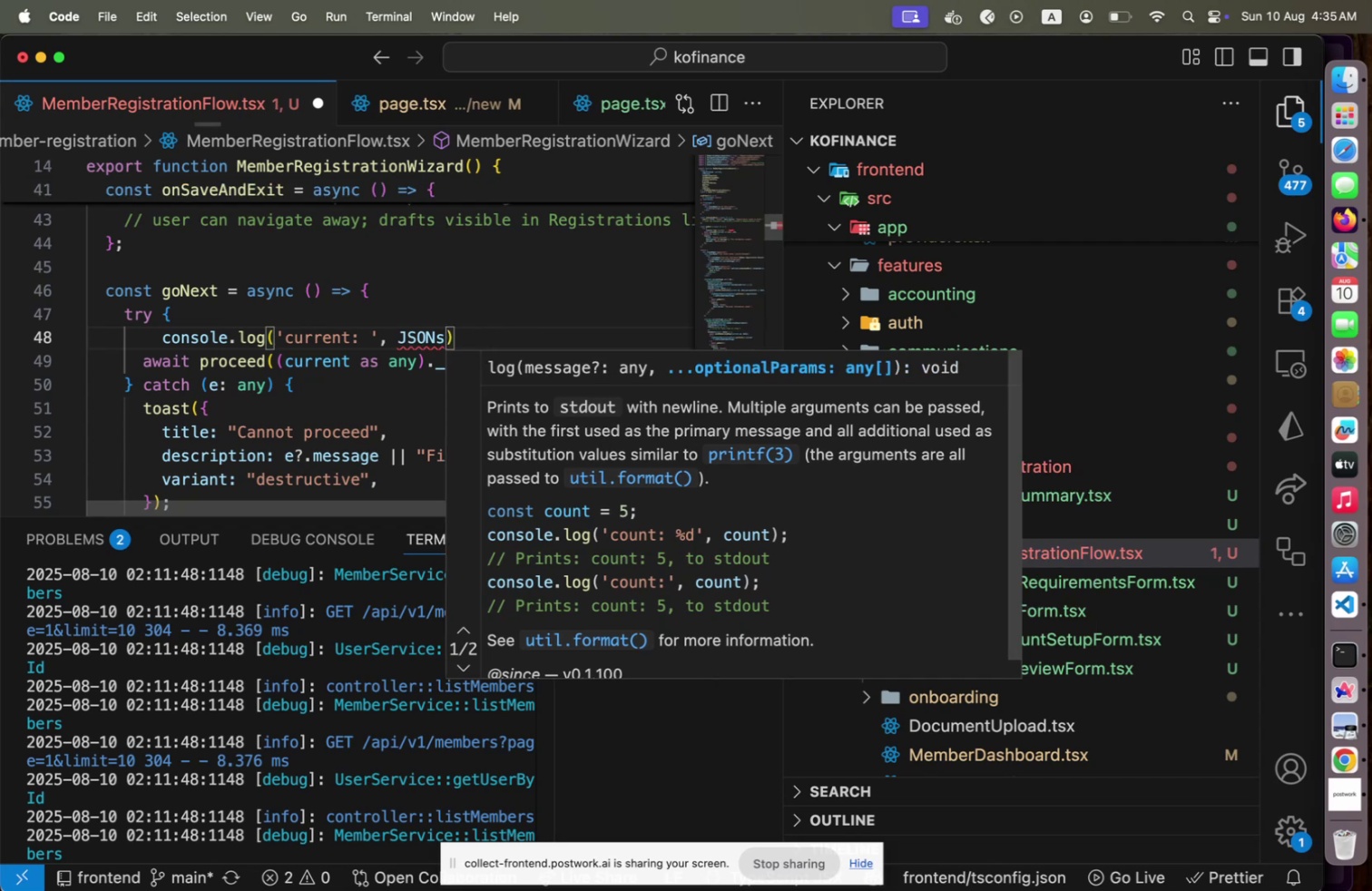 
key(Backspace)
 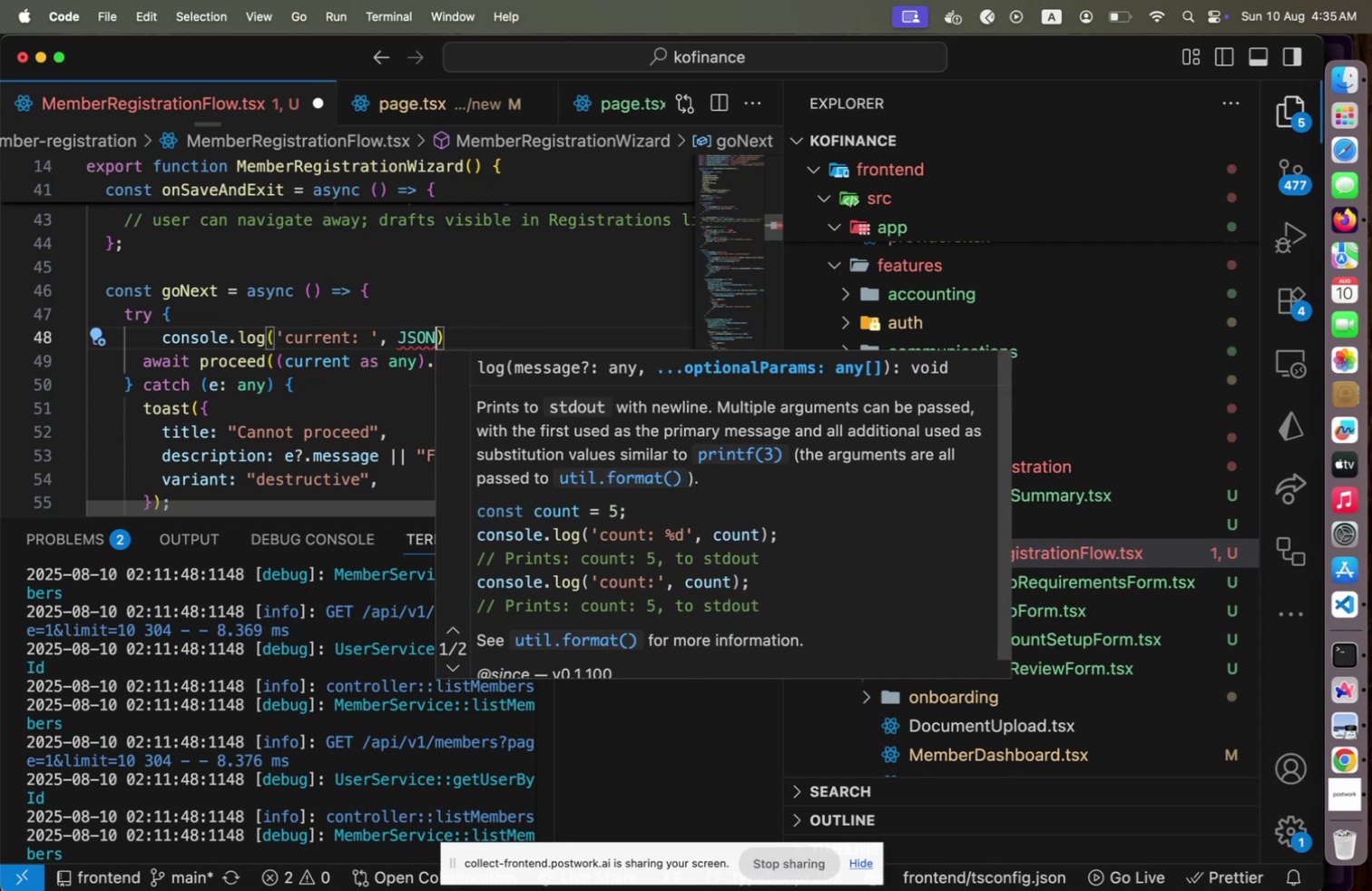 
key(Period)
 